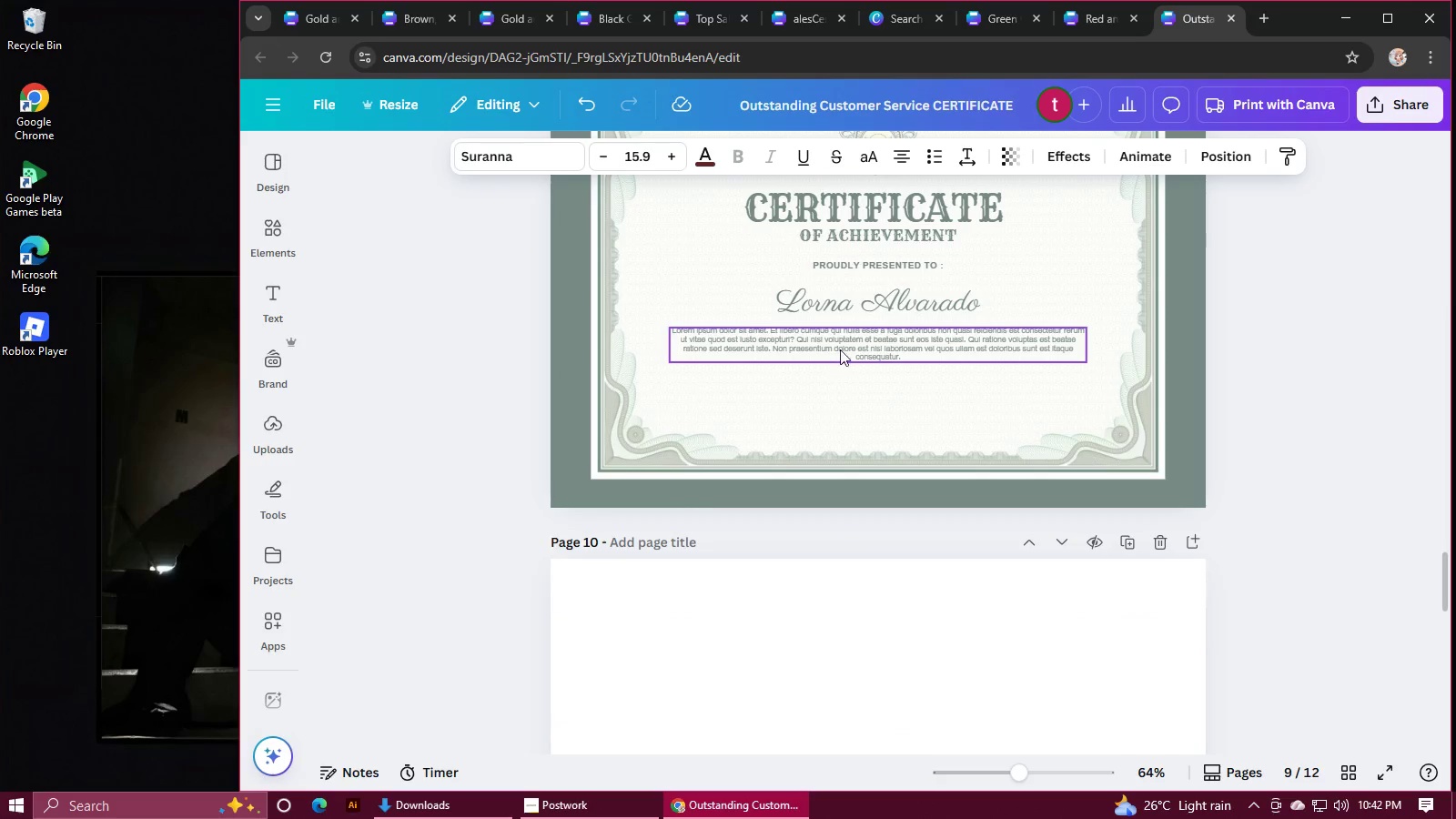 
double_click([841, 347])
 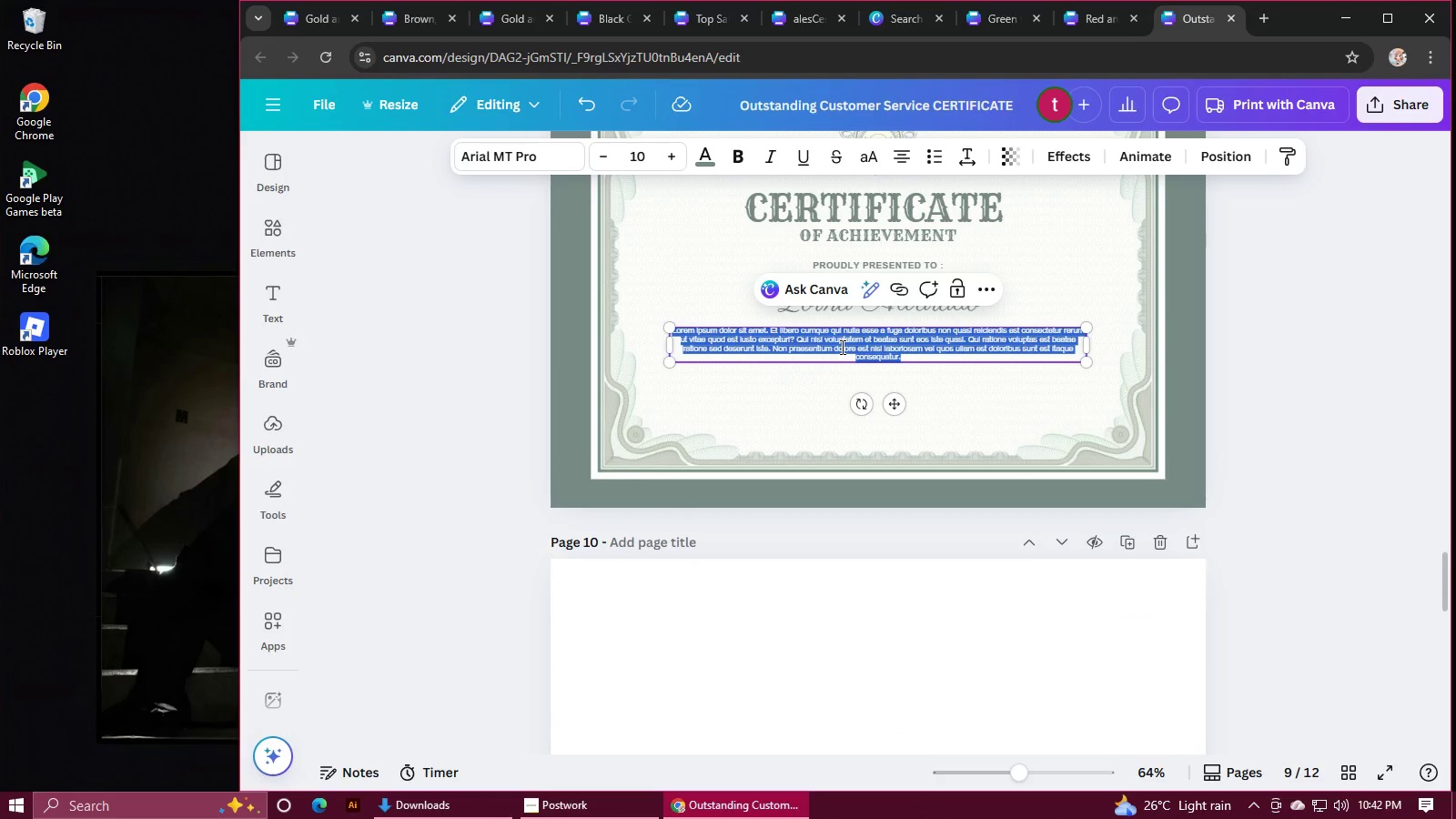 
key(Control+V)
 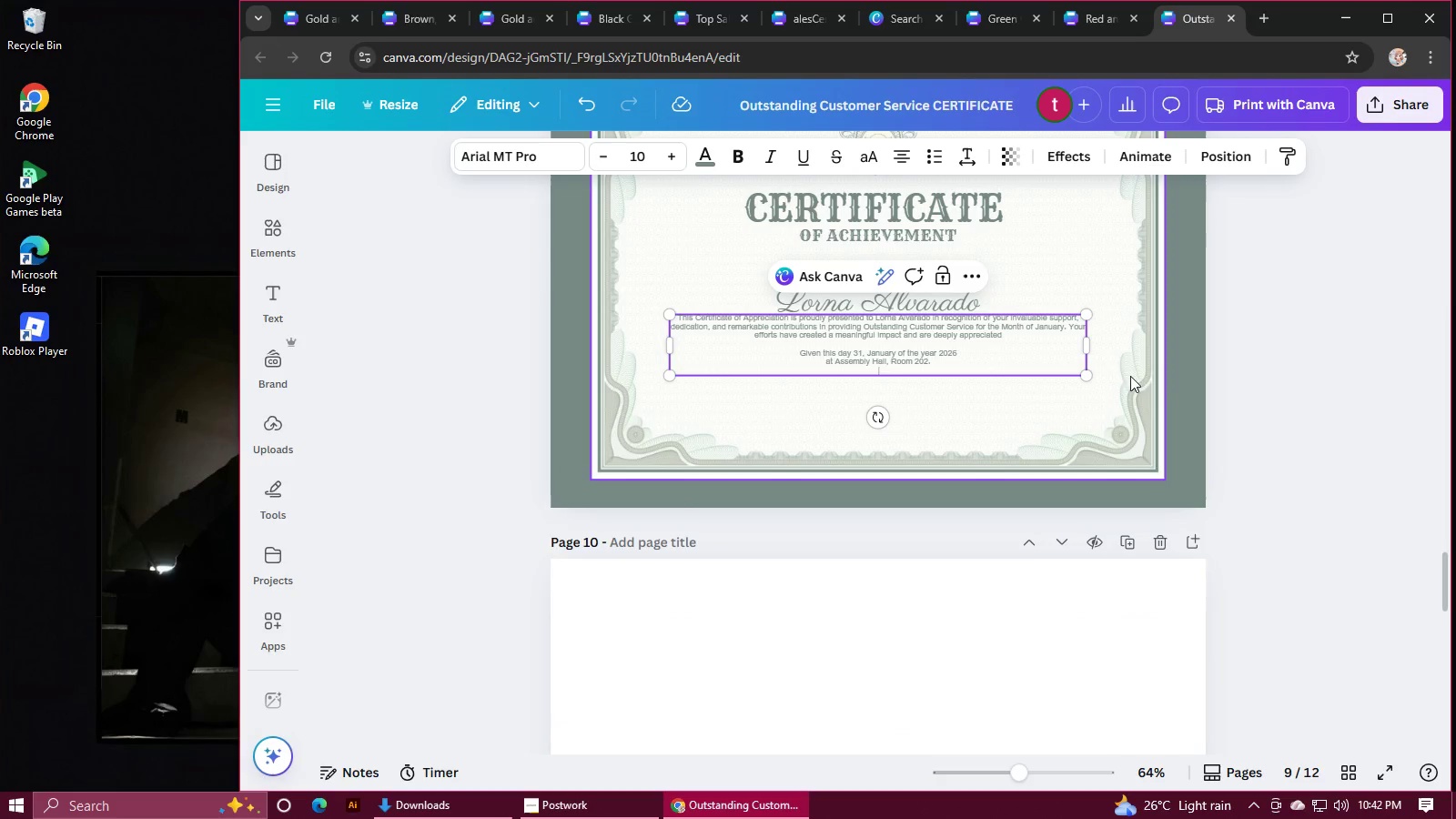 
left_click([1248, 387])
 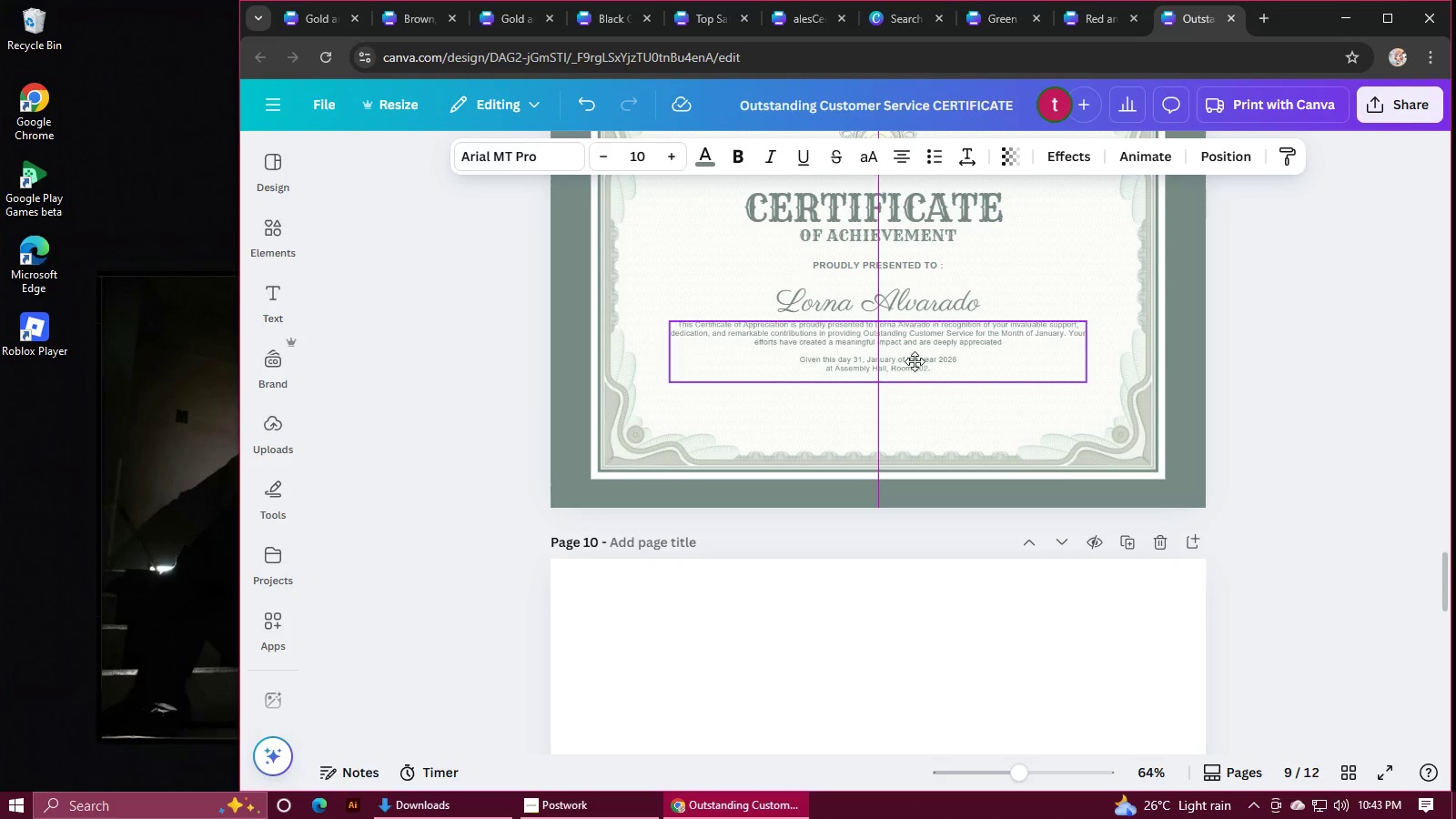 
left_click([1239, 356])
 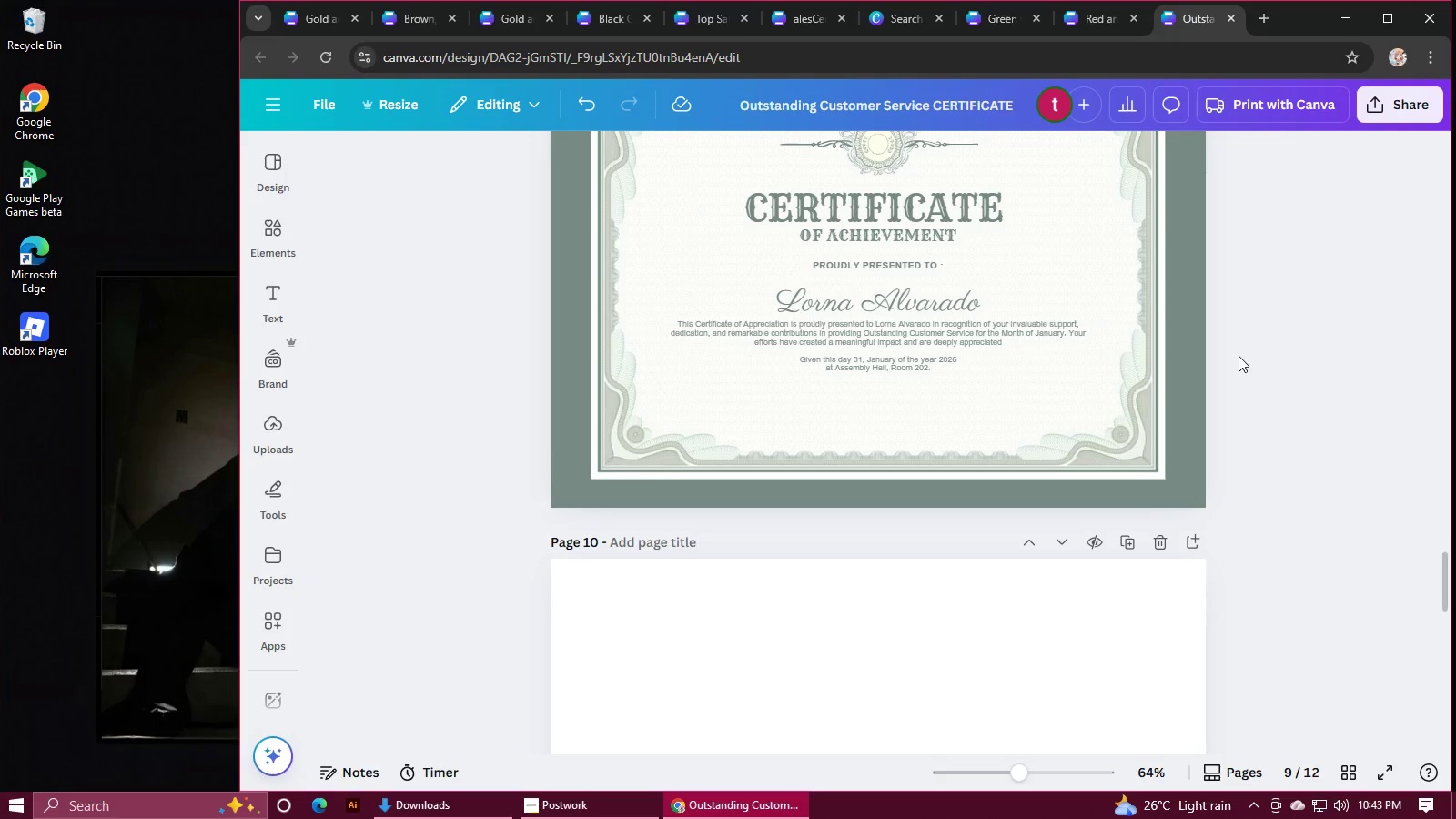 
scroll: coordinate [1189, 379], scroll_direction: up, amount: 4.0
 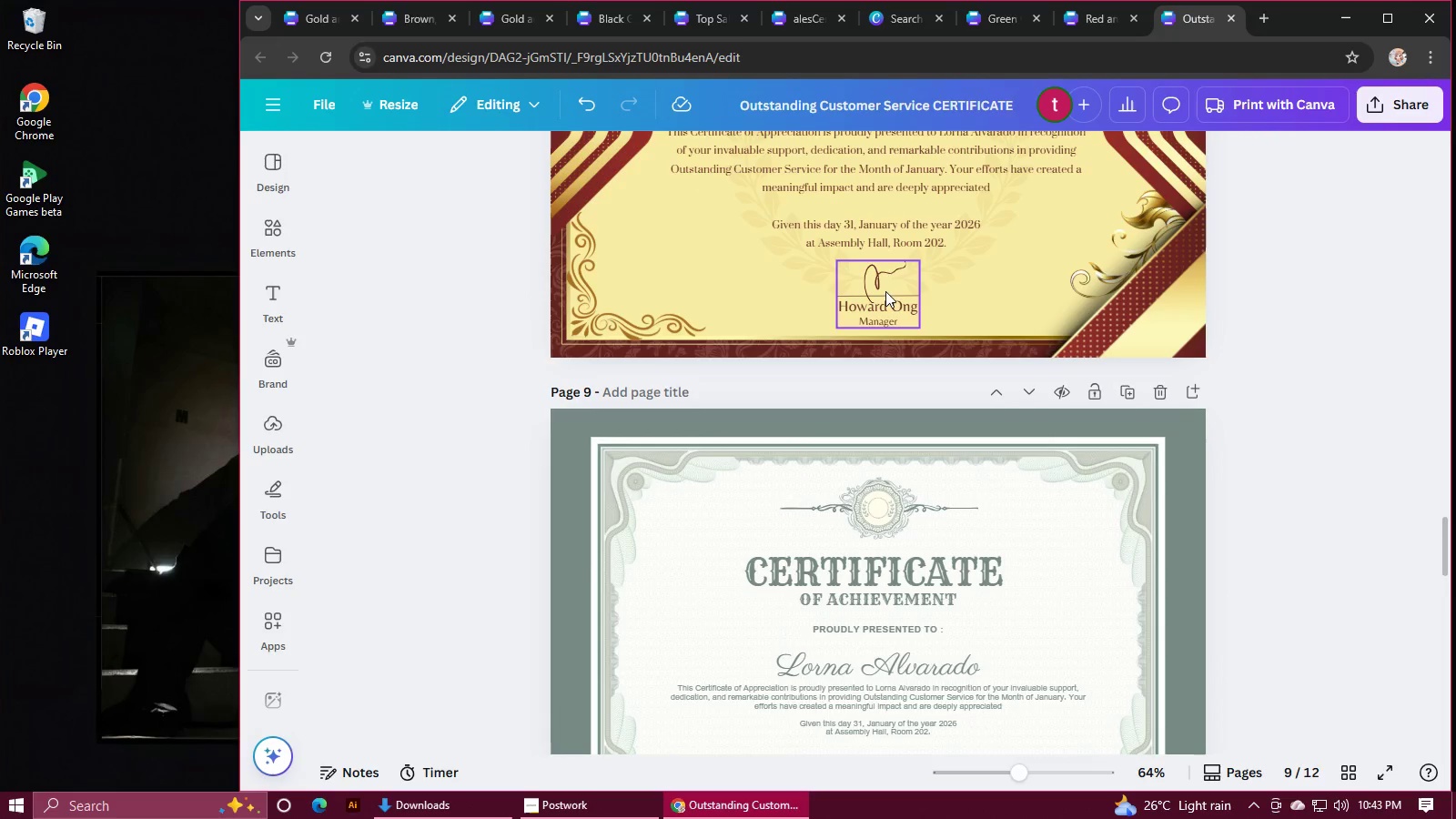 
left_click([885, 297])
 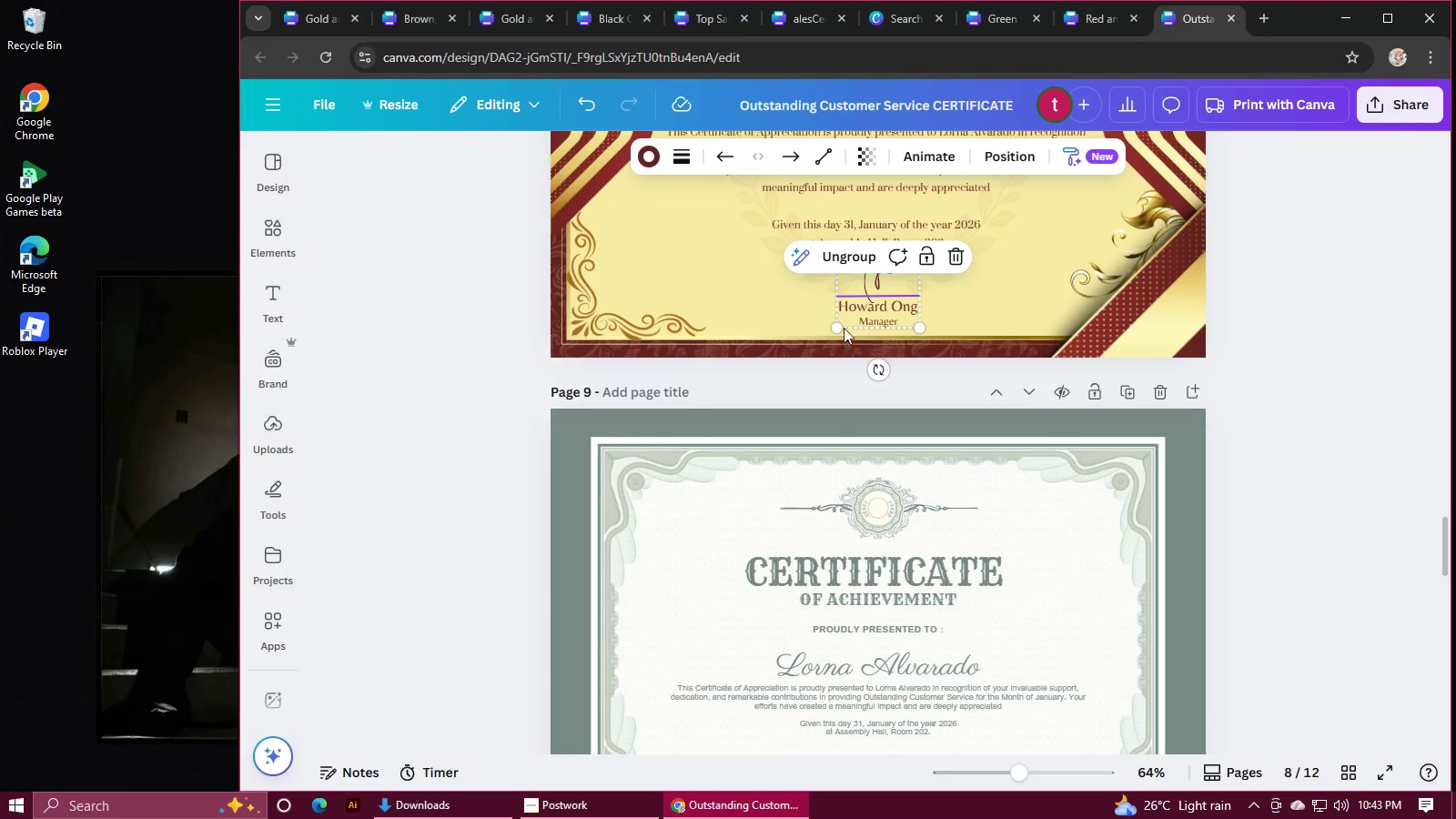 
left_click([837, 328])
 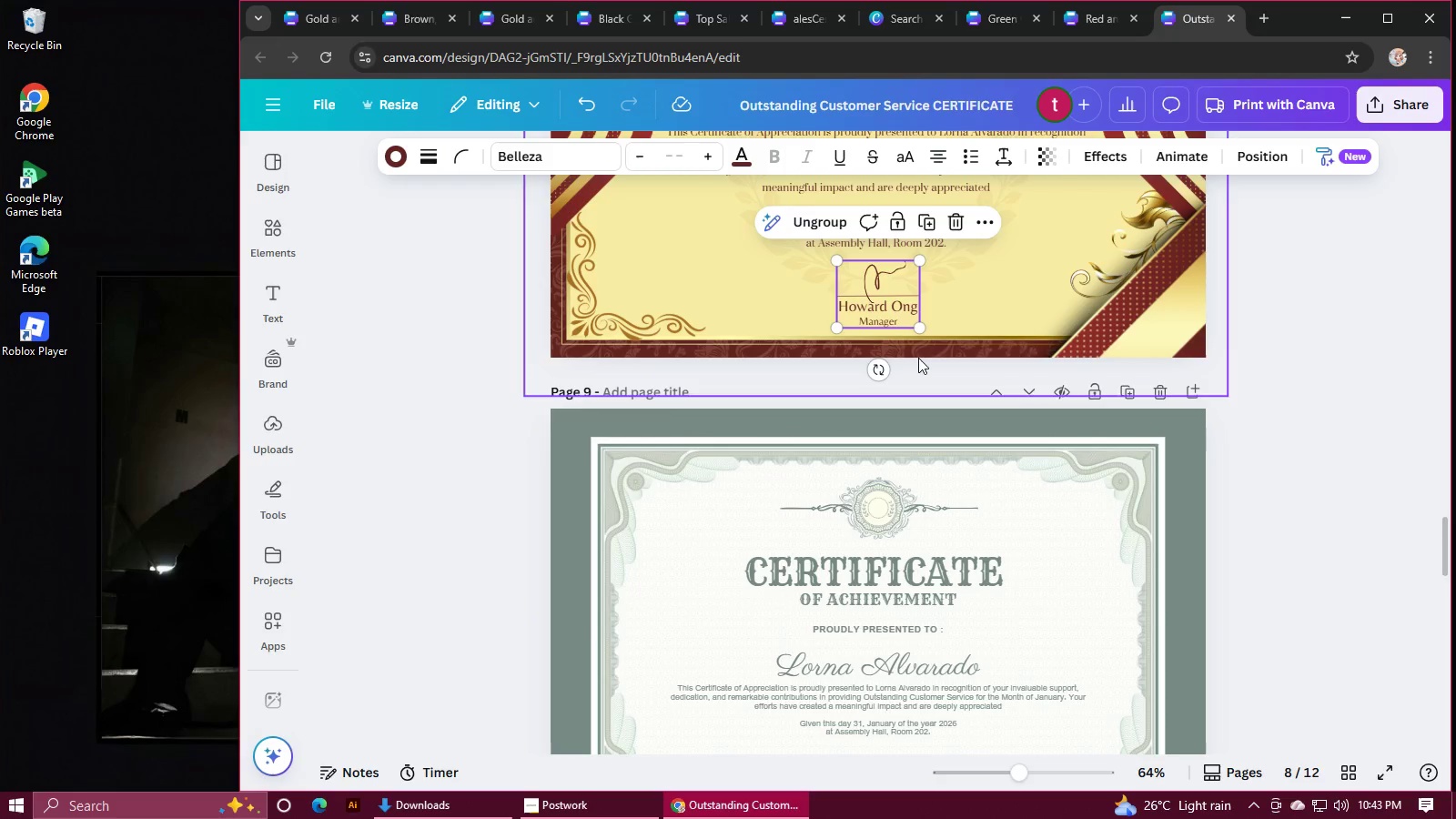 
key(Control+C)
 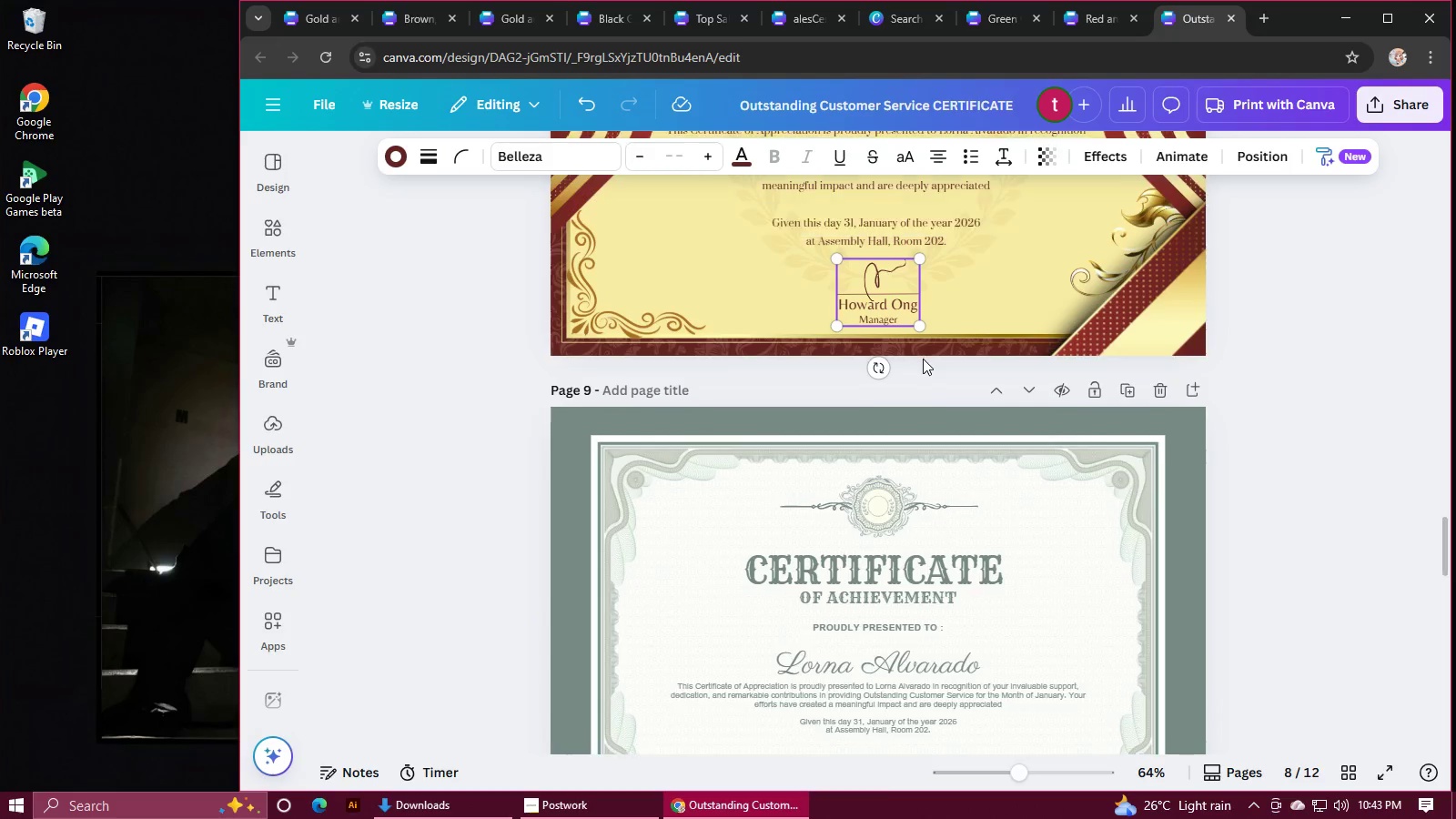 
scroll: coordinate [923, 359], scroll_direction: down, amount: 4.0
 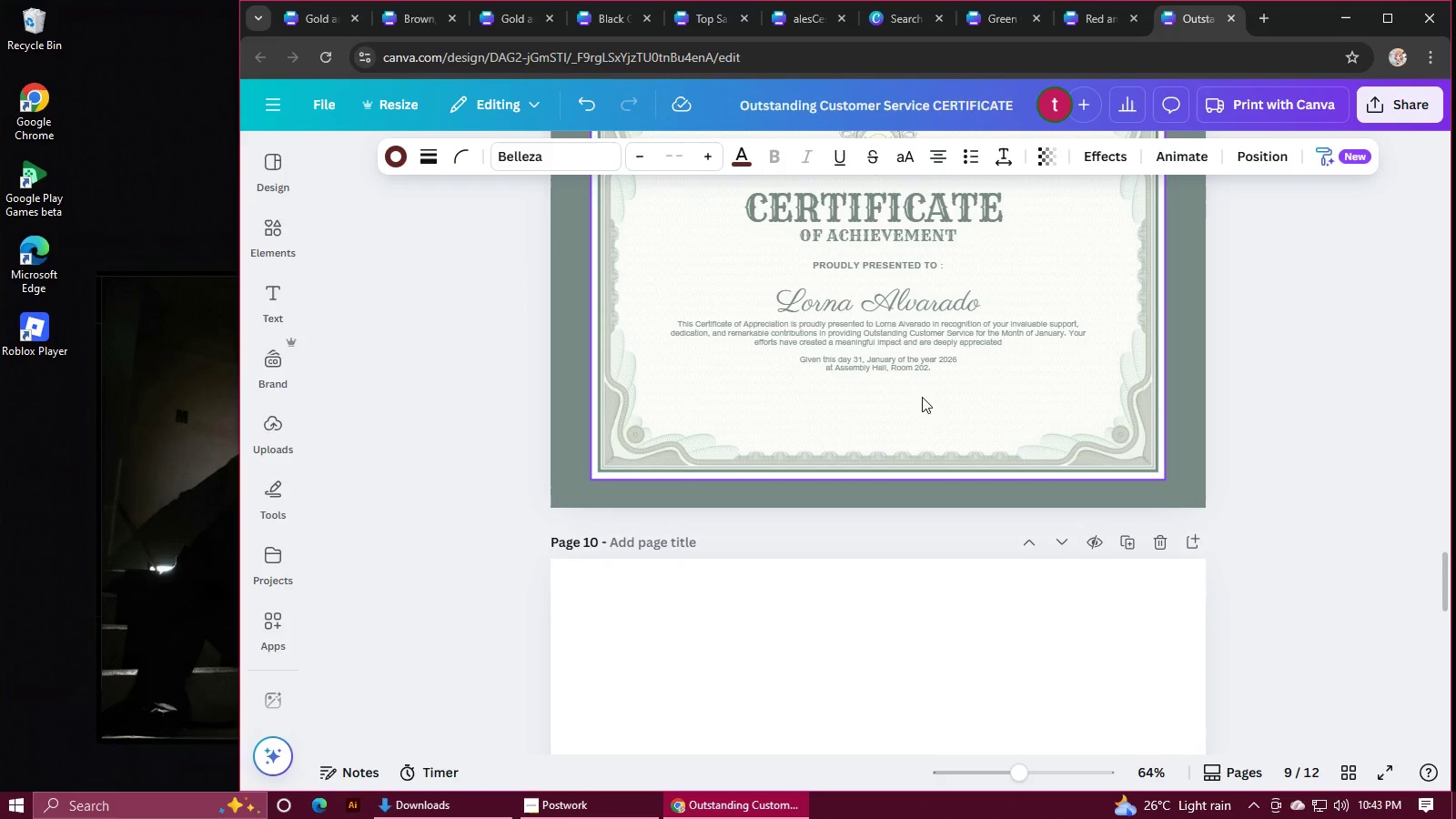 
key(Control+V)
 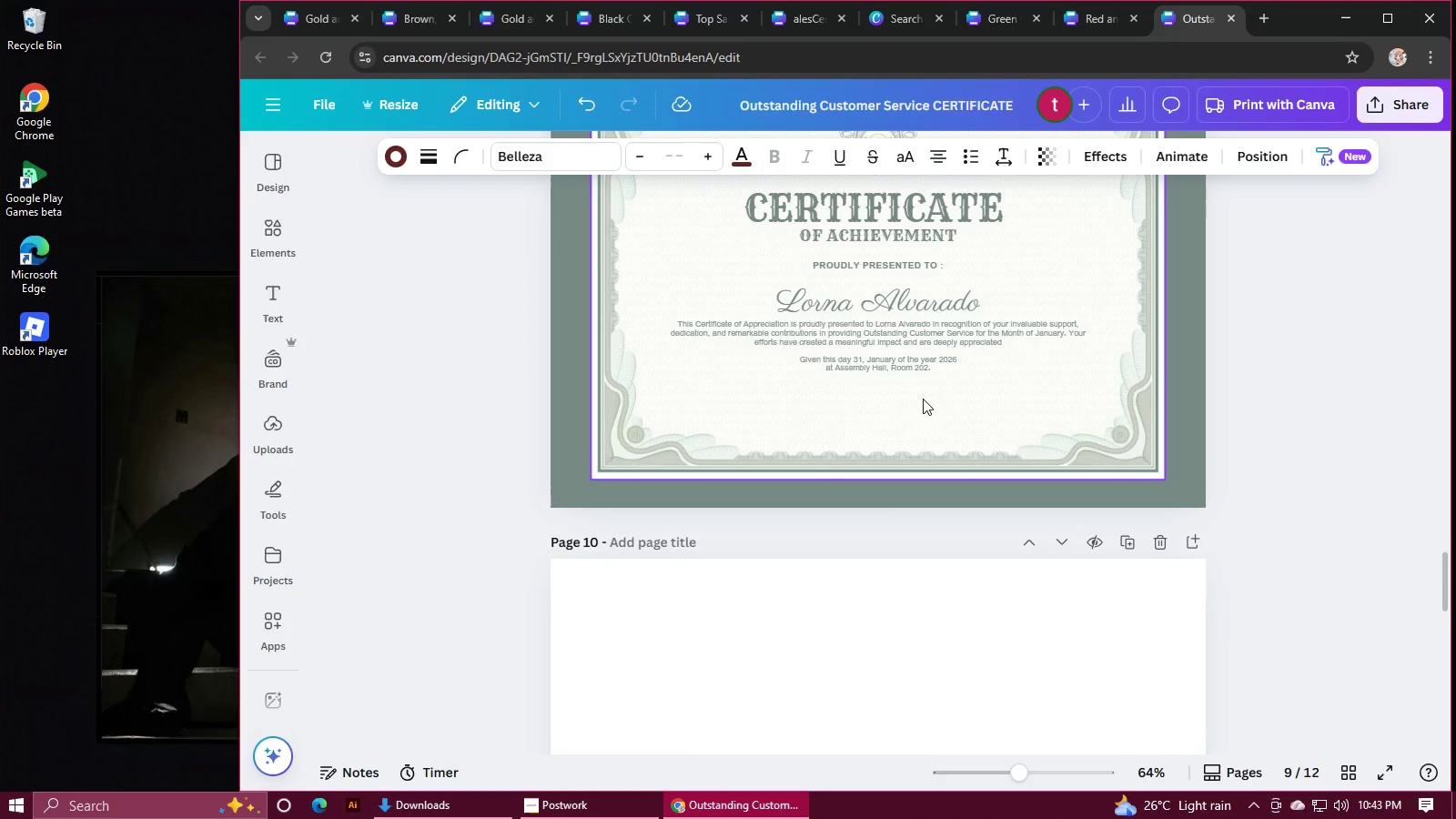 
wait(7.49)
 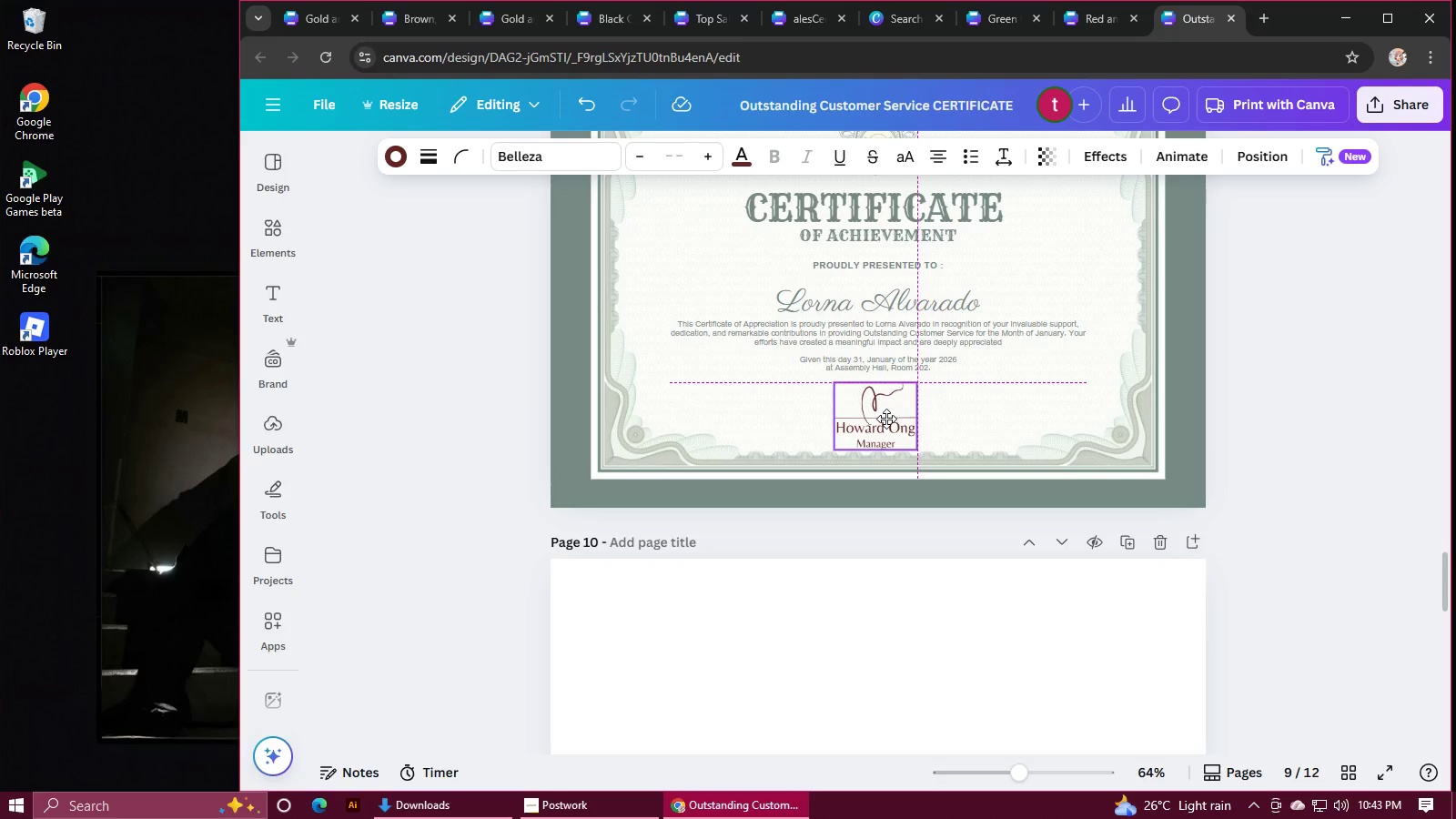 
left_click([821, 306])
 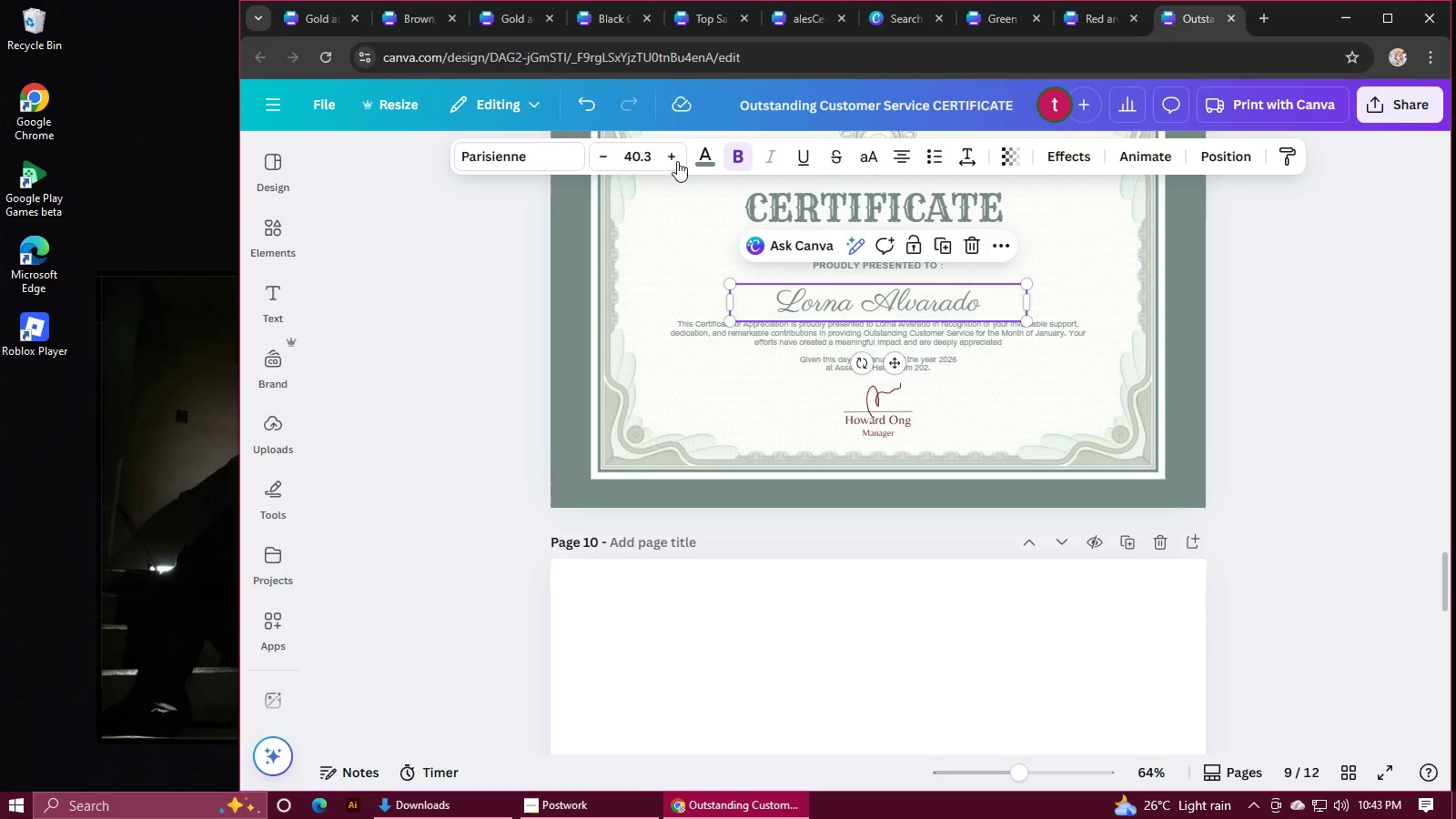 
left_click([699, 157])
 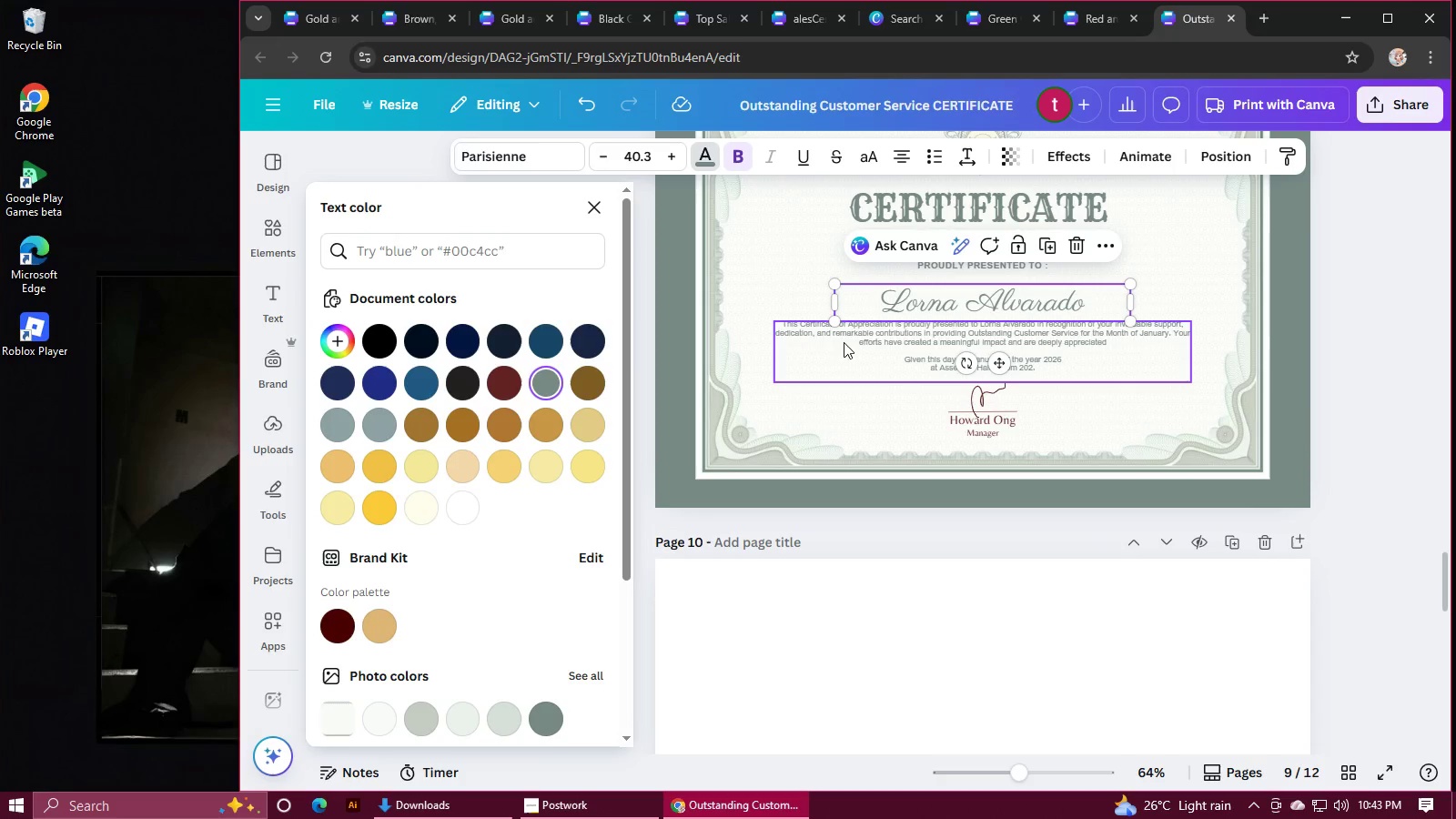 
left_click([975, 426])
 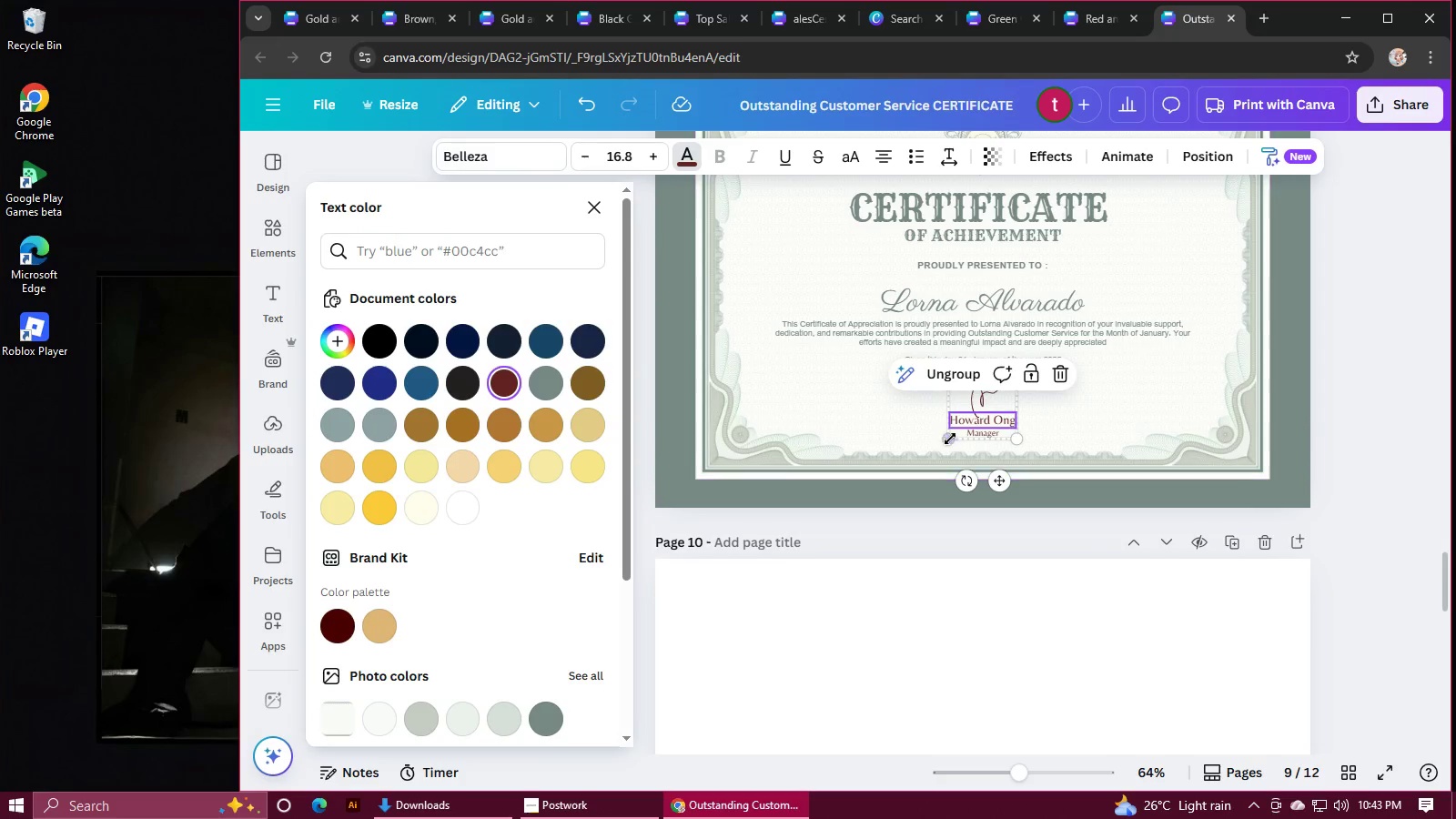 
left_click([952, 440])
 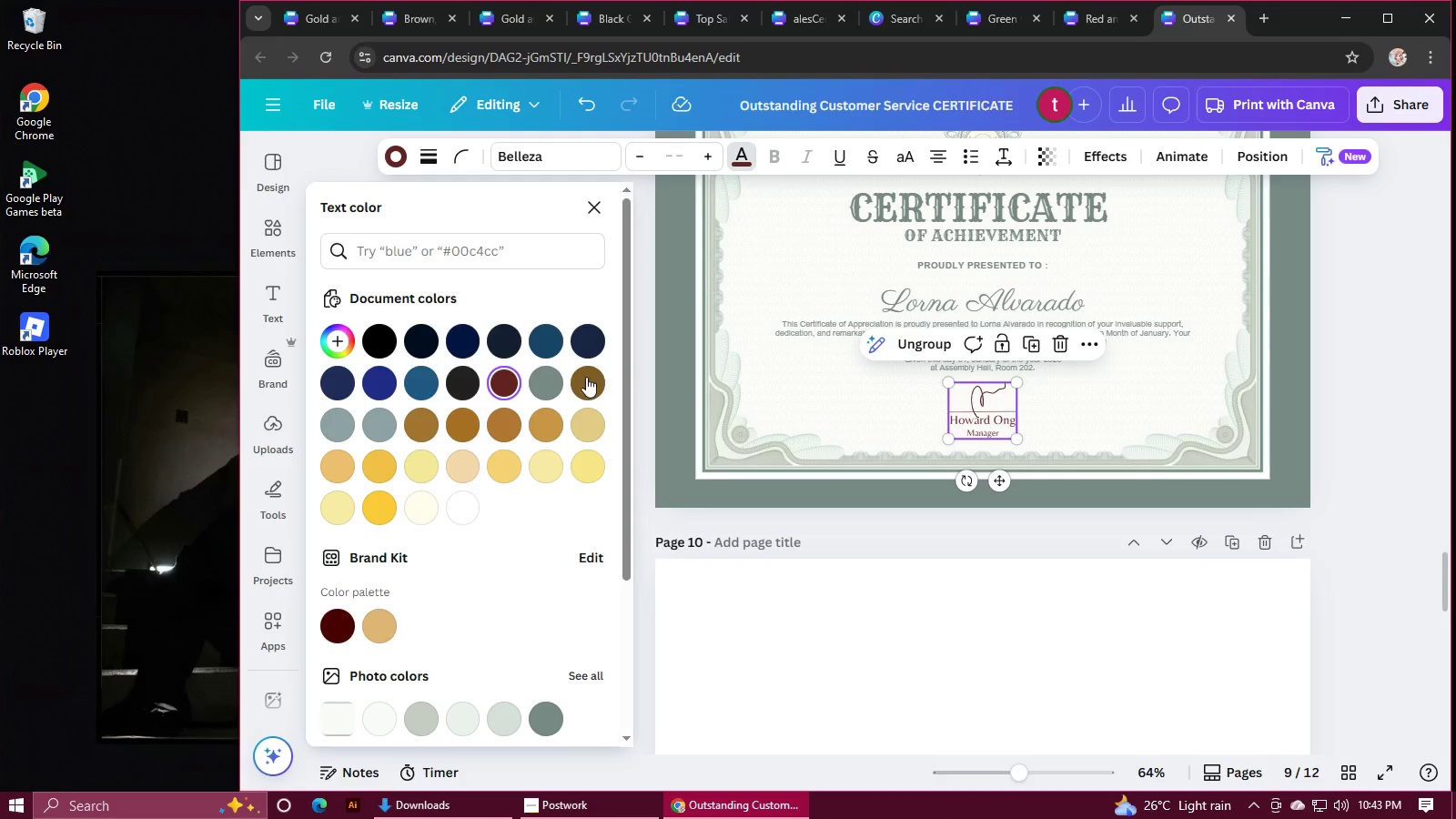 
left_click([553, 383])
 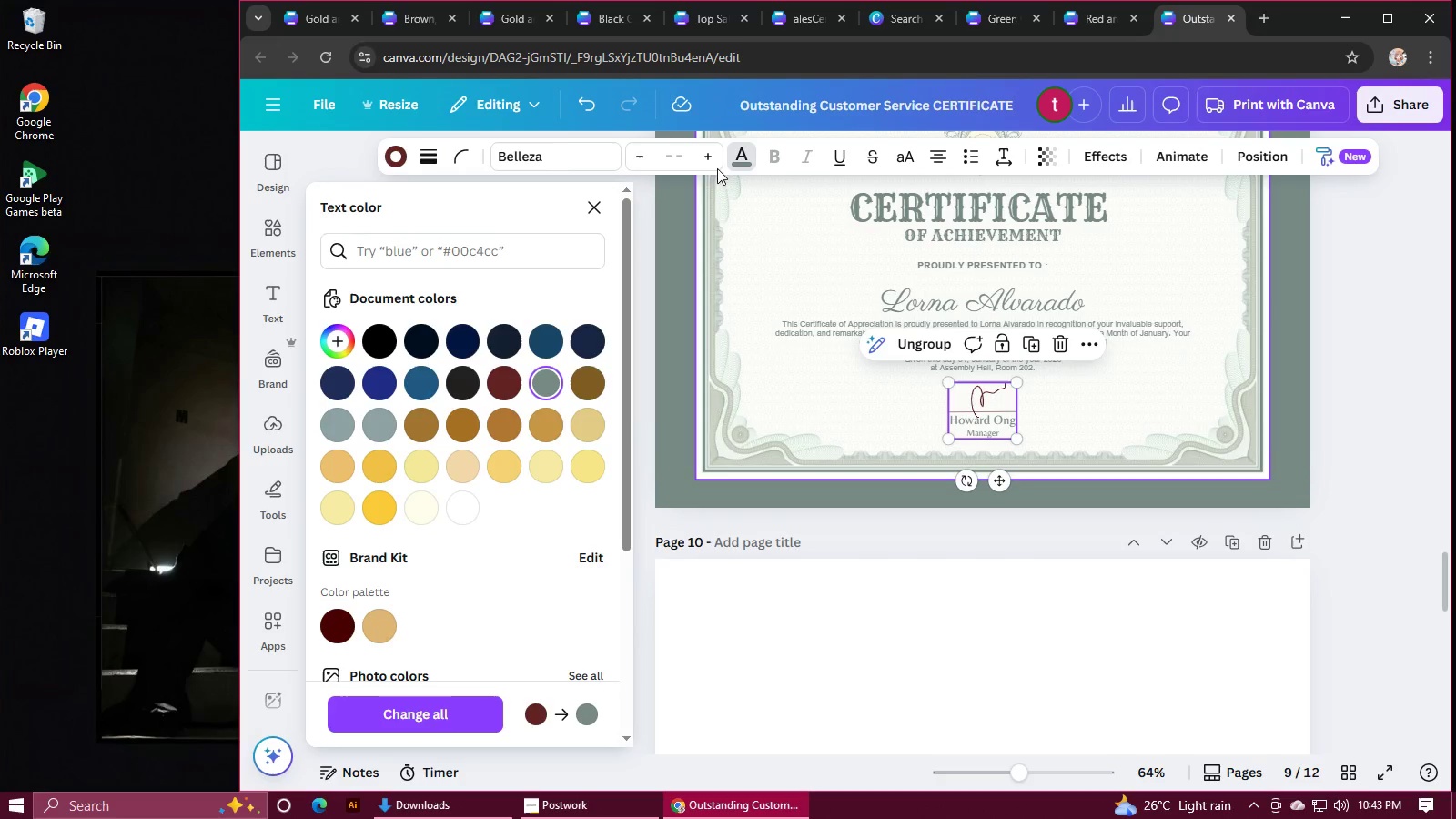 
left_click([390, 153])
 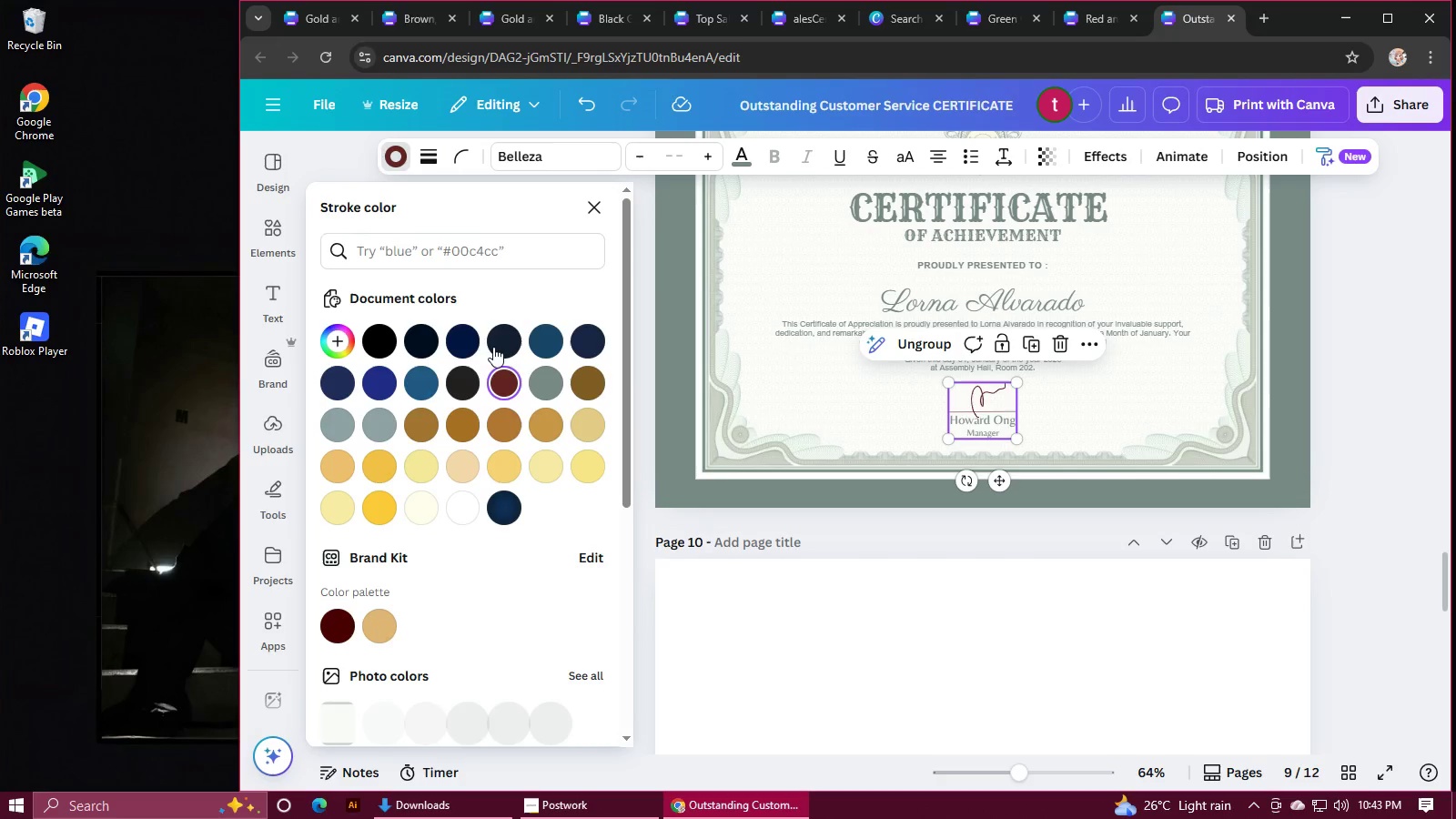 
left_click([535, 378])
 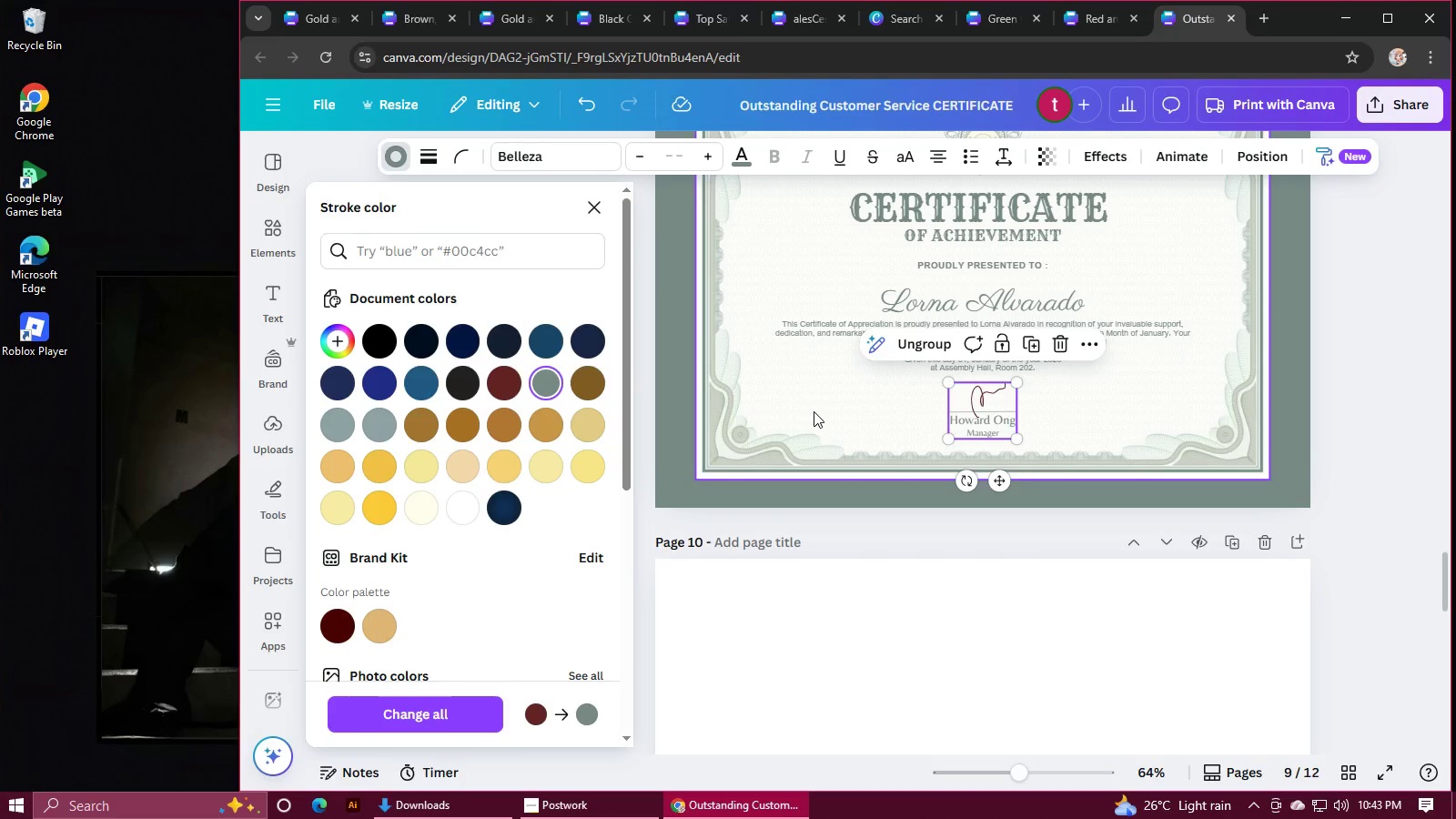 
left_click([816, 411])
 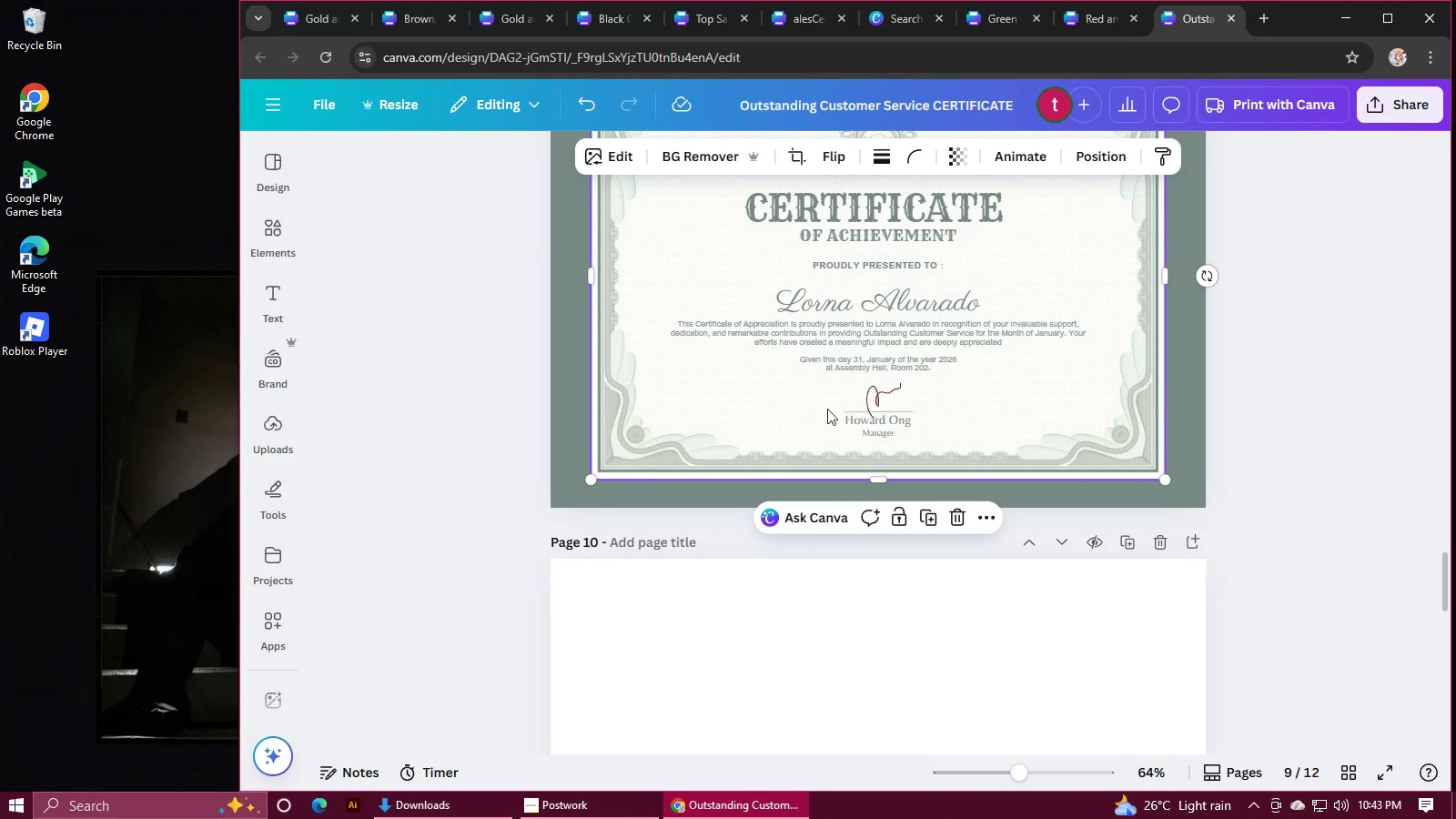 
left_click([863, 398])
 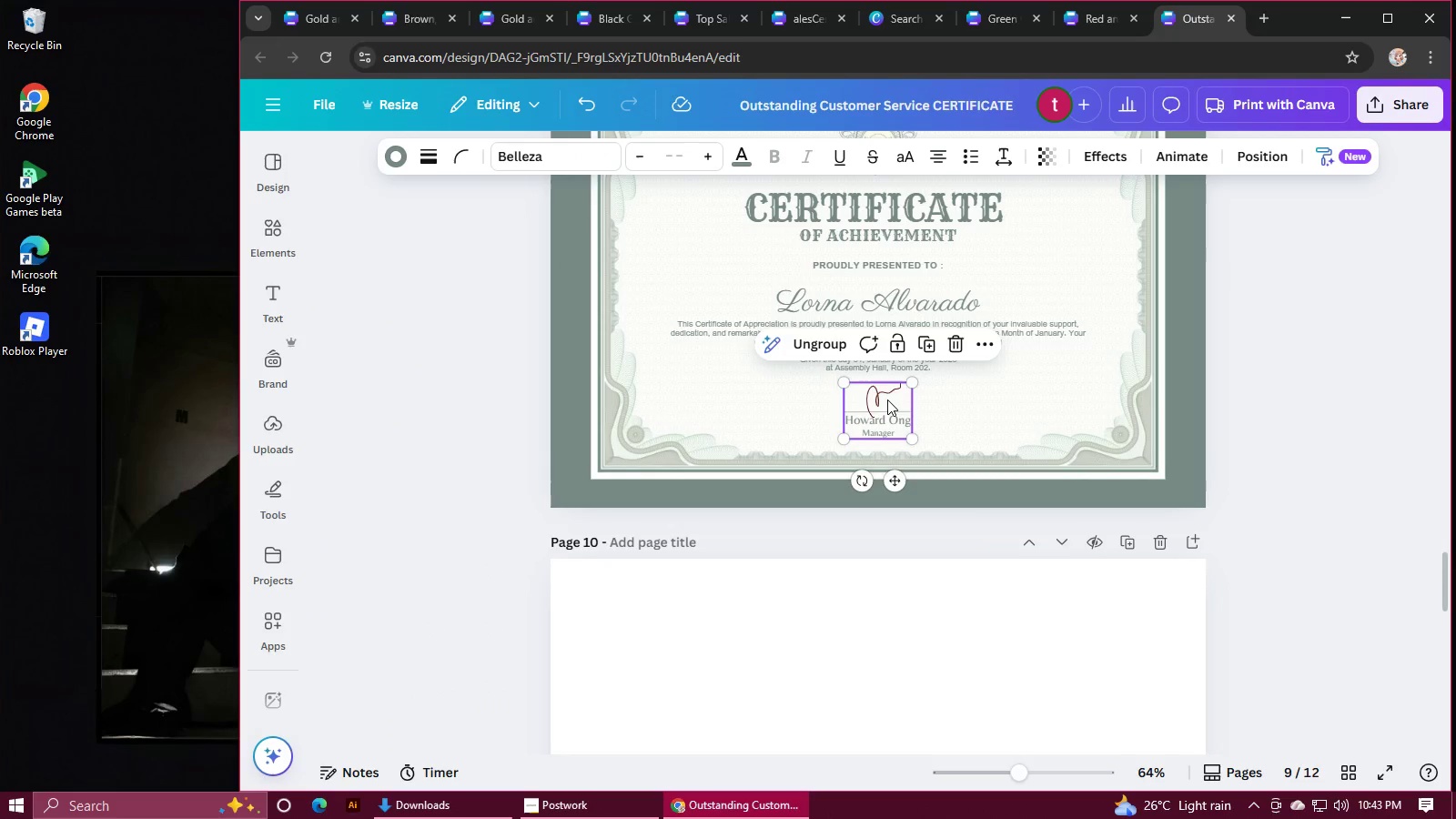 
left_click([882, 399])
 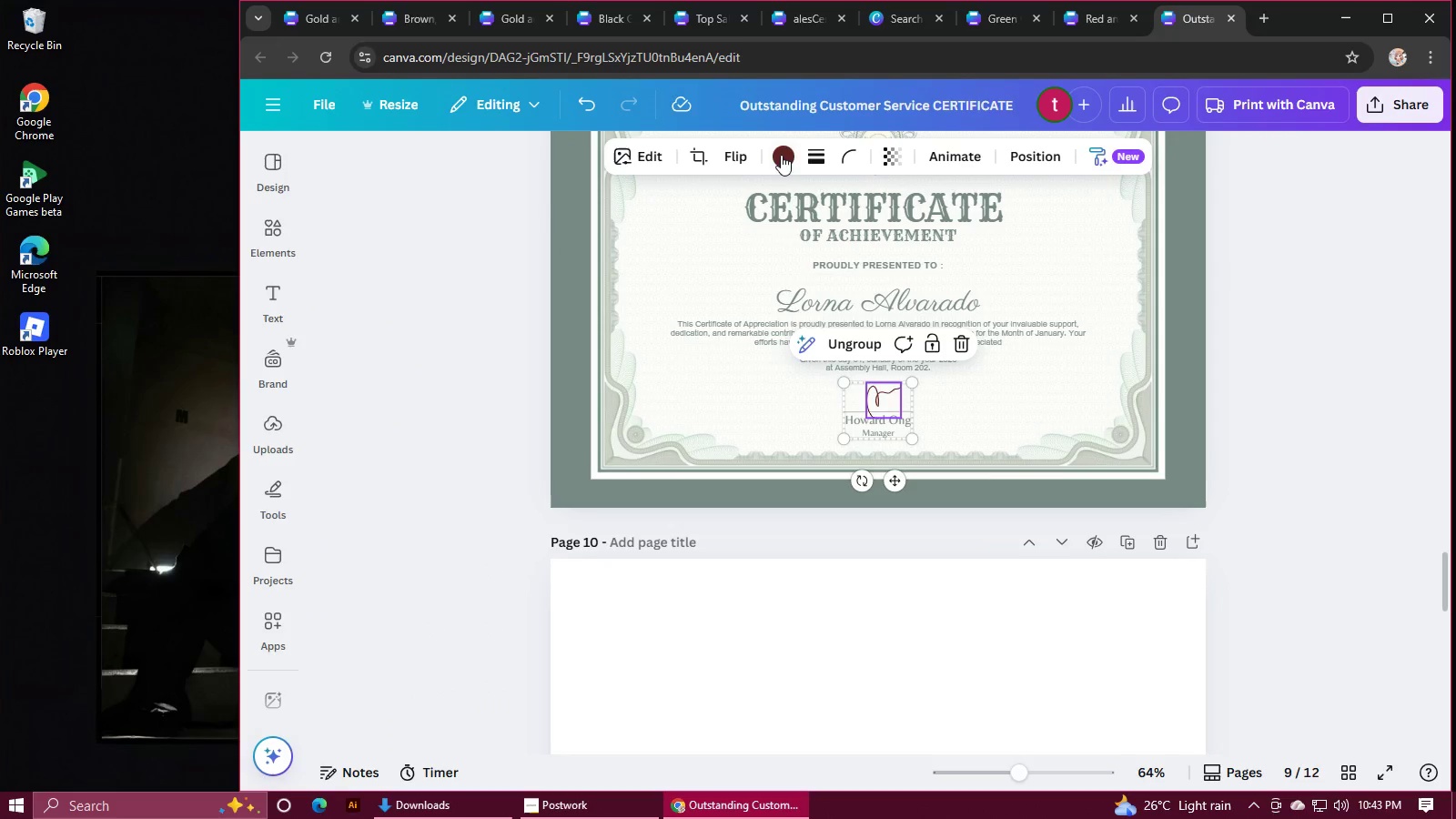 
left_click([779, 155])
 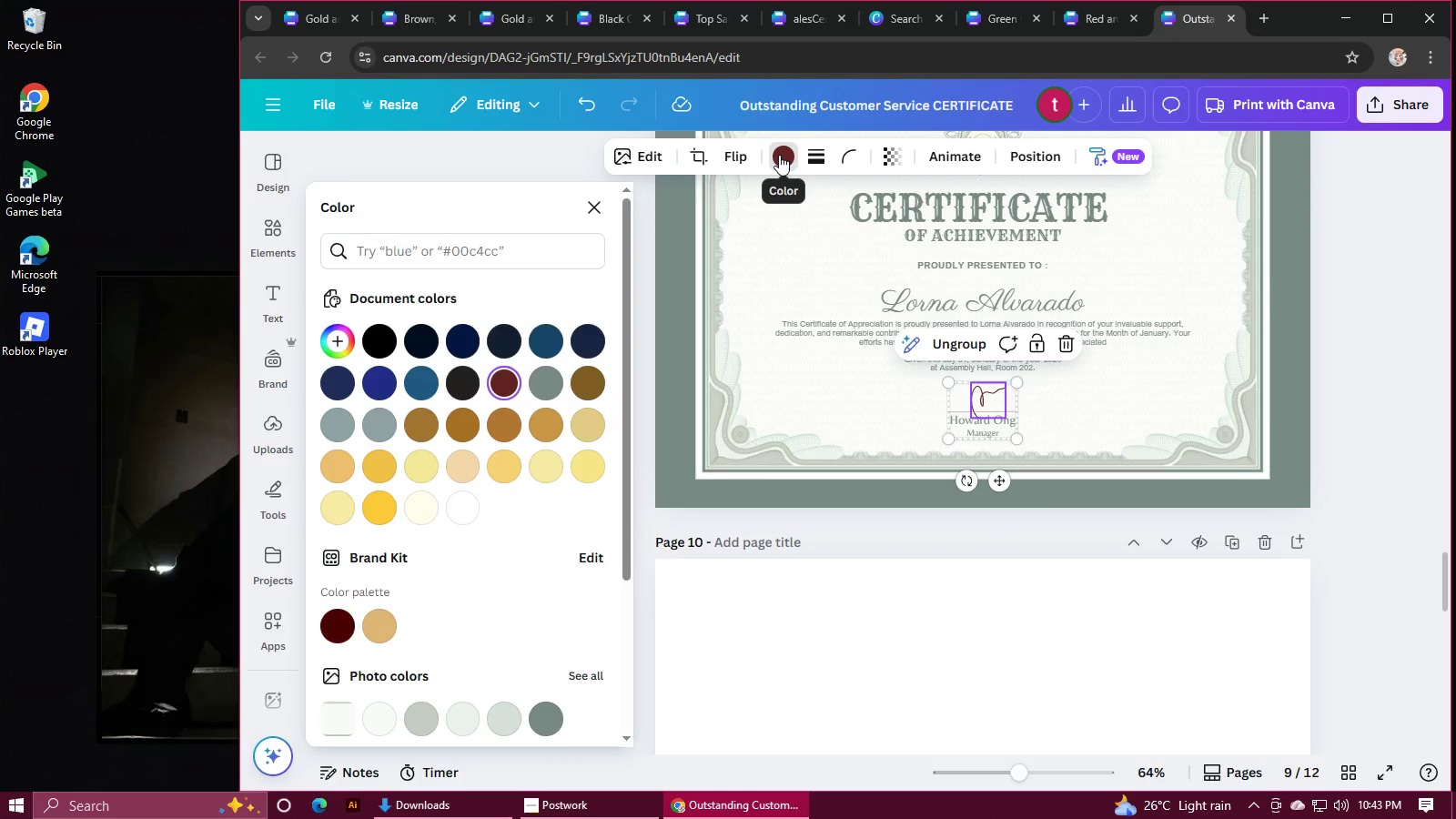 
wait(17.82)
 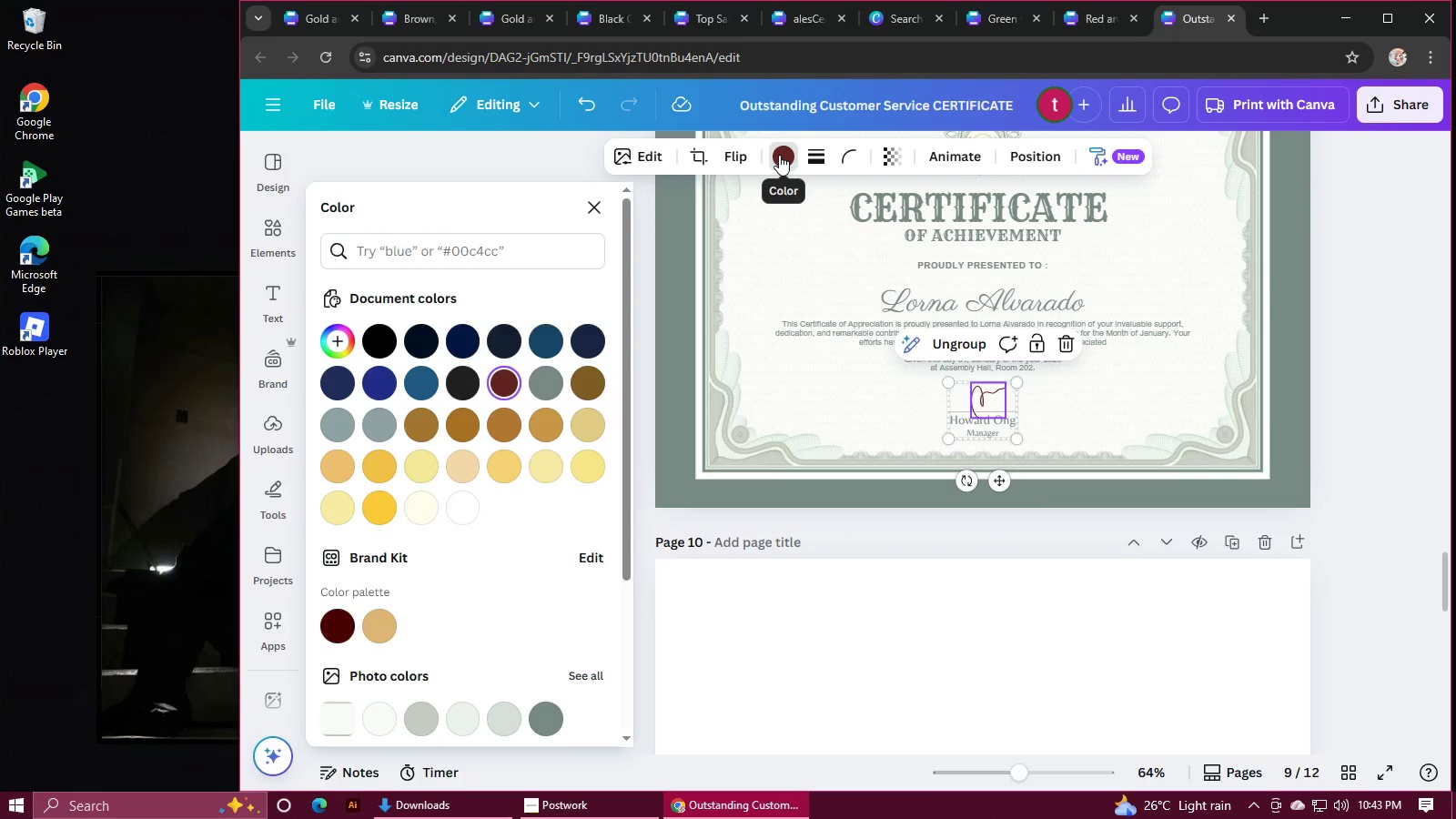 
left_click([539, 383])
 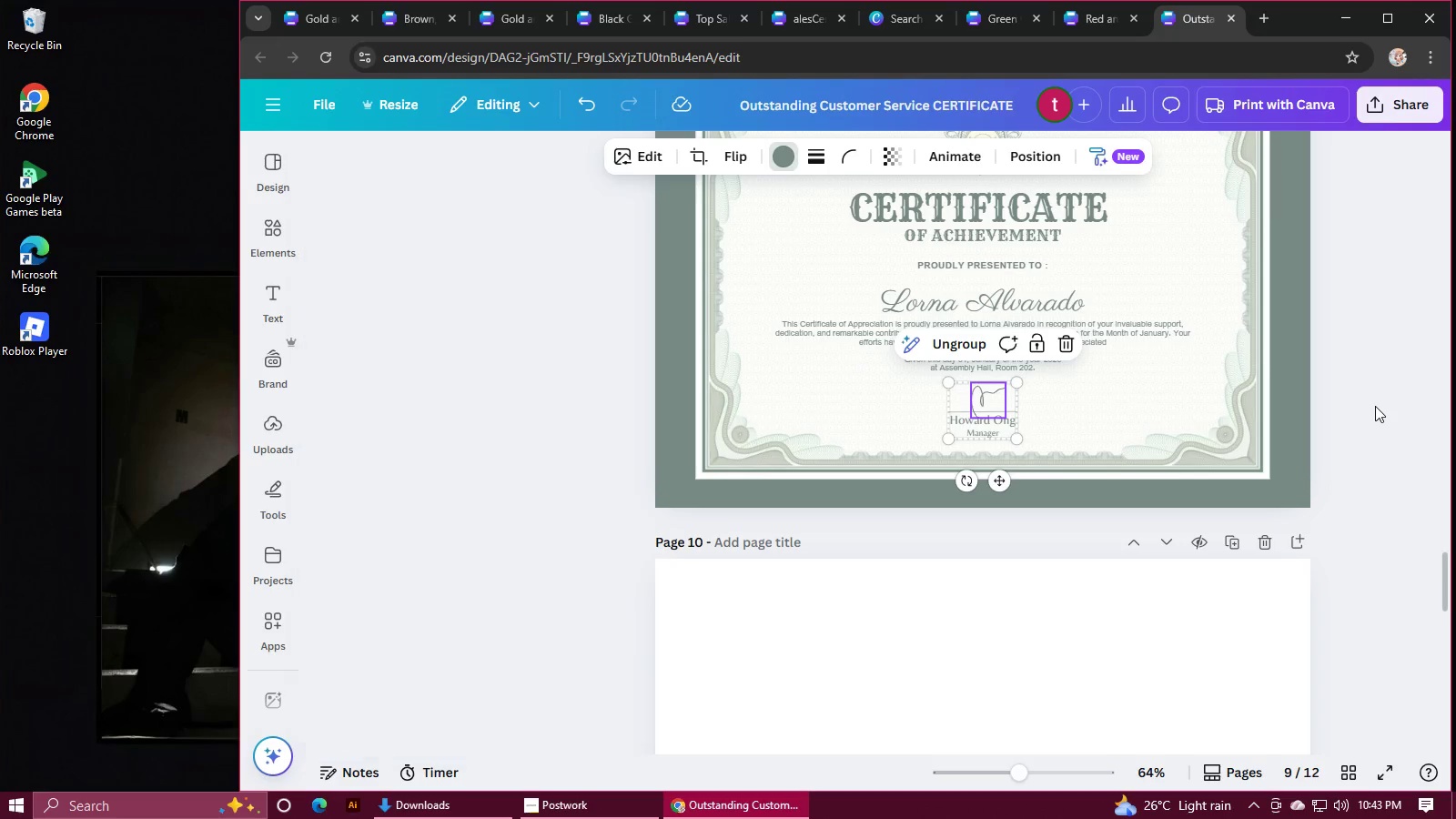 
left_click([1375, 406])
 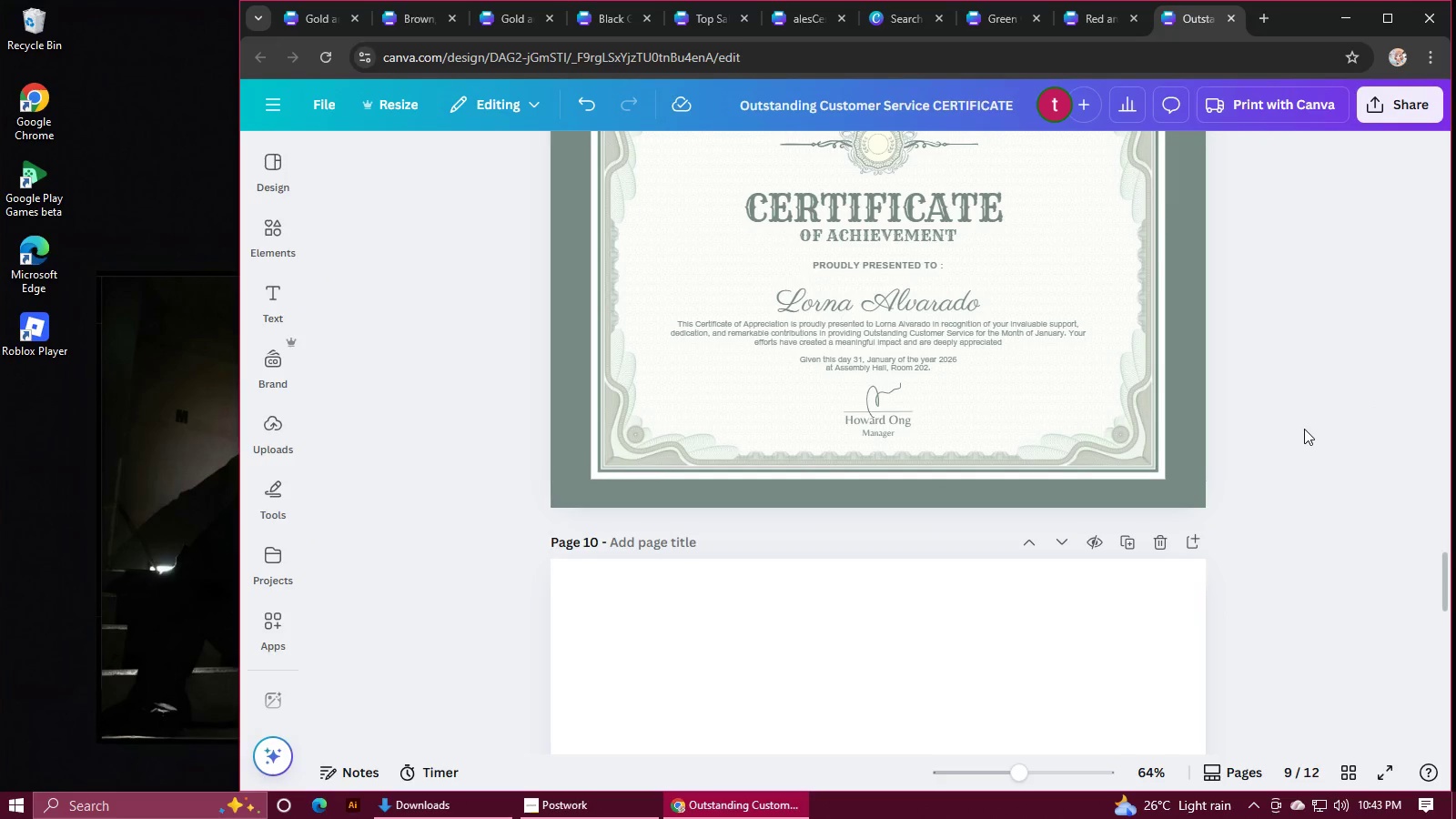 
scroll: coordinate [1304, 429], scroll_direction: up, amount: 2.0
 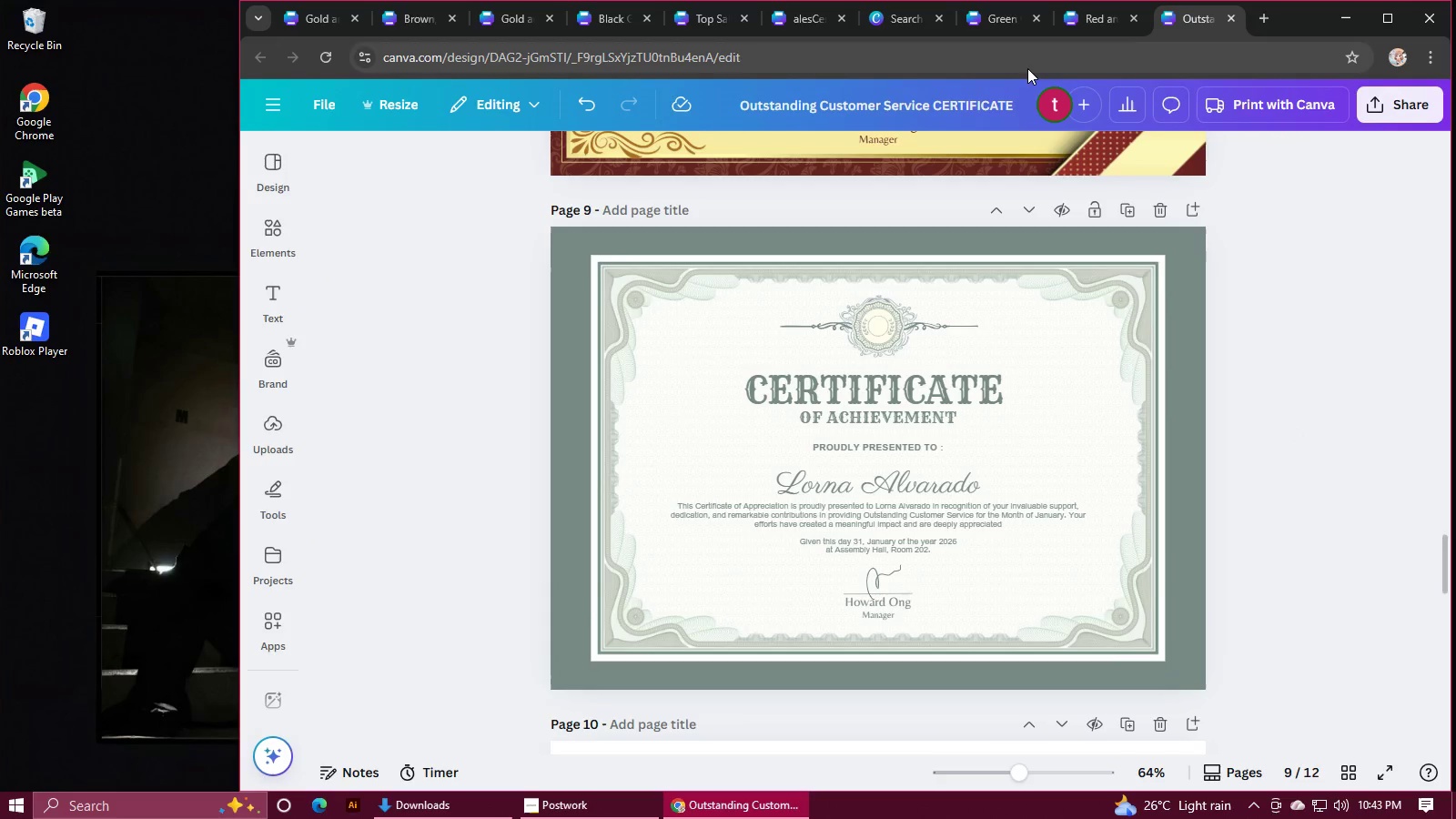 
left_click([1105, 25])
 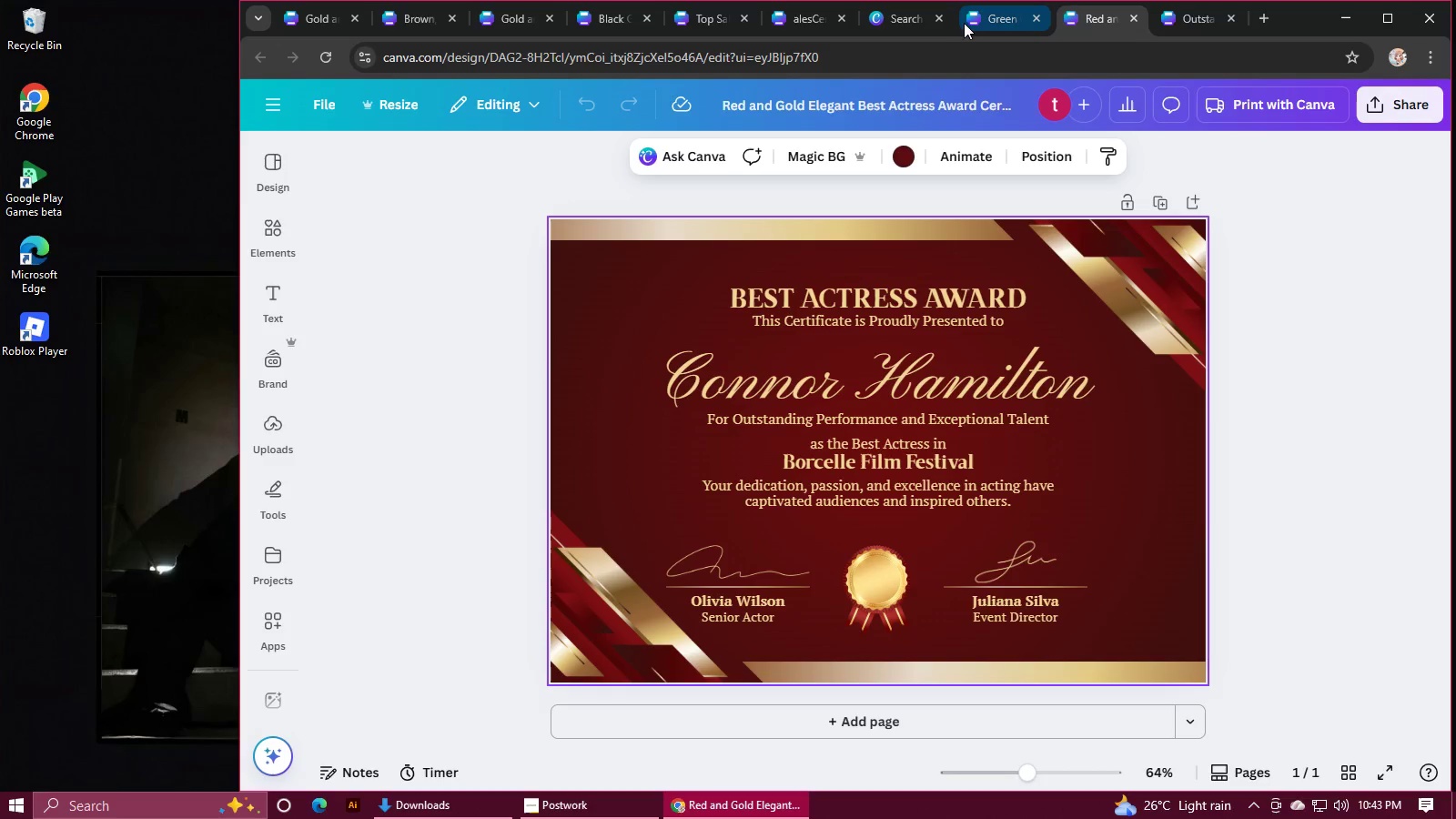 
left_click([995, 23])
 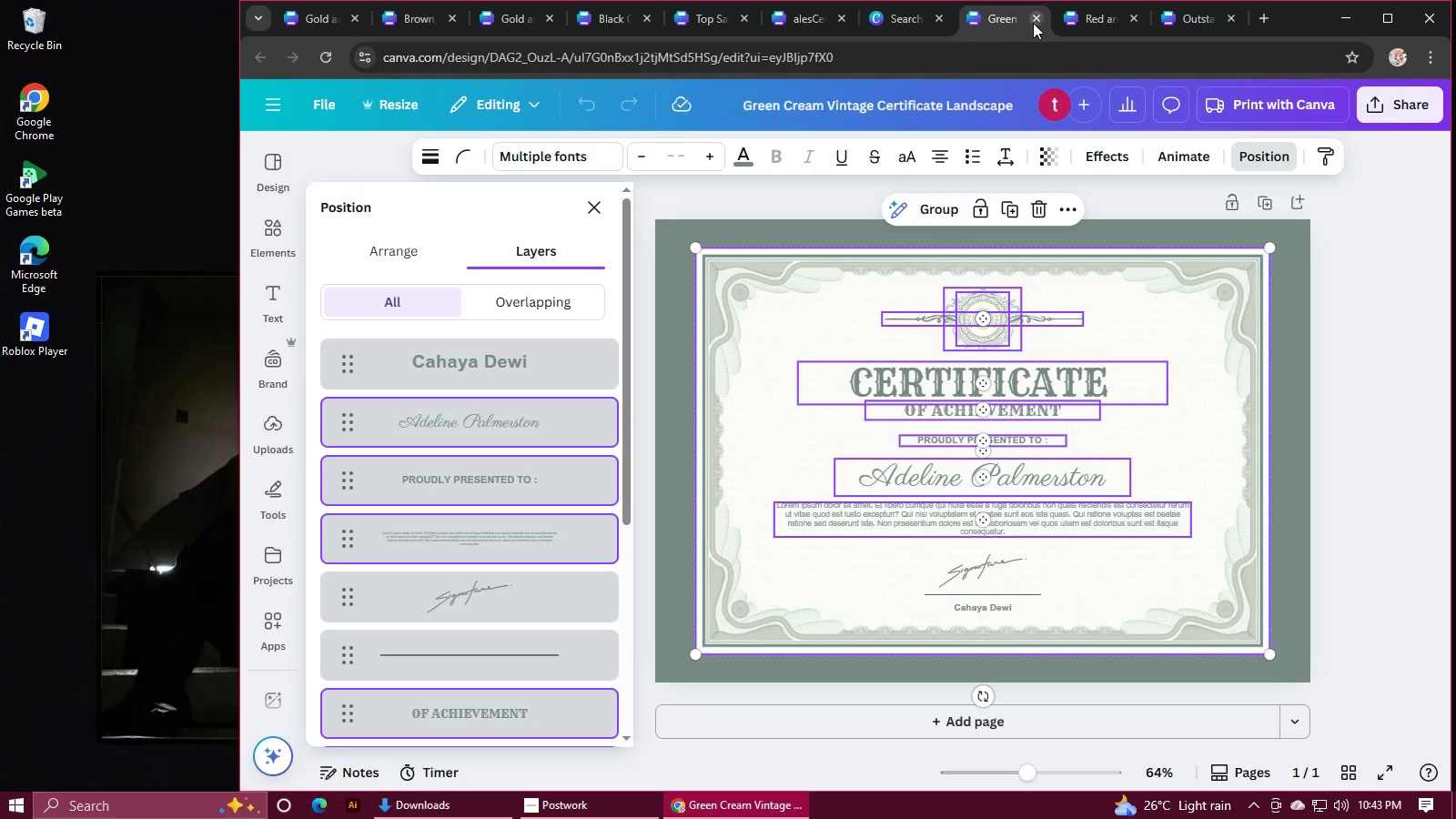 
left_click([1038, 22])
 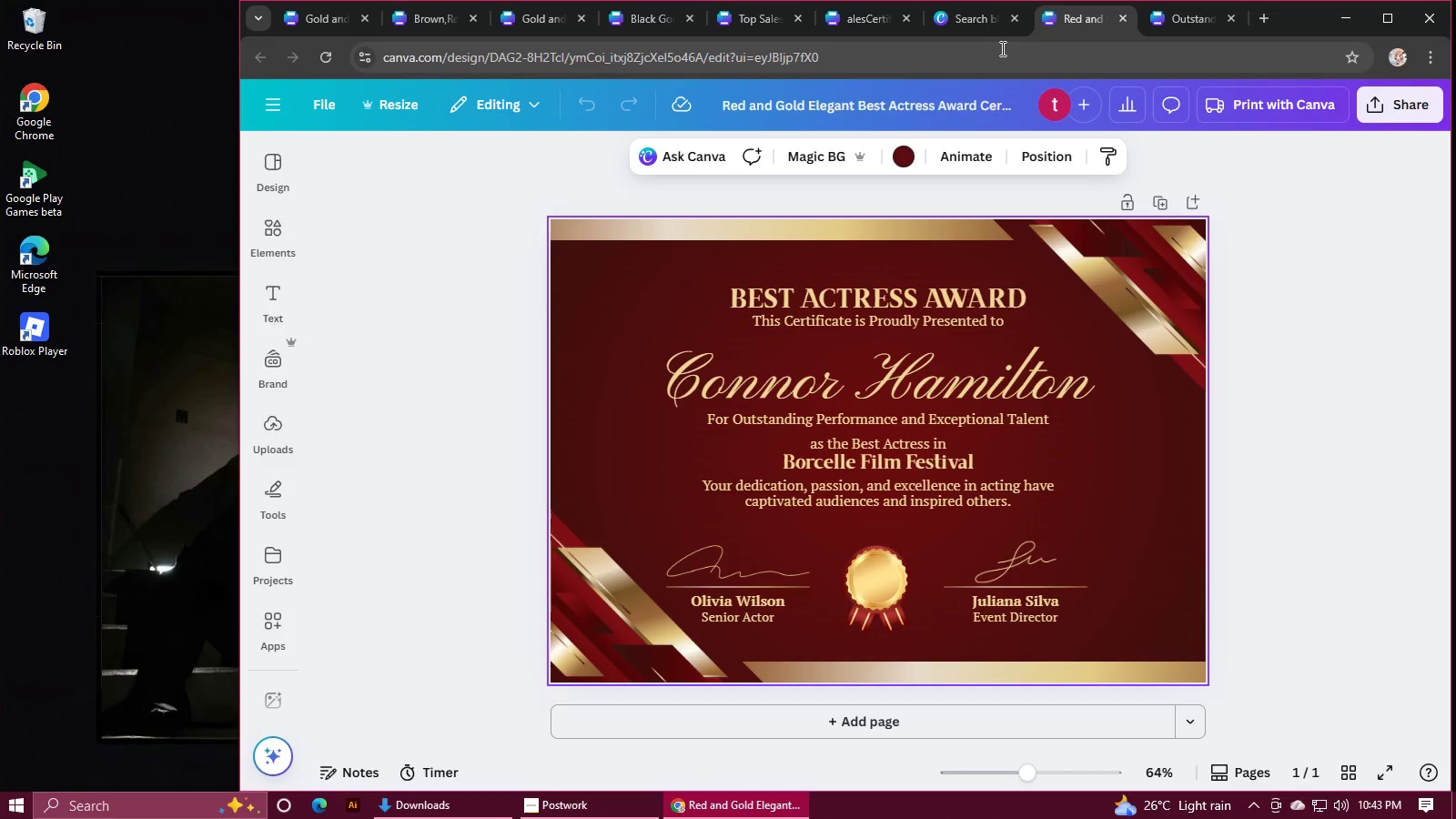 
left_click([1119, 20])
 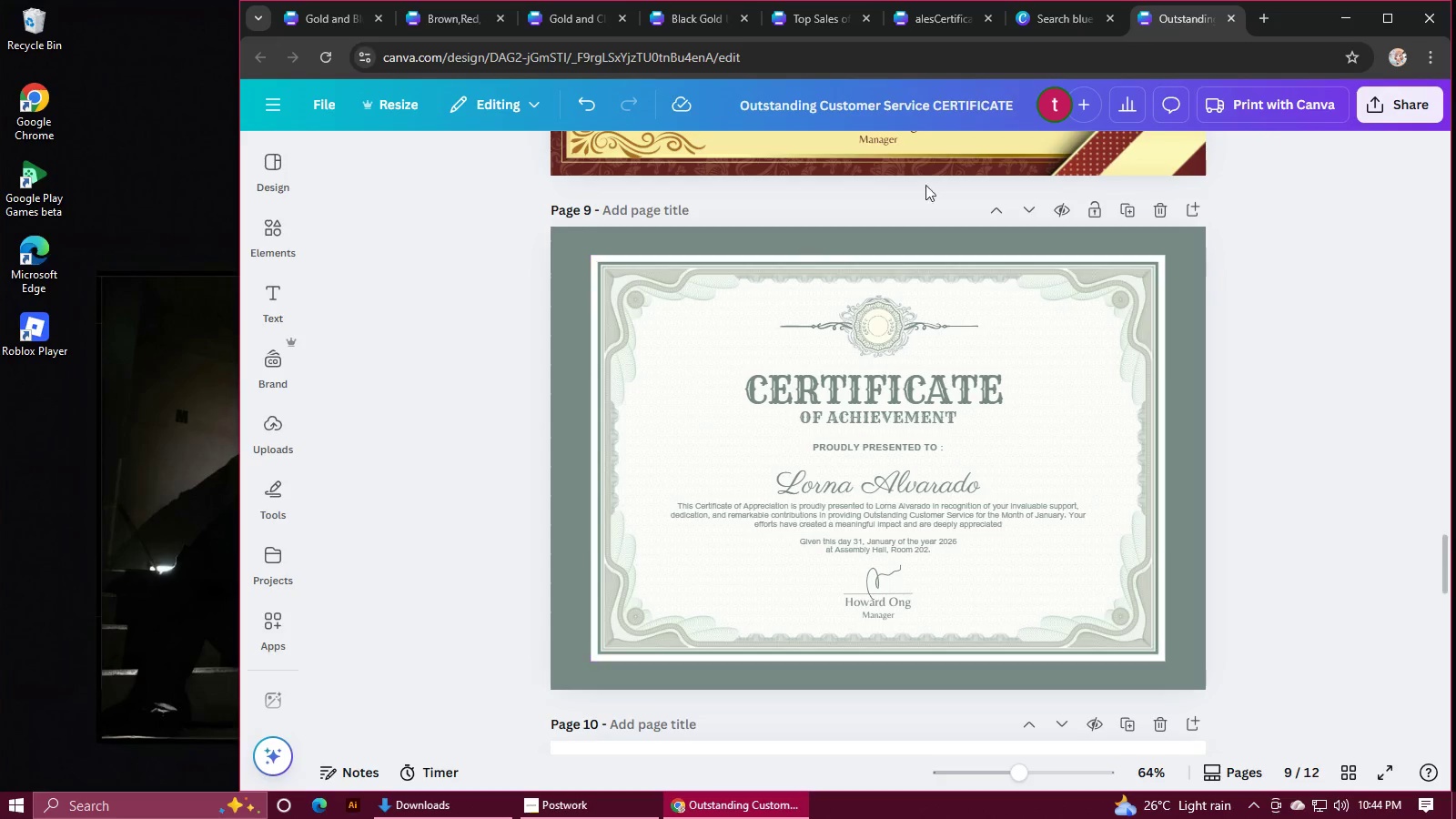 
left_click([1050, 25])
 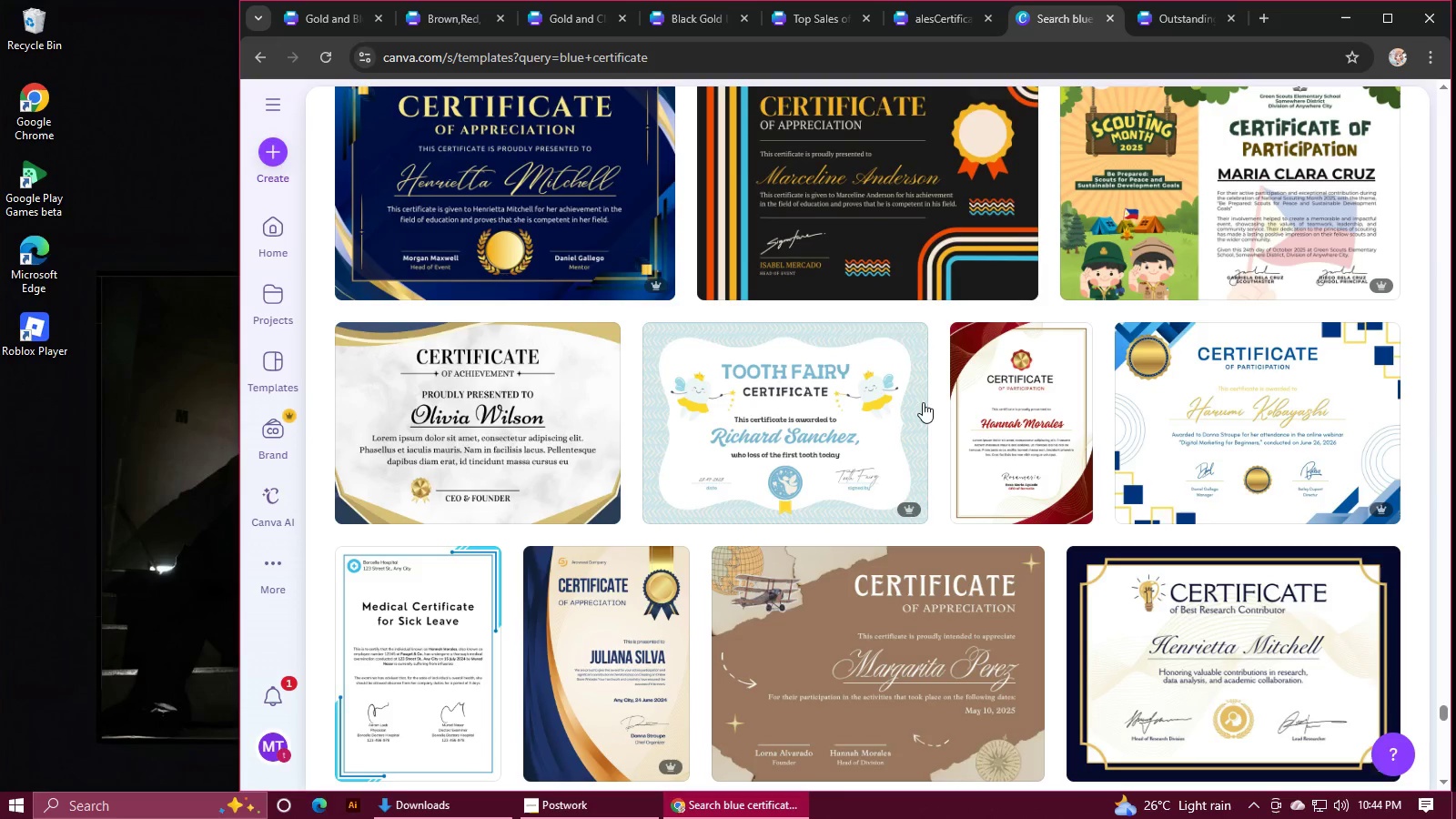 
scroll: coordinate [922, 403], scroll_direction: down, amount: 14.0
 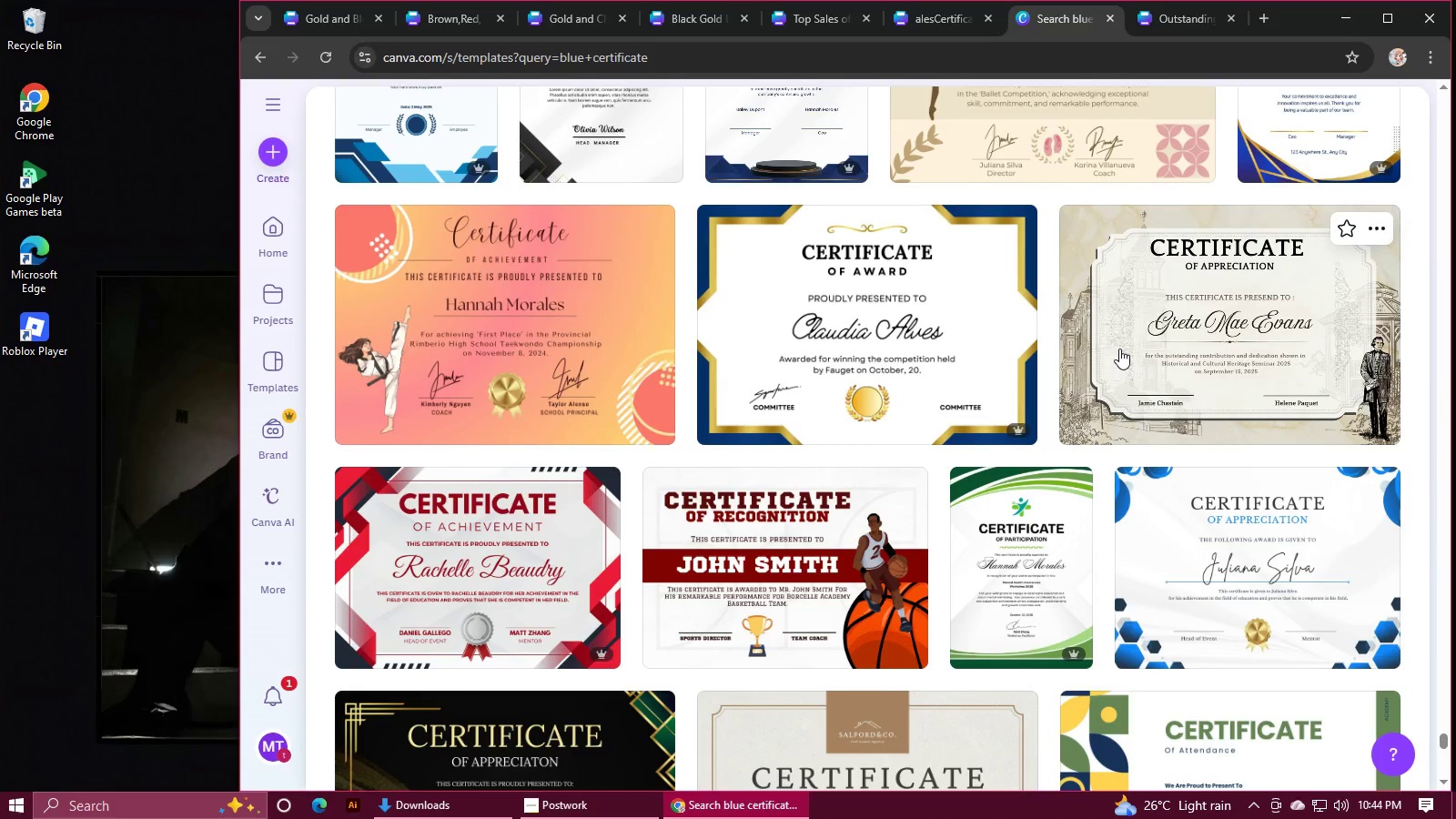 
wait(6.86)
 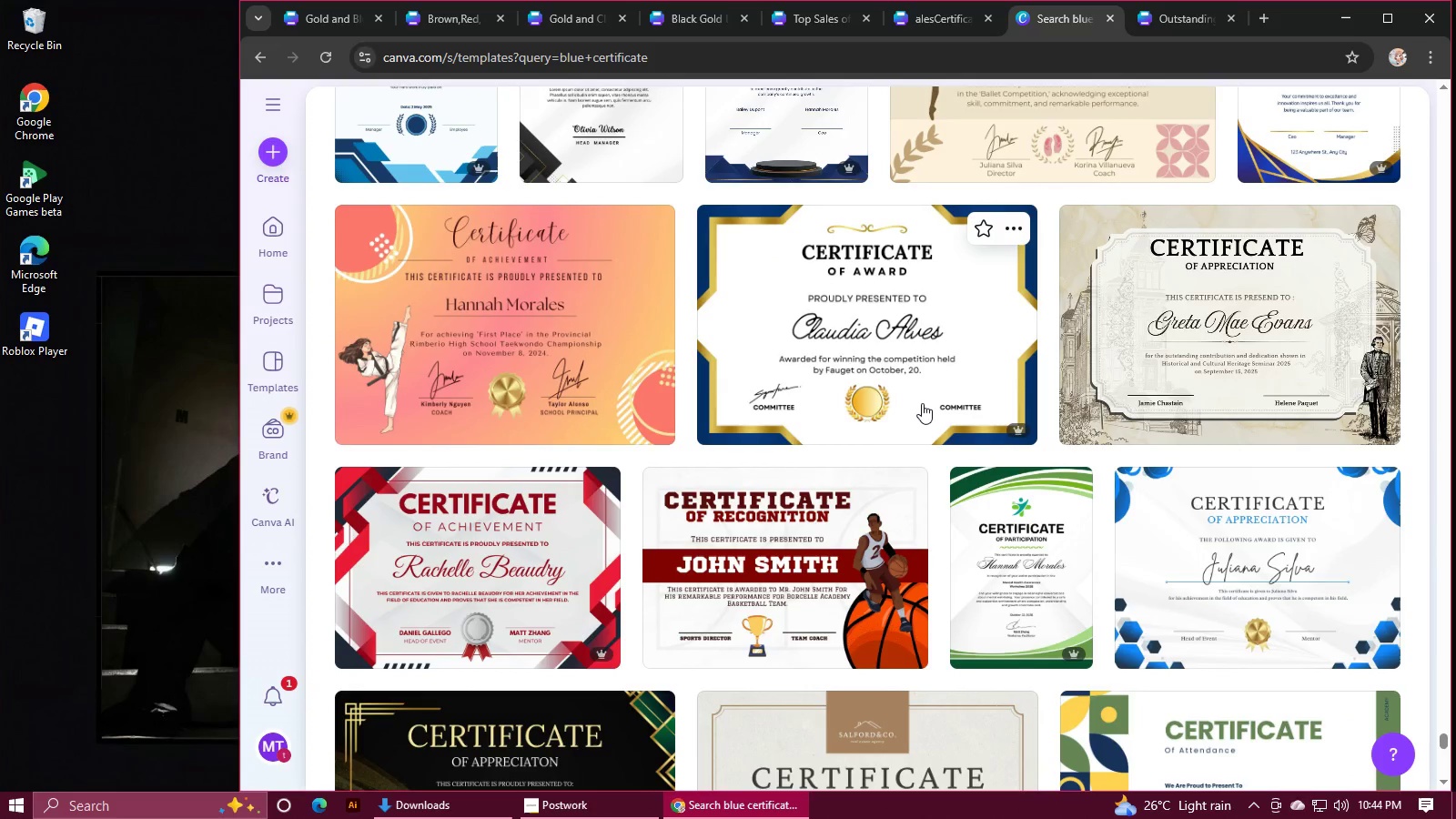 
left_click([1119, 349])
 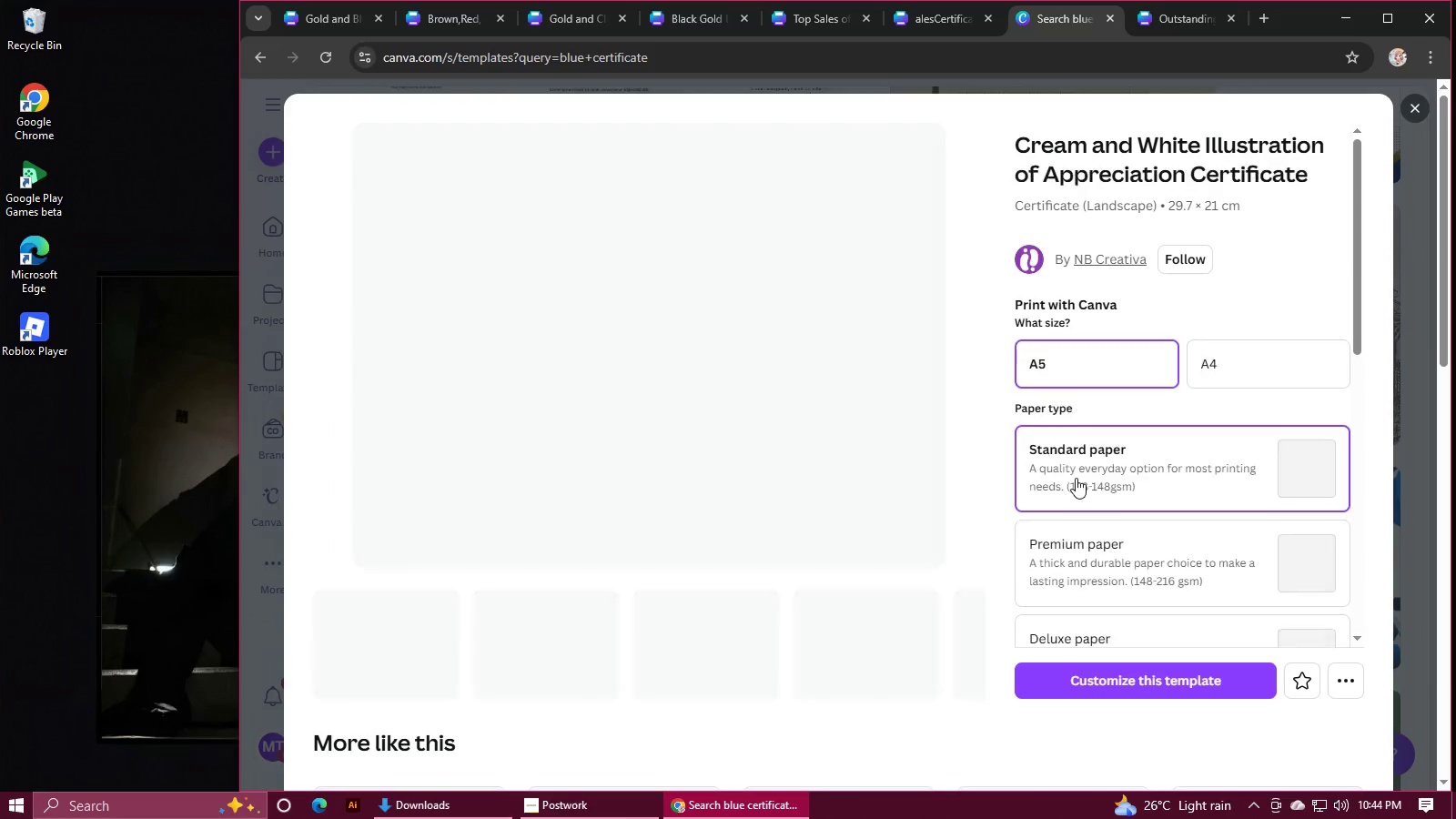 
left_click([1130, 677])
 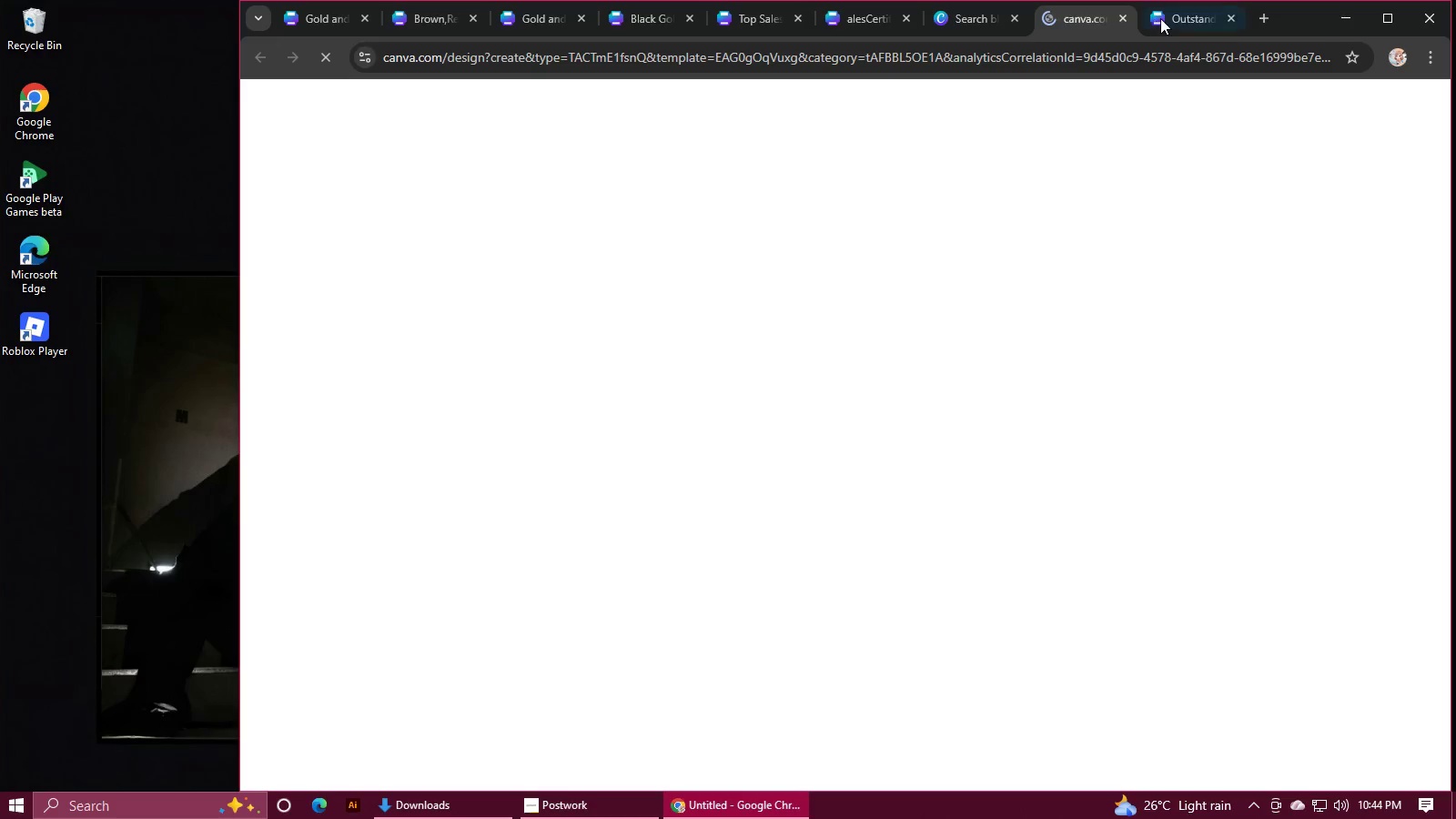 
left_click([1160, 19])
 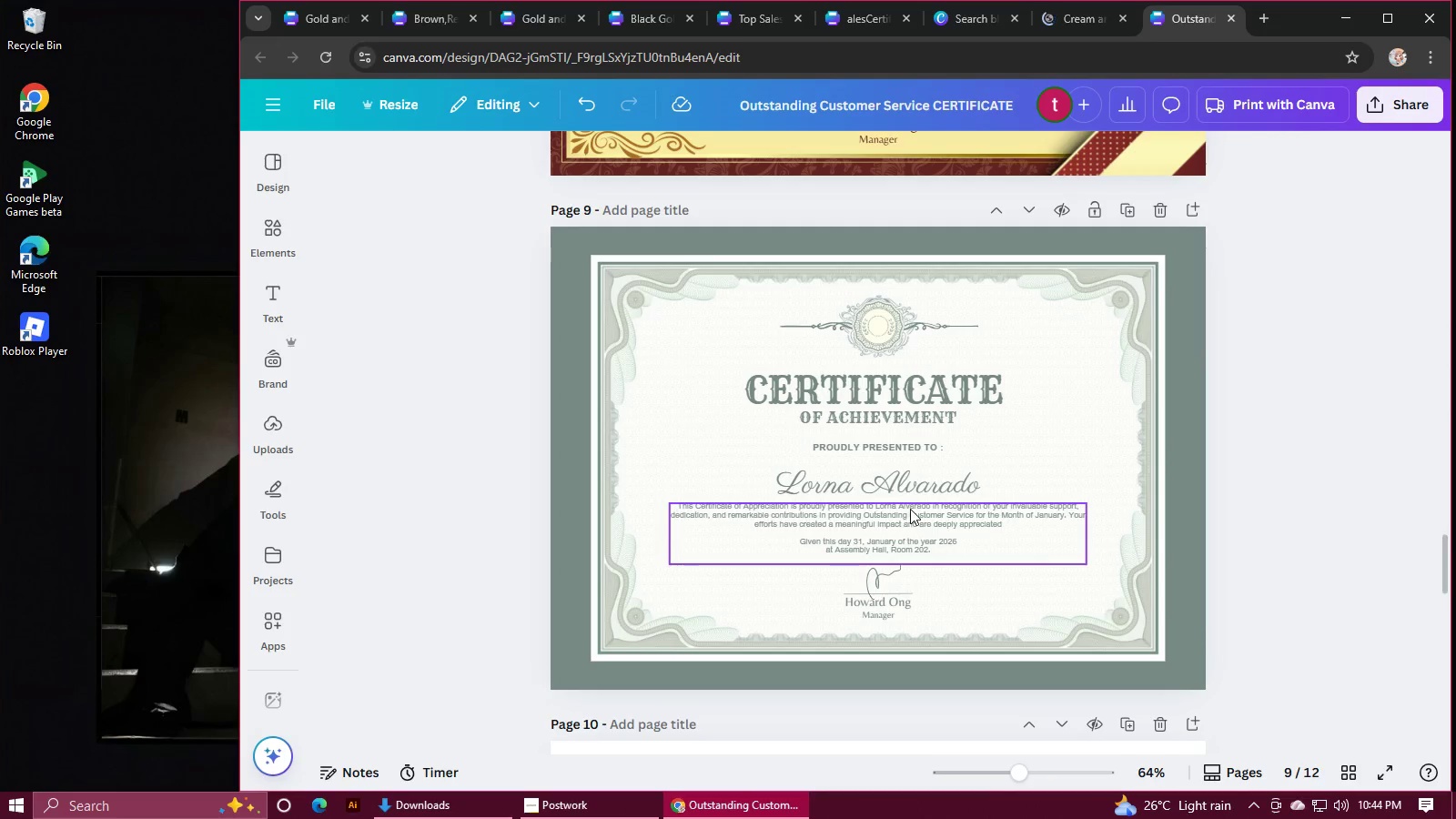 
scroll: coordinate [917, 479], scroll_direction: up, amount: 5.0
 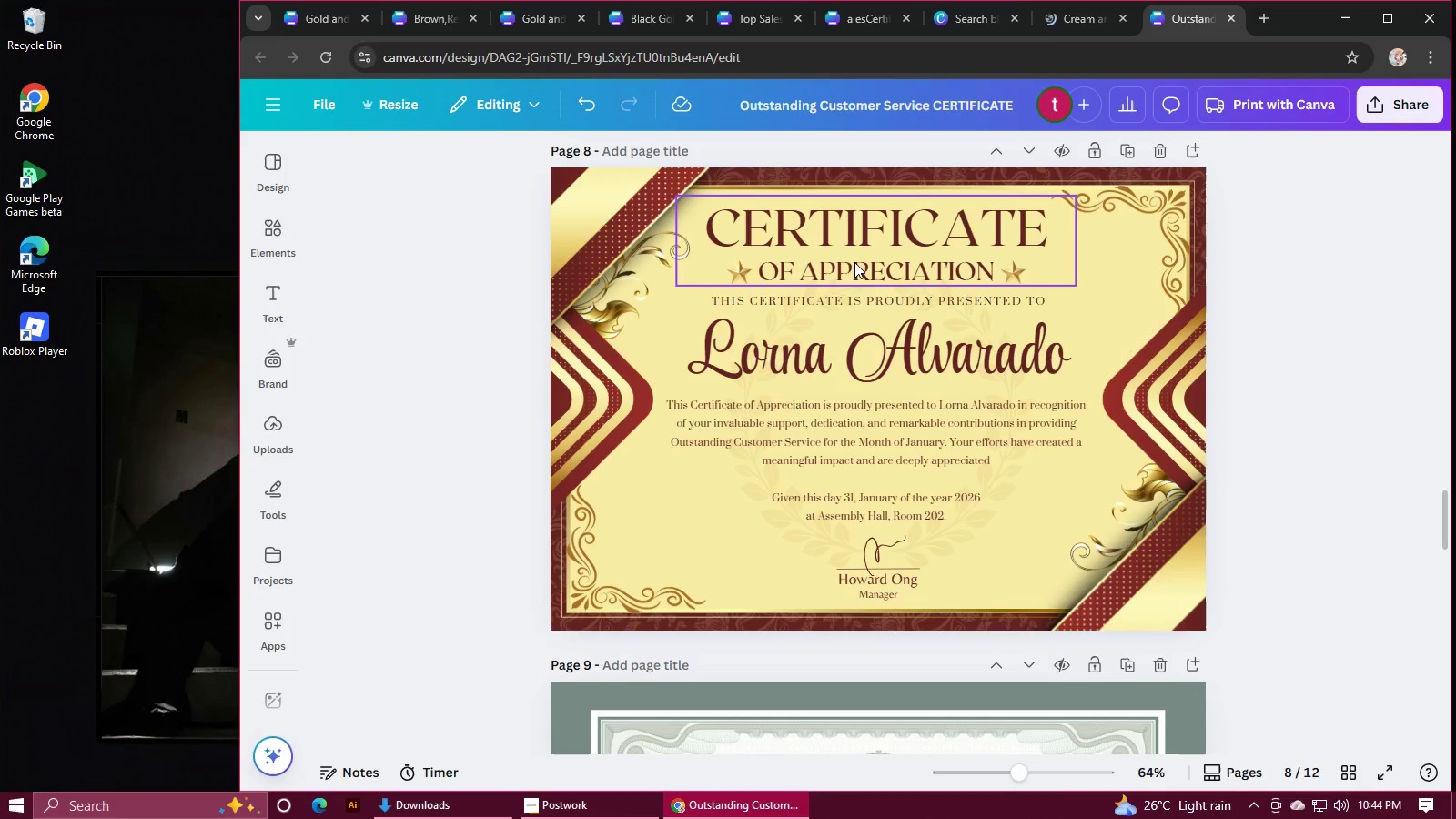 
double_click([856, 262])
 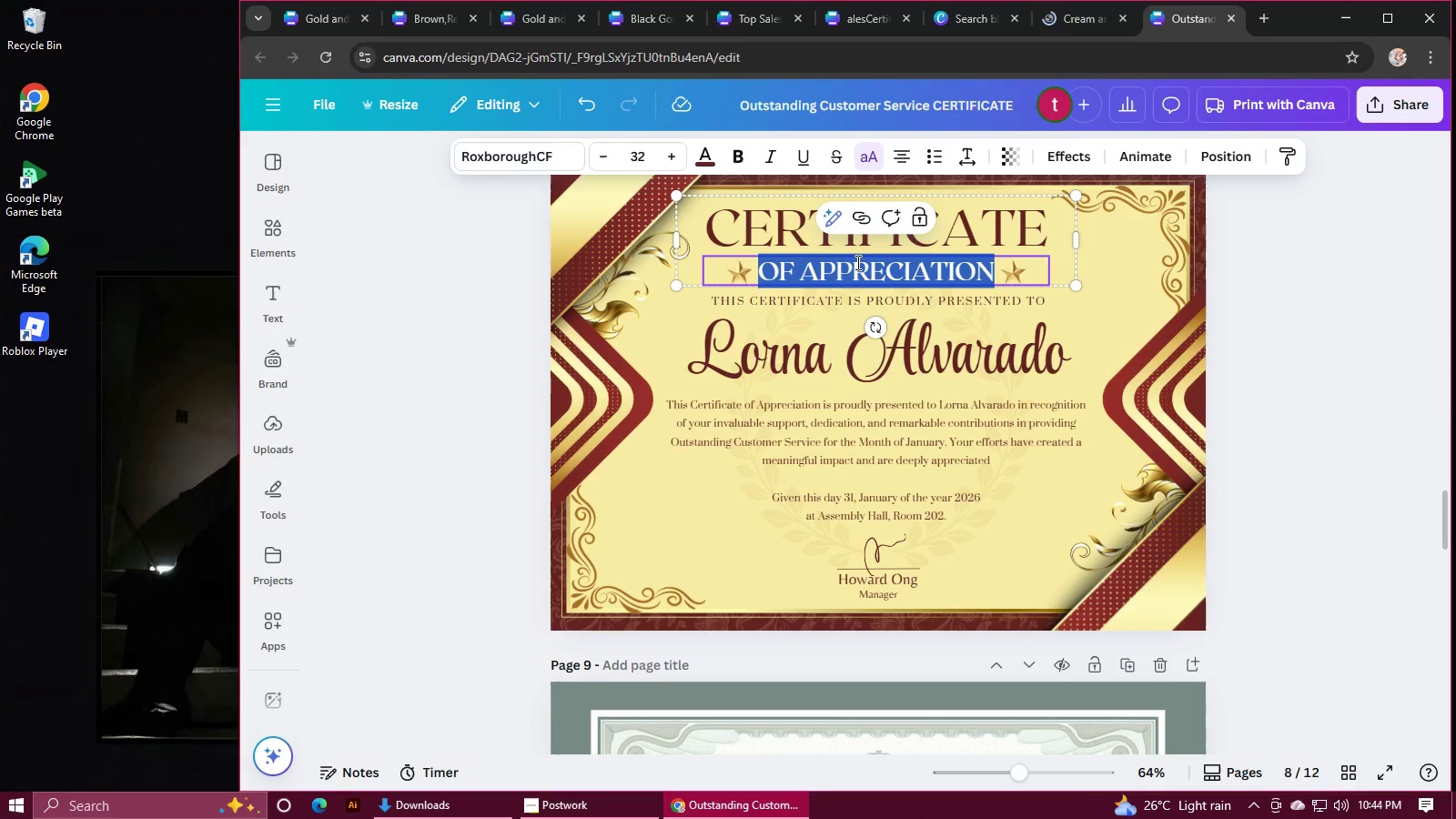 
key(Control+C)
 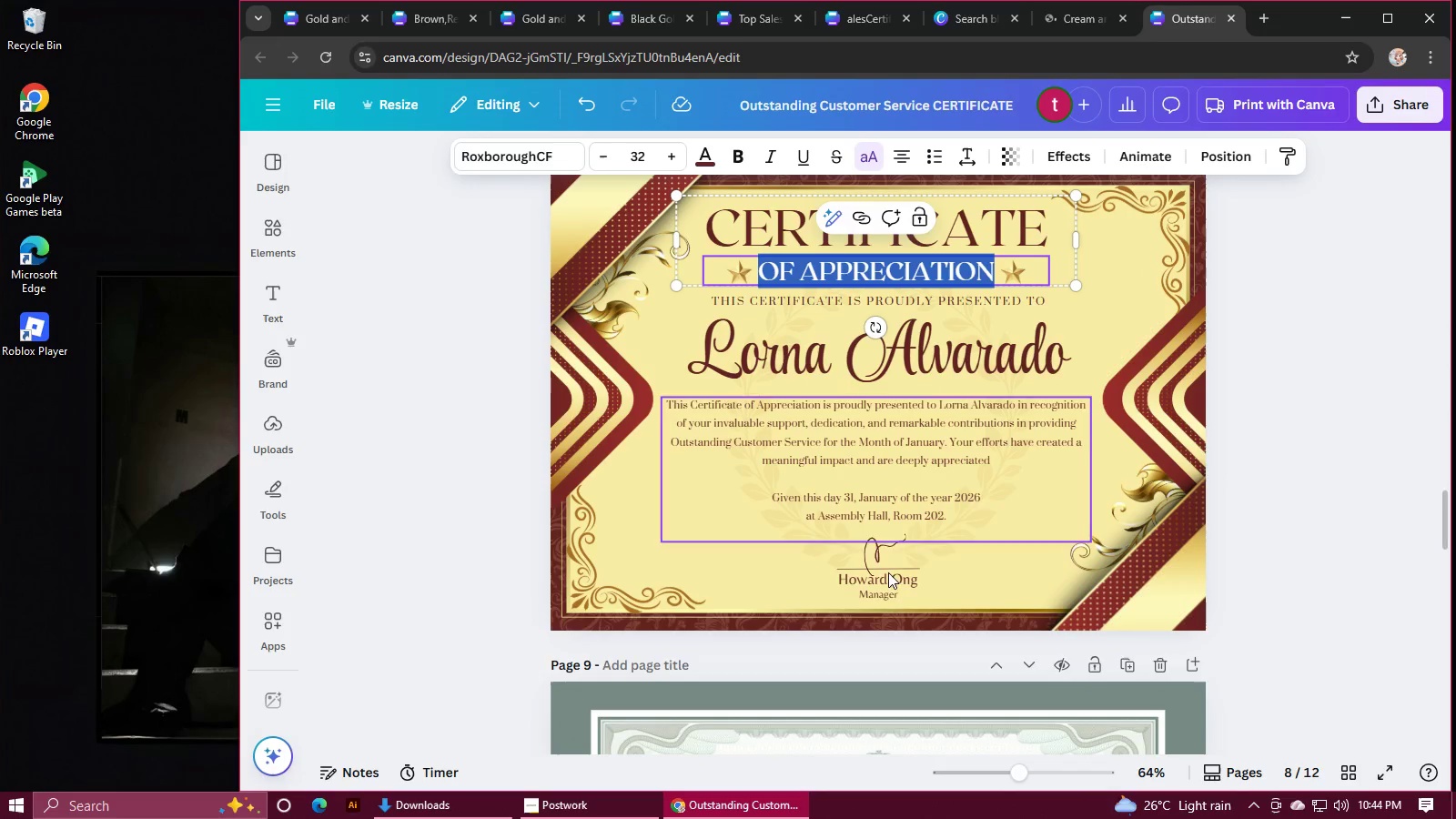 
scroll: coordinate [897, 620], scroll_direction: down, amount: 3.0
 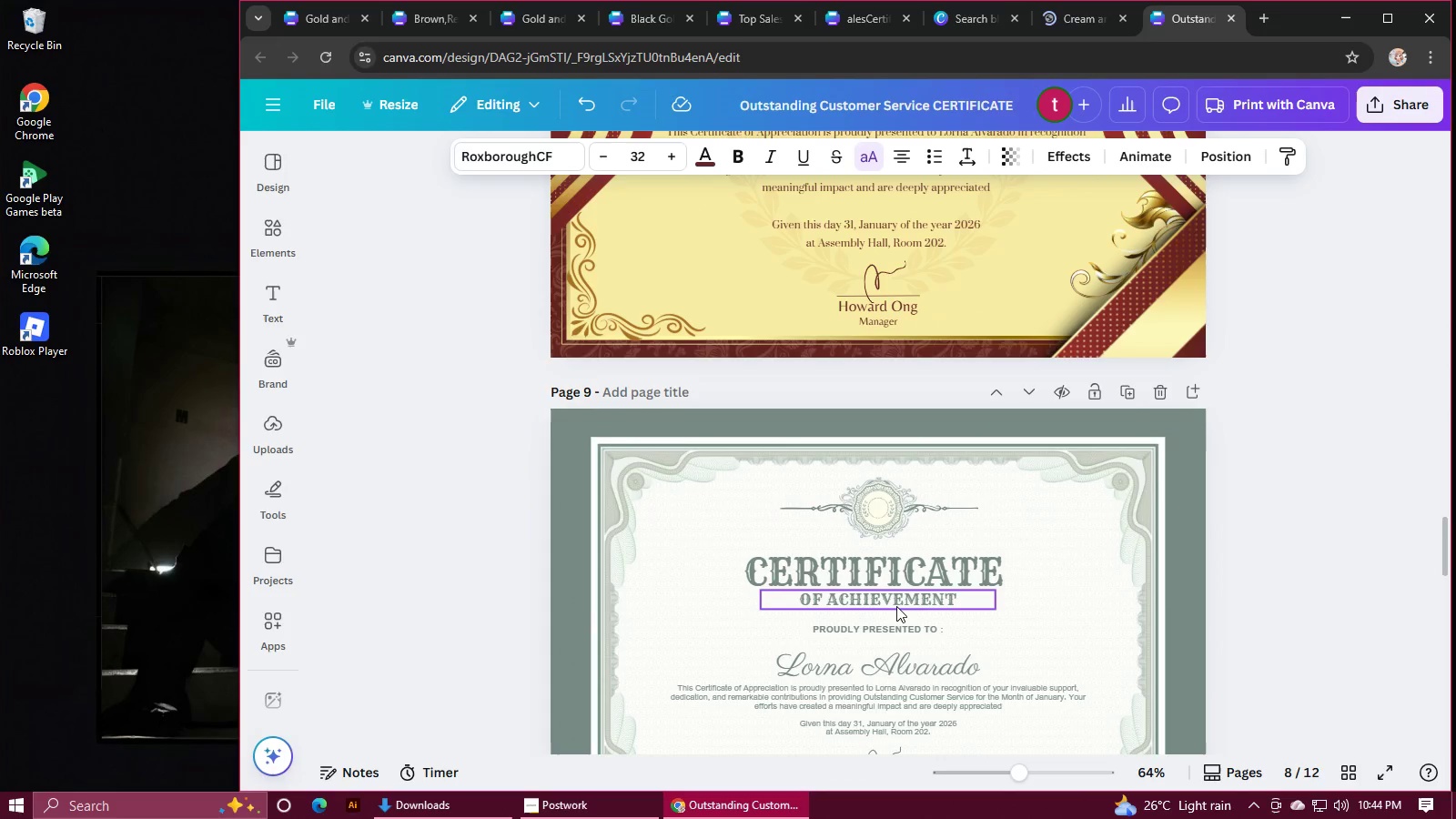 
double_click([896, 603])
 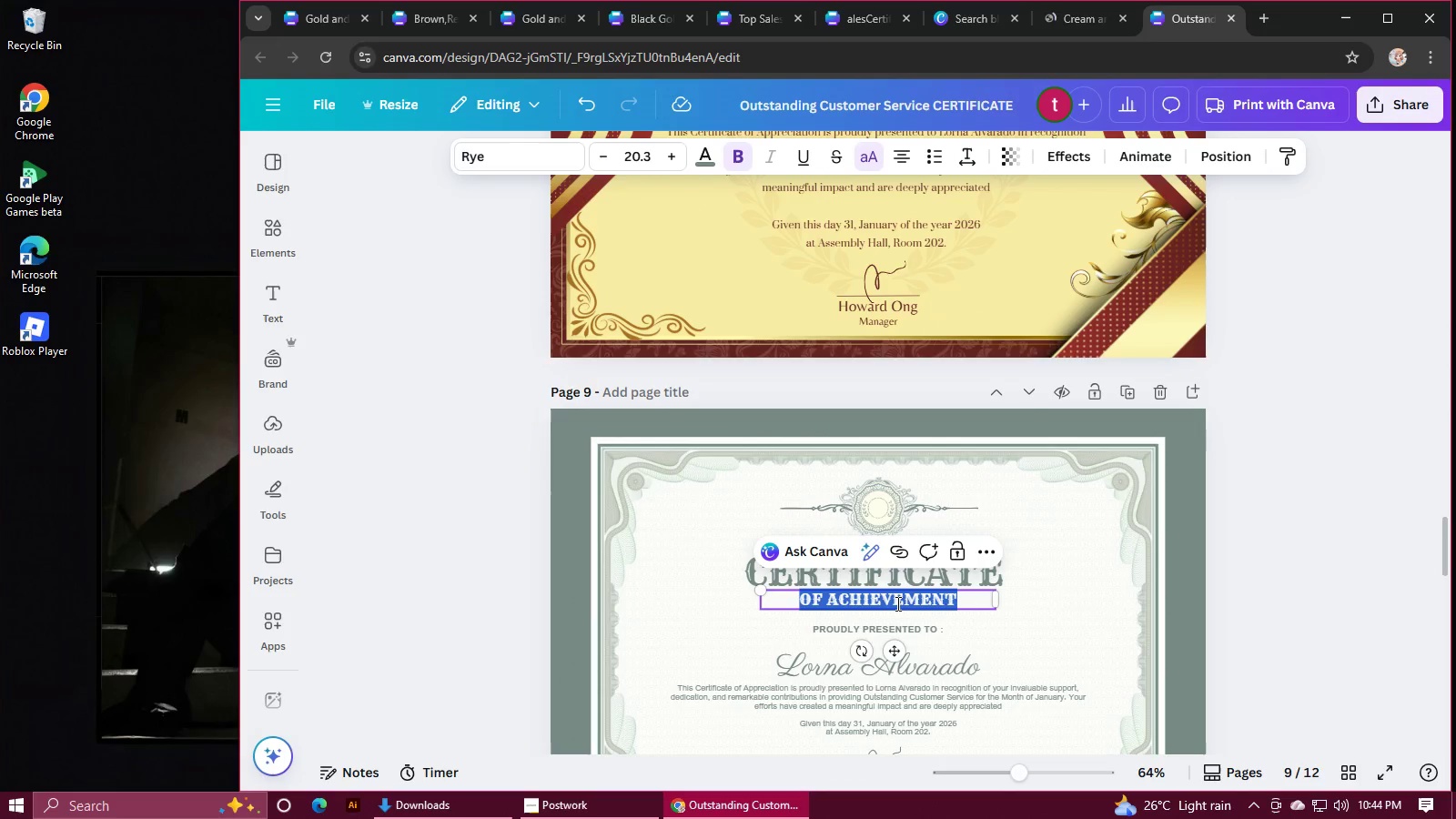 
key(Control+V)
 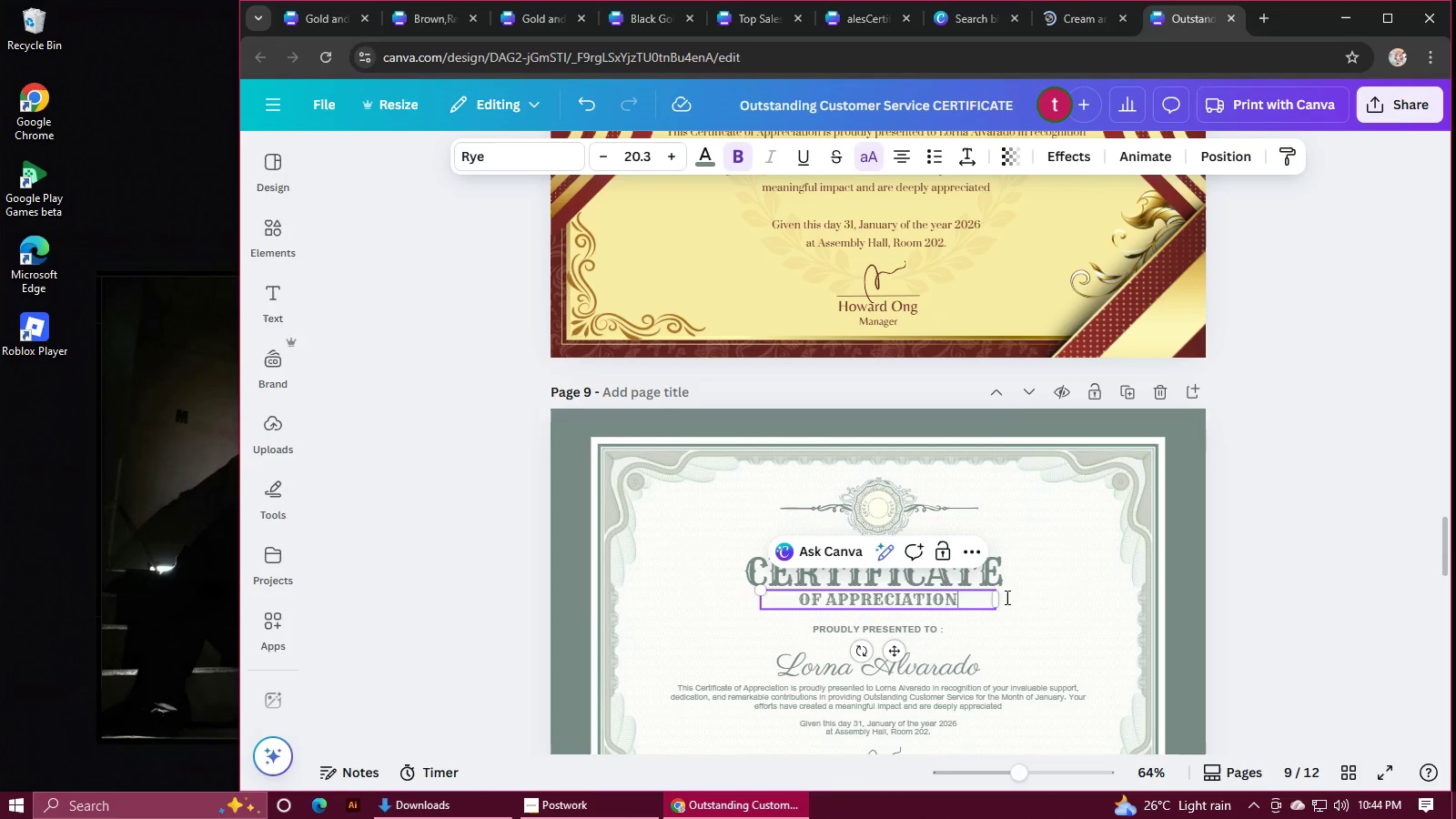 
left_click([1288, 580])
 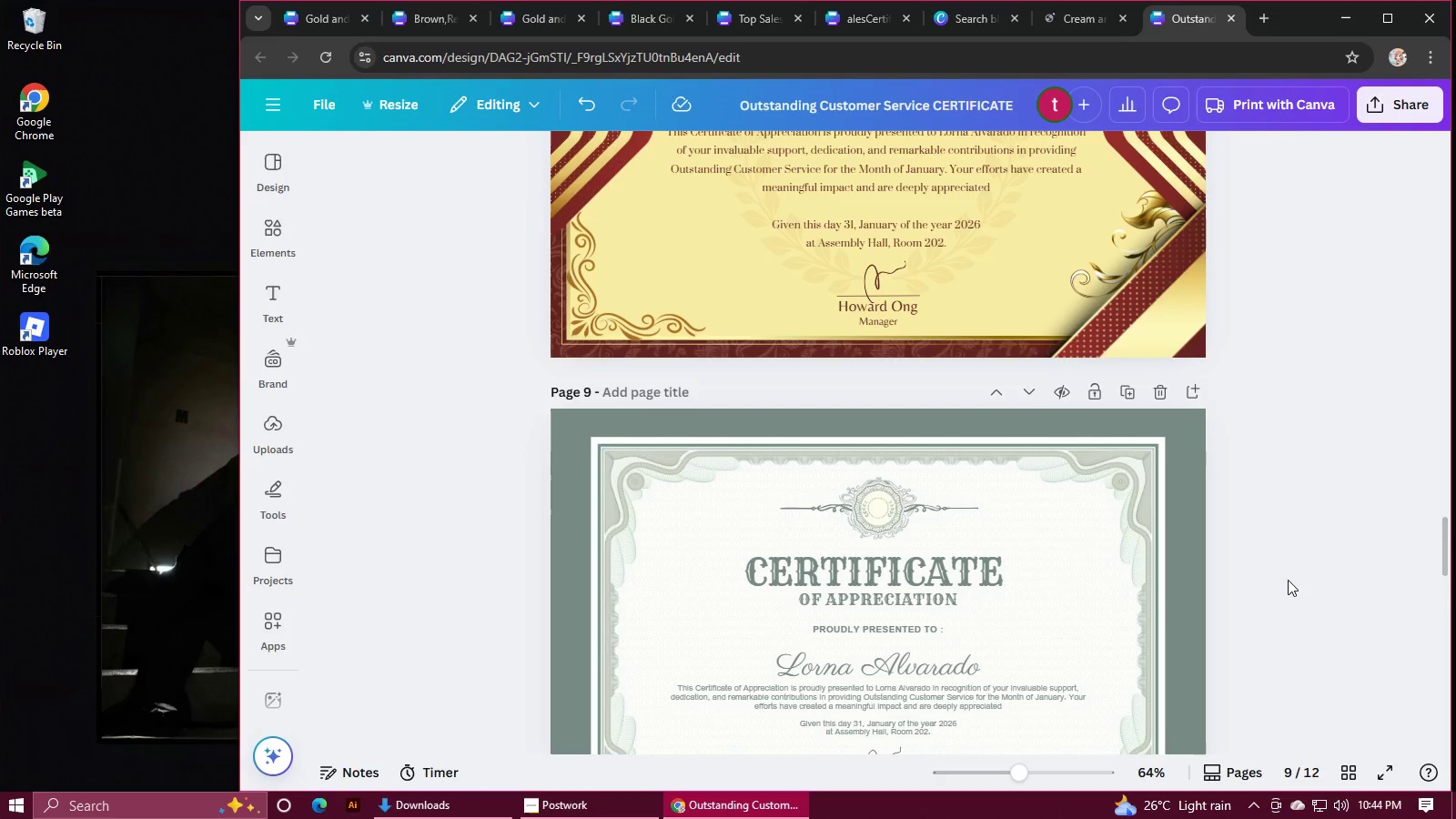 
scroll: coordinate [1288, 580], scroll_direction: down, amount: 4.0
 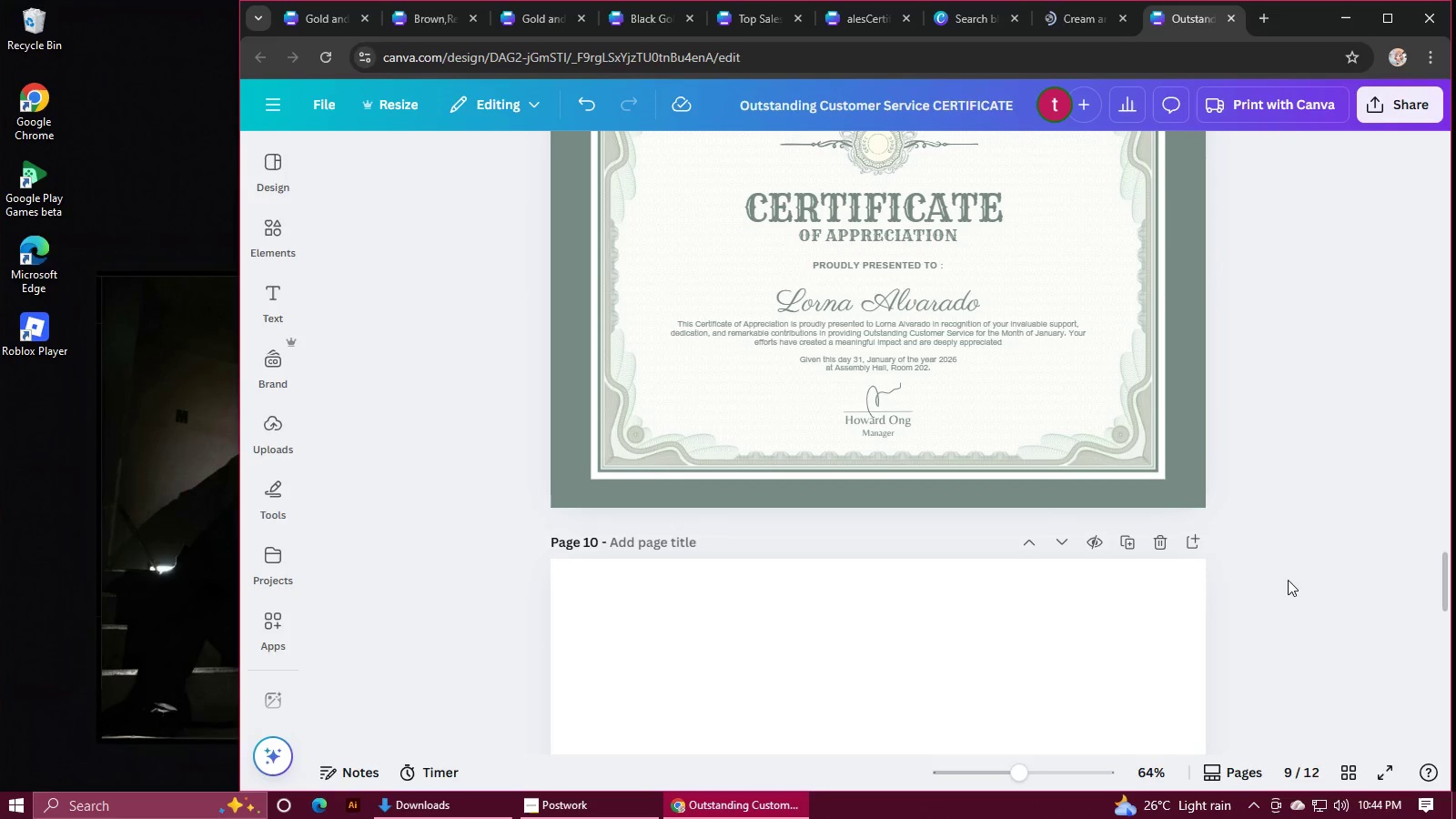 
scroll: coordinate [1288, 579], scroll_direction: up, amount: 2.0
 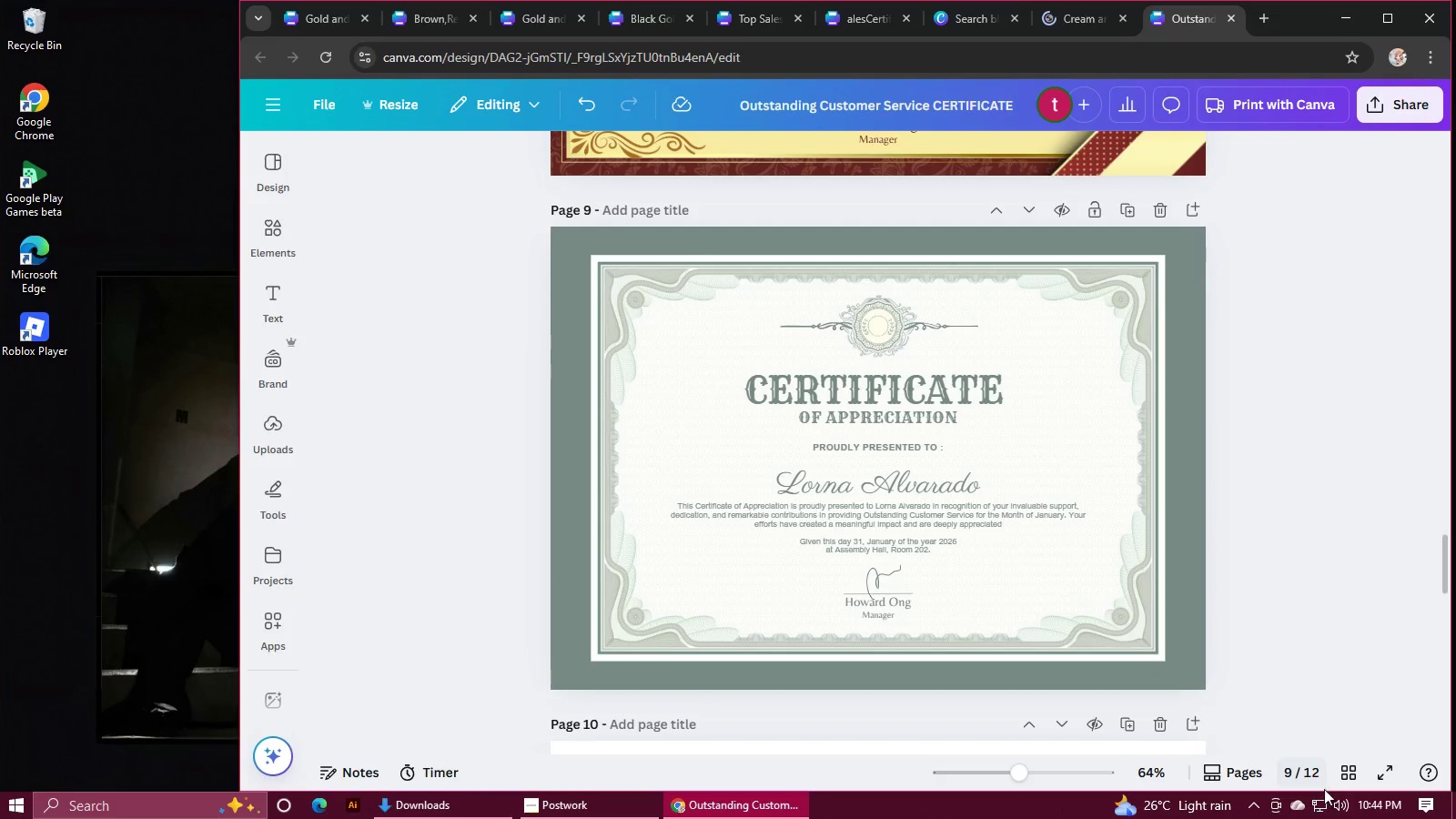 
left_click([1341, 776])
 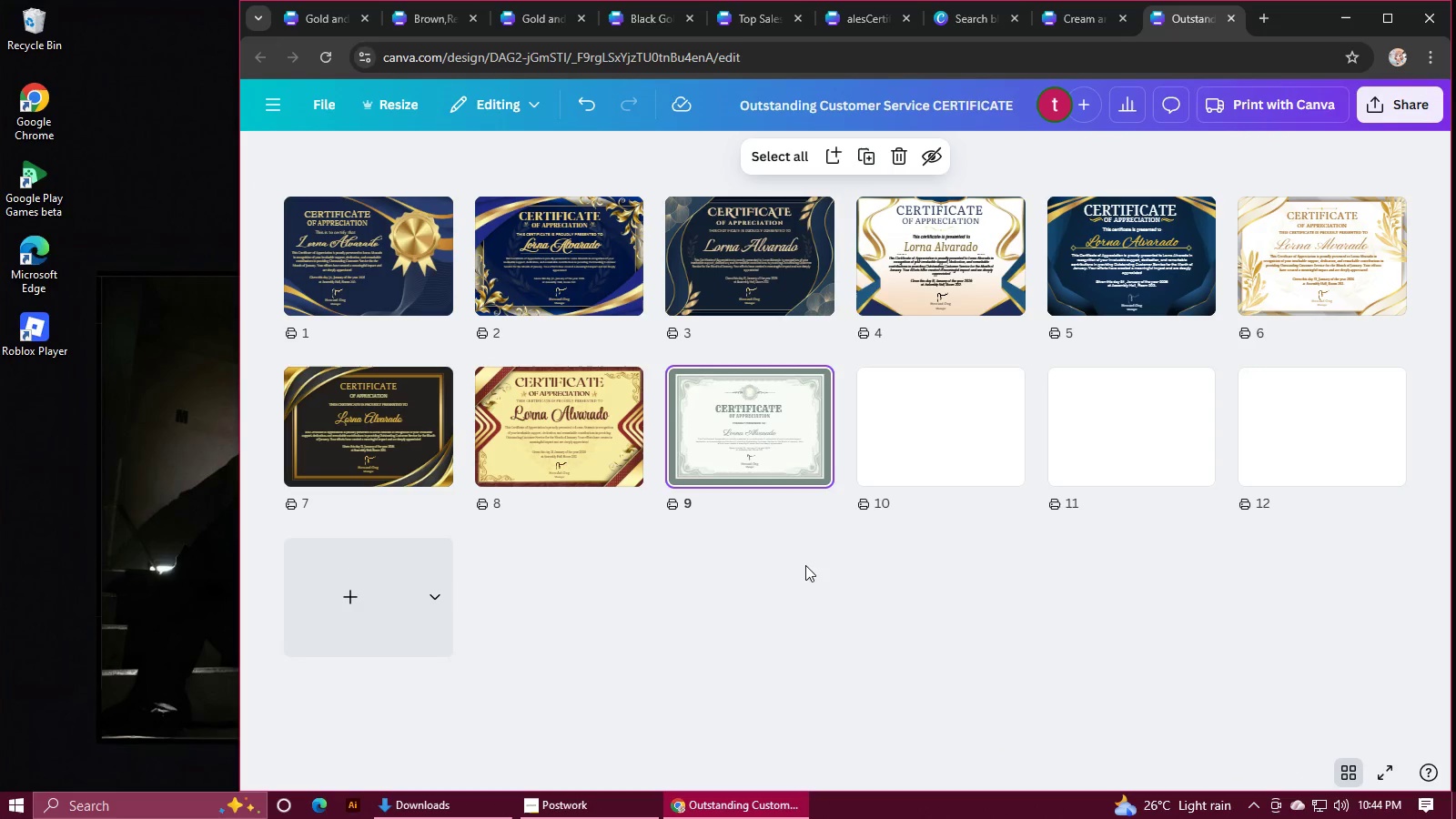 
double_click([897, 454])
 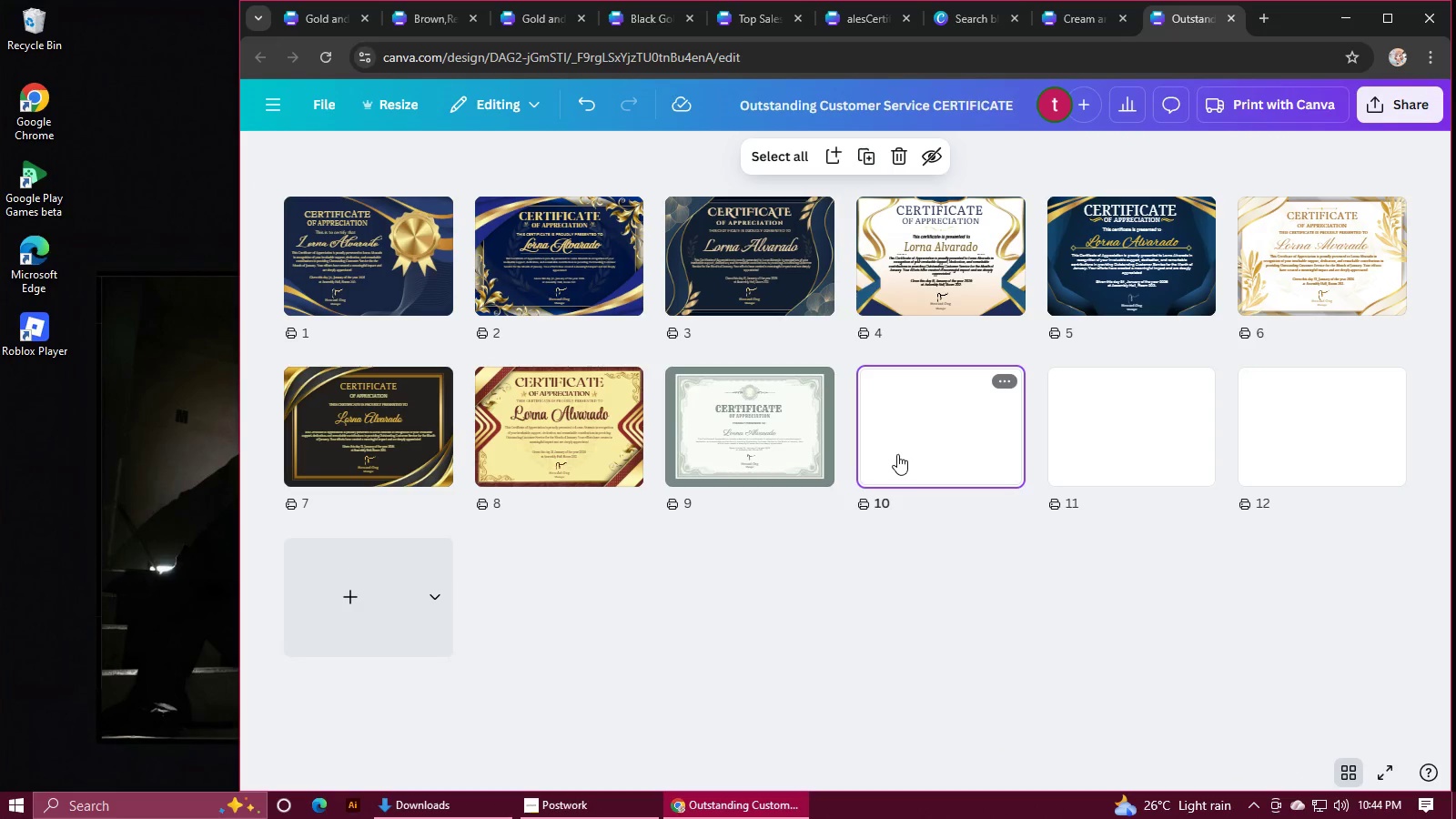 
triple_click([897, 454])
 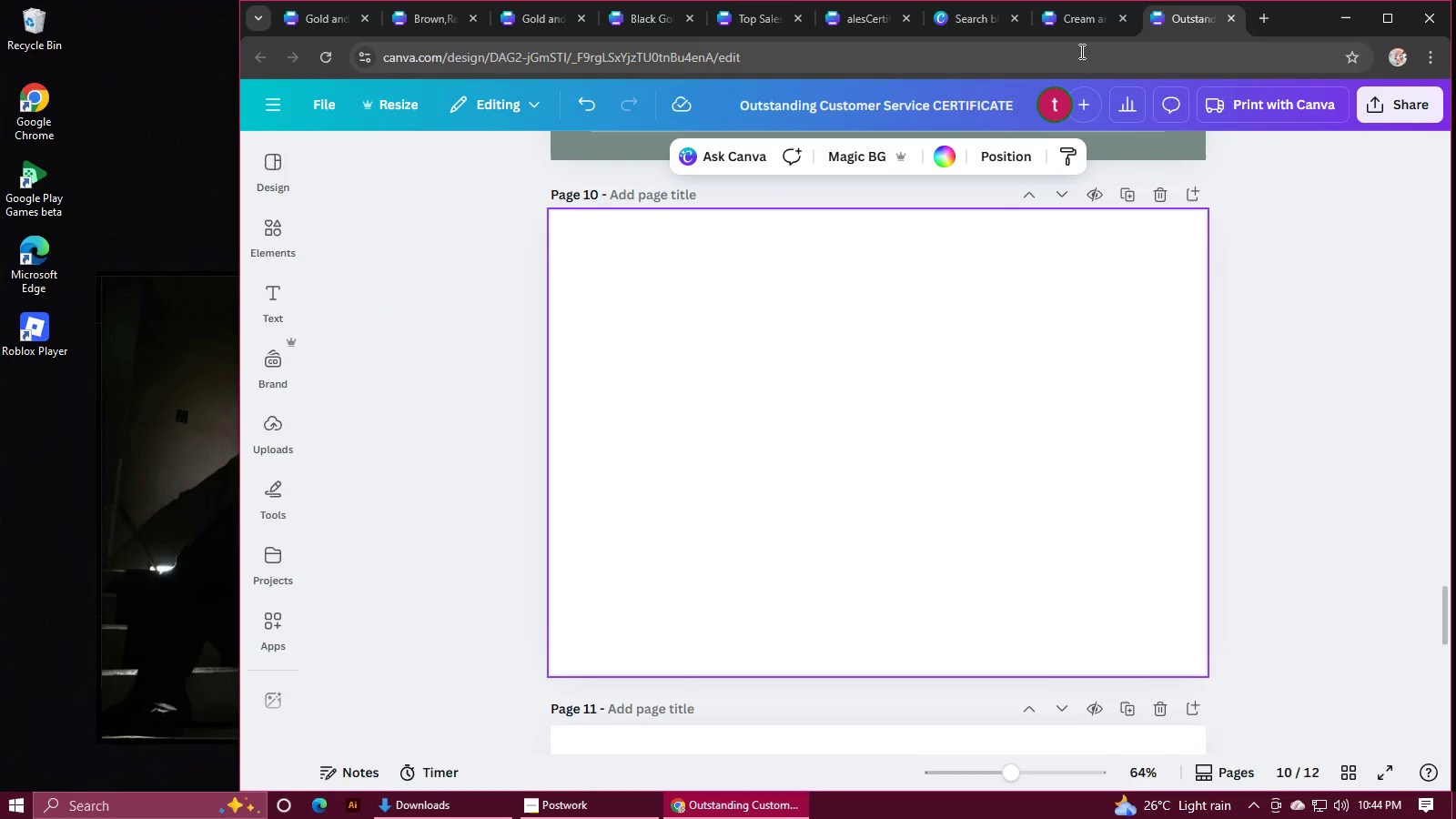 
left_click([1085, 22])
 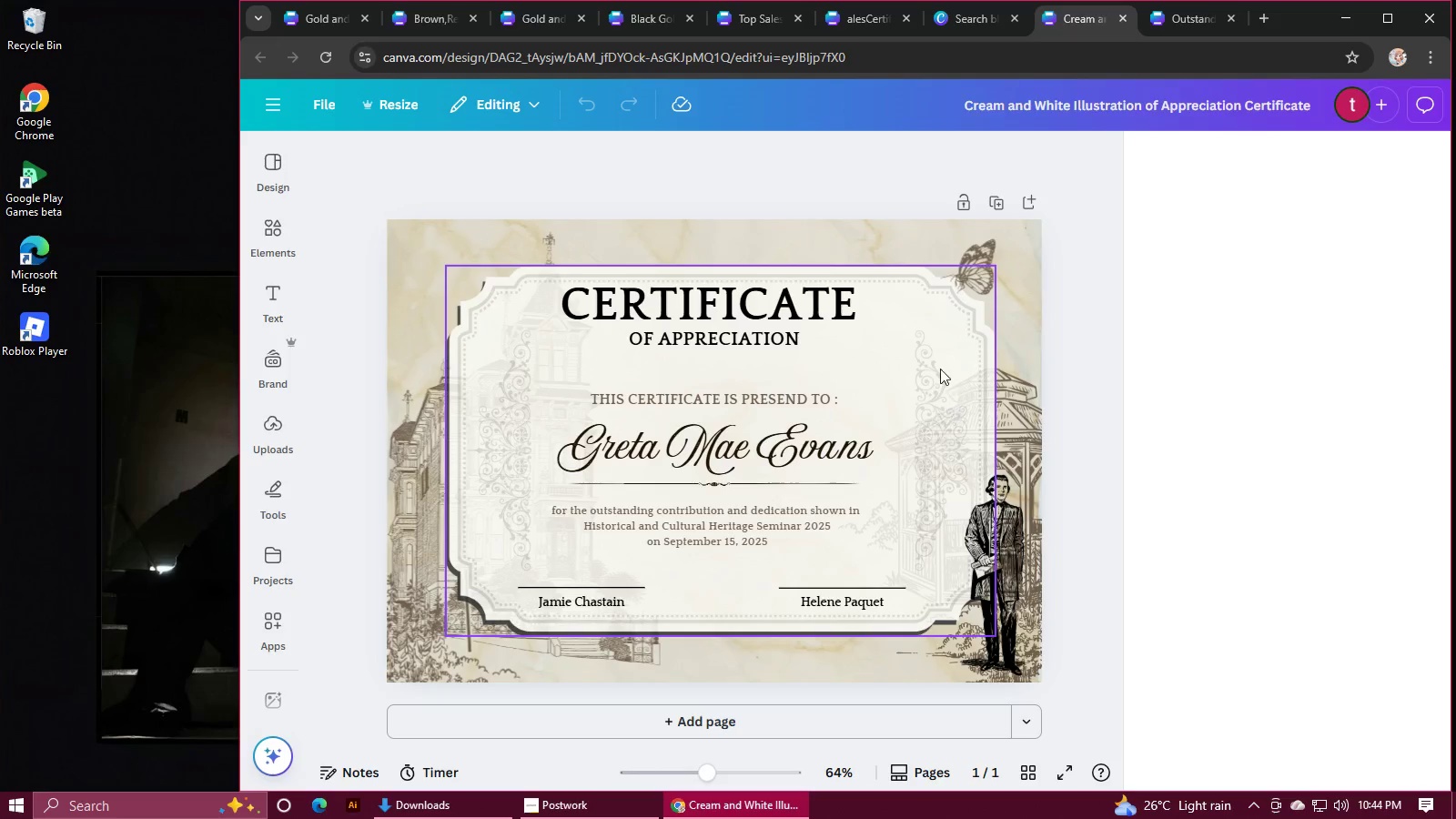 
left_click([819, 227])
 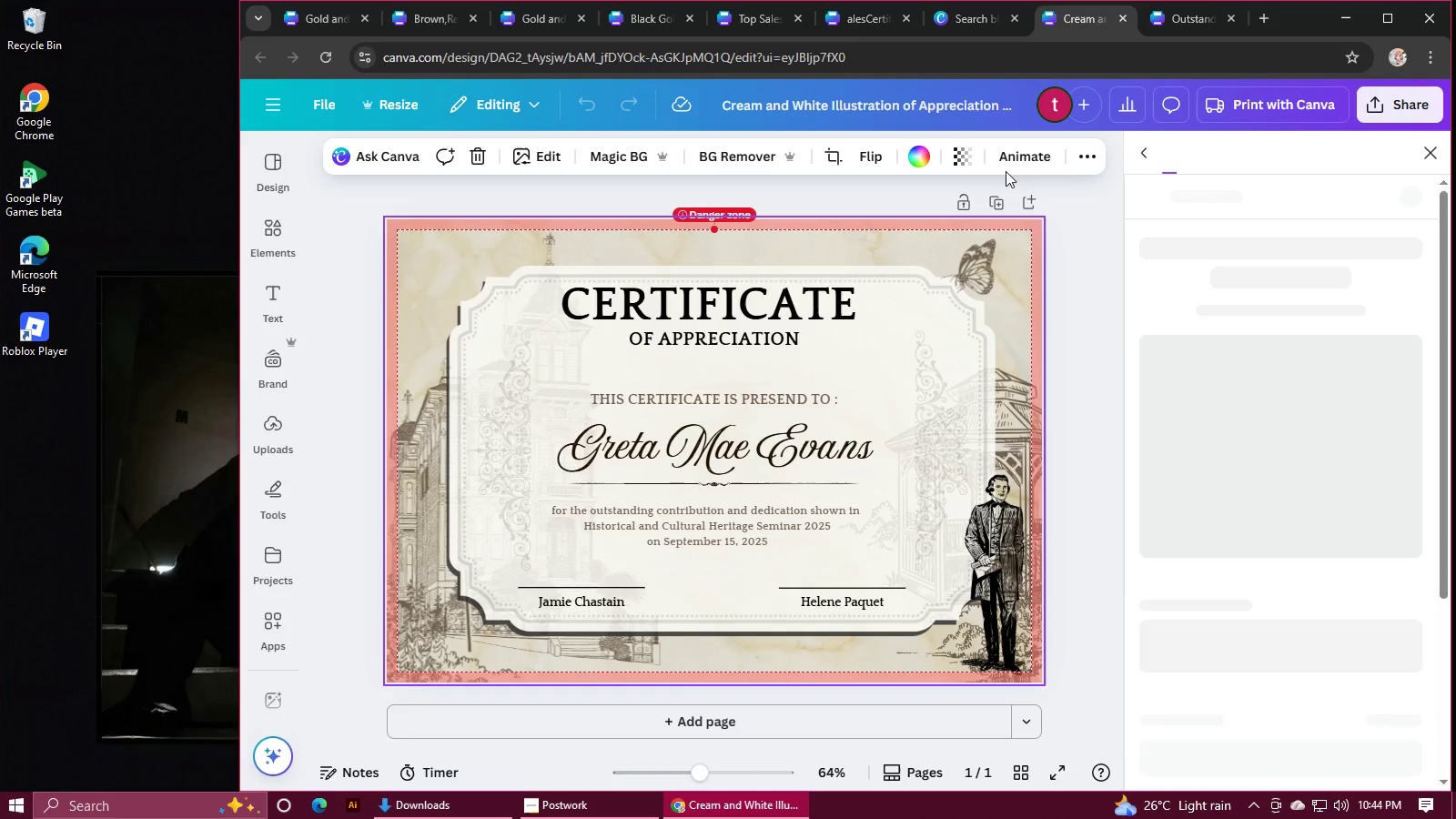 
left_click([1083, 157])
 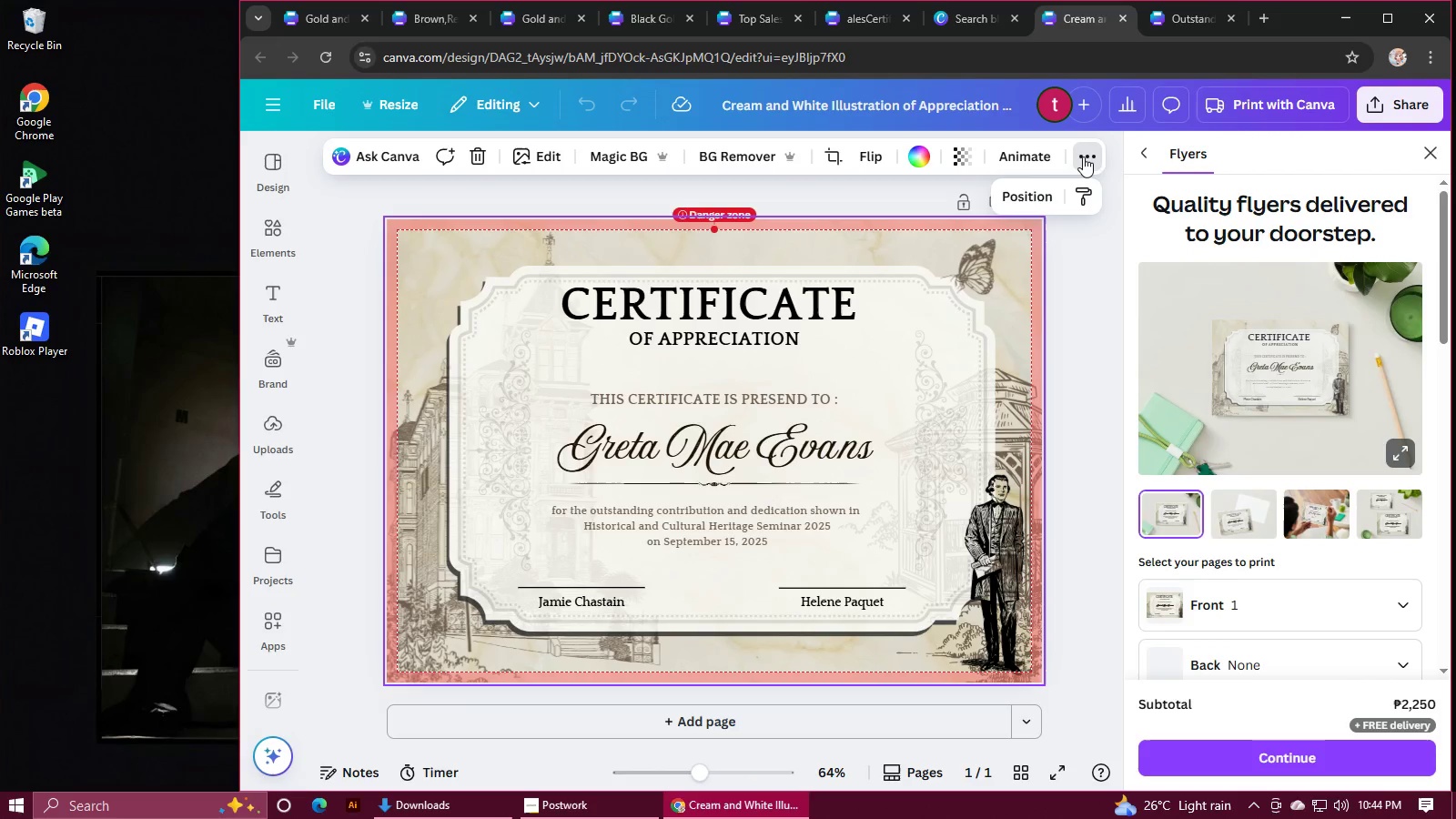 
left_click([1011, 195])
 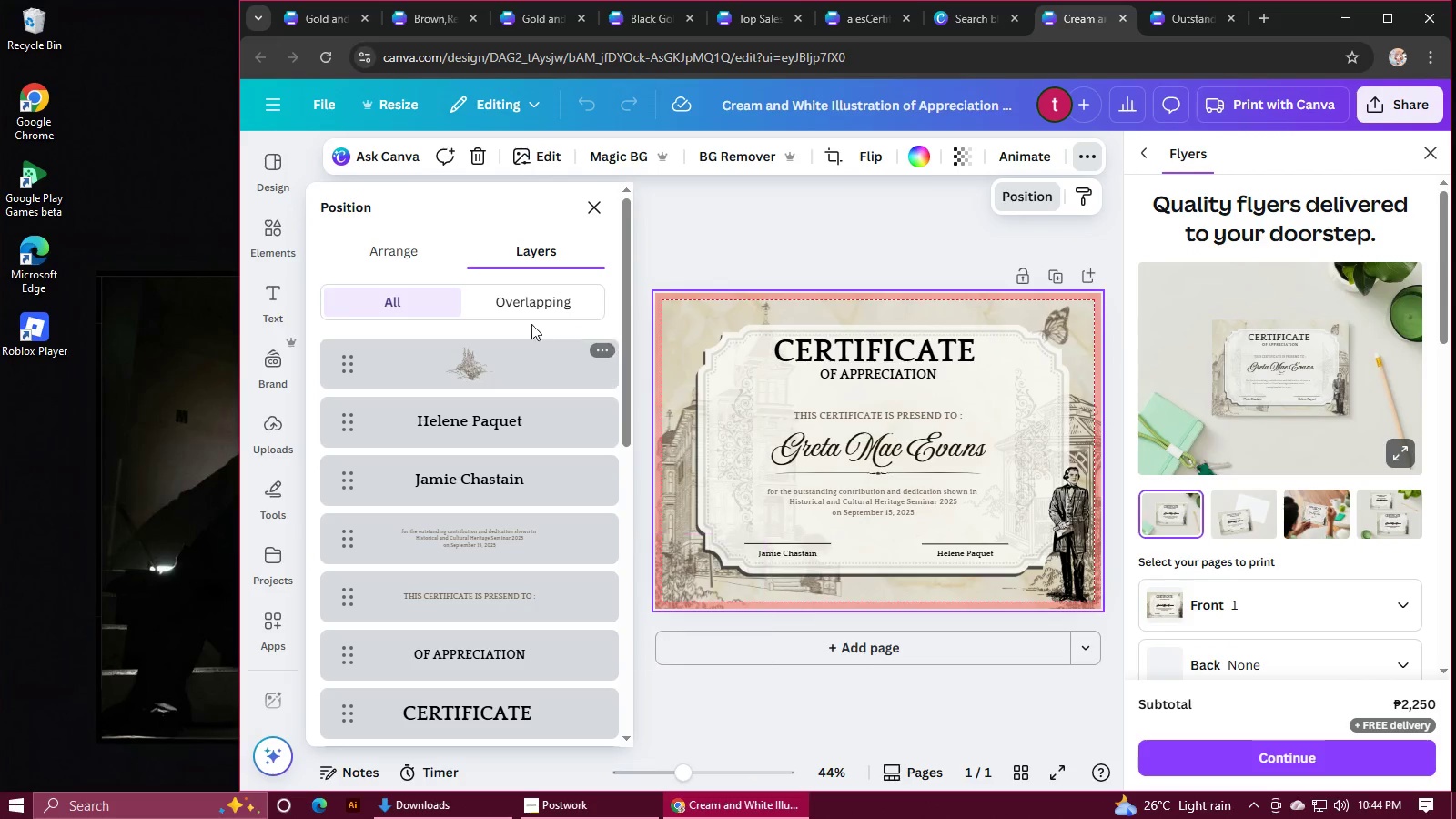 
scroll: coordinate [524, 546], scroll_direction: down, amount: 16.0
 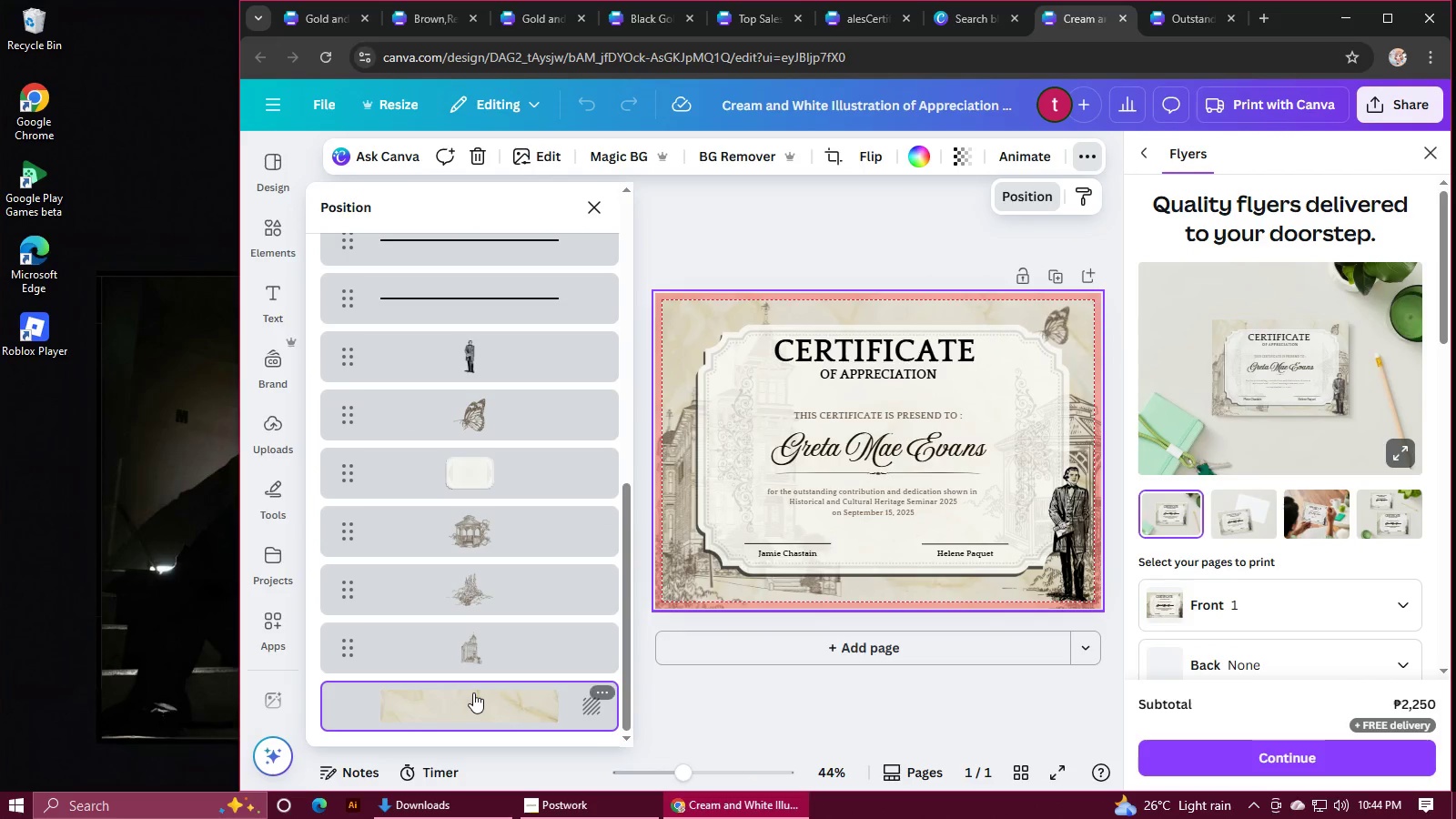 
left_click([480, 705])
 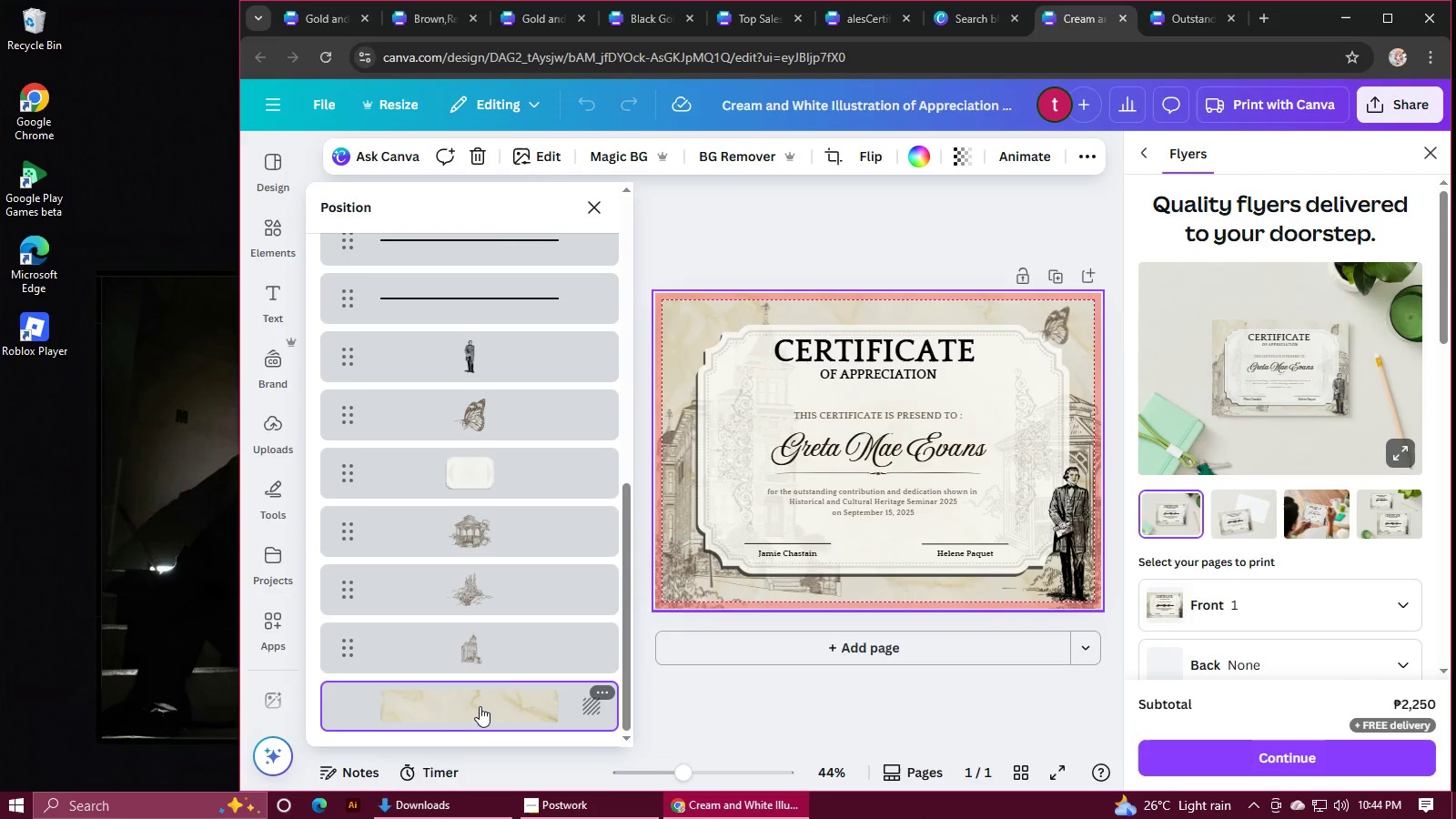 
key(Control+C)
 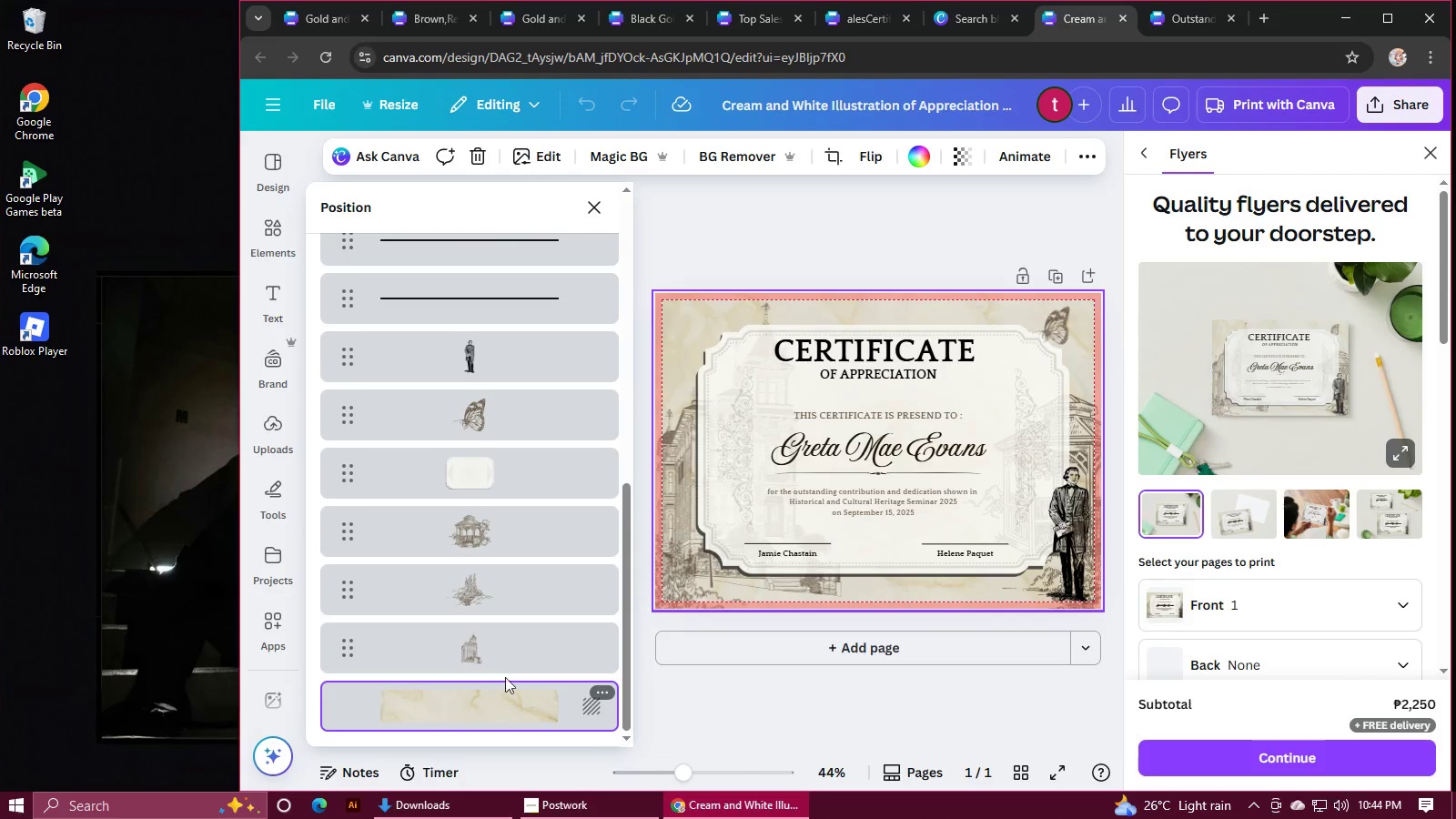 
left_click([1192, 25])
 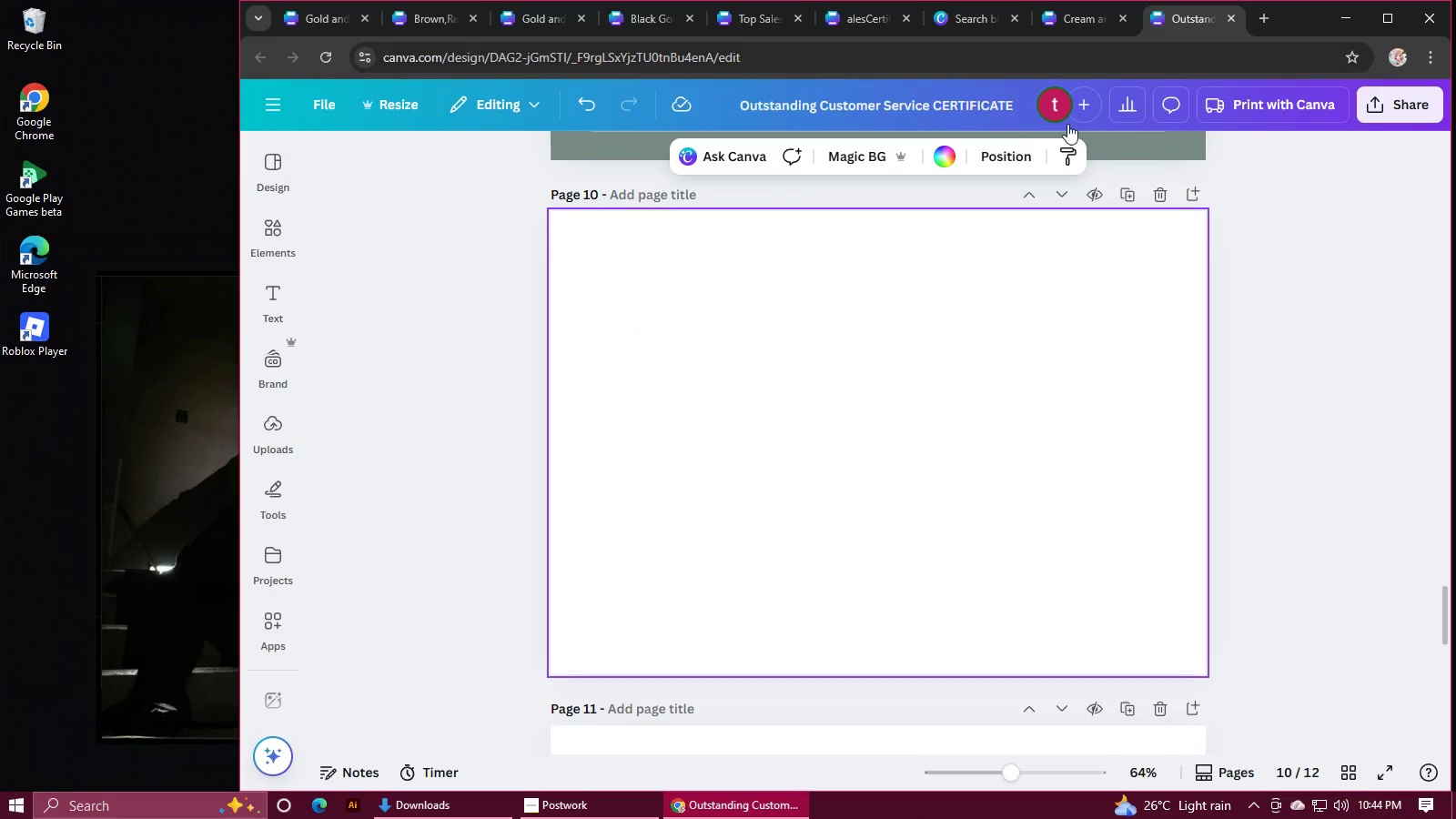 
left_click([925, 388])
 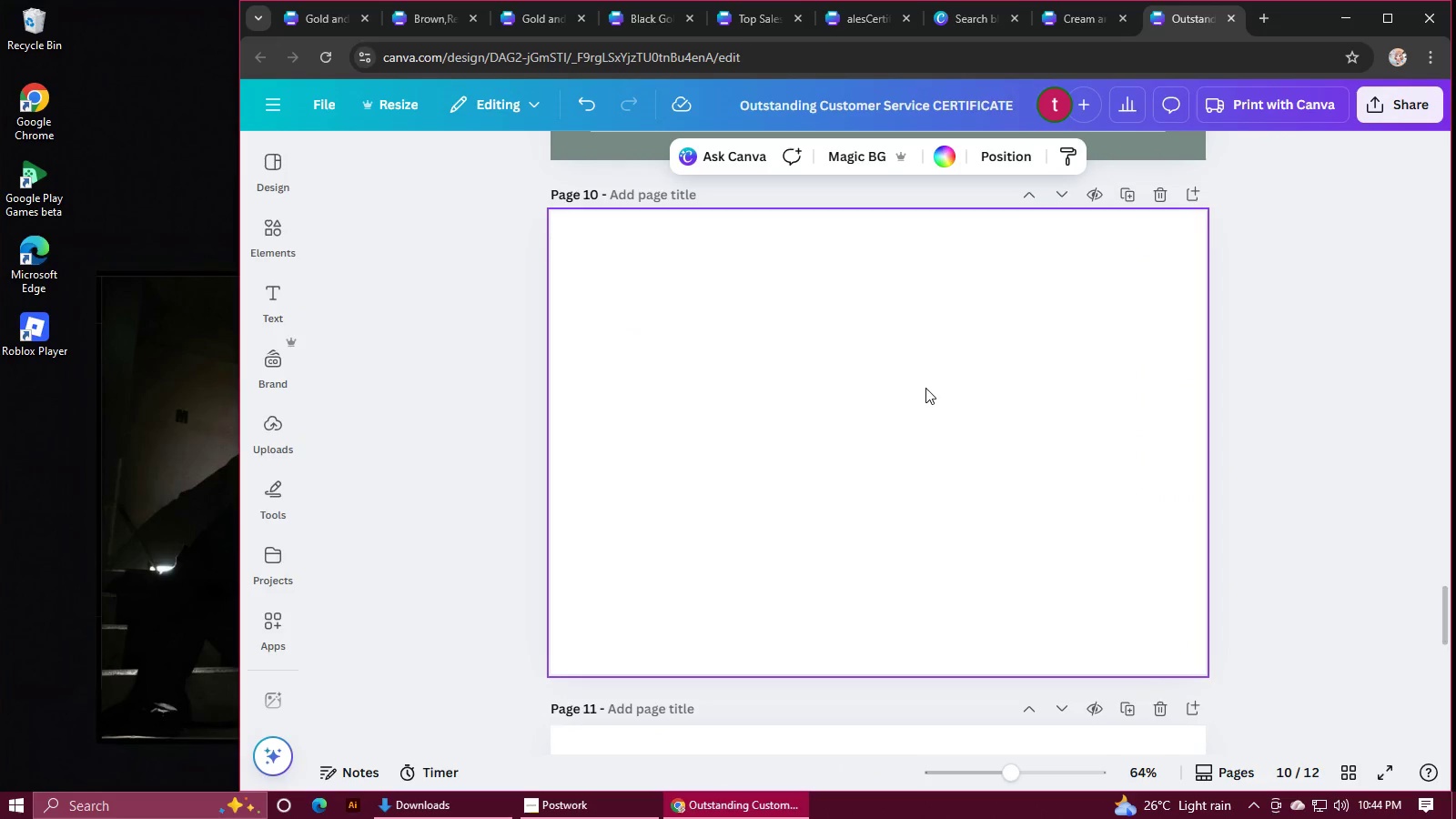 
key(Control+V)
 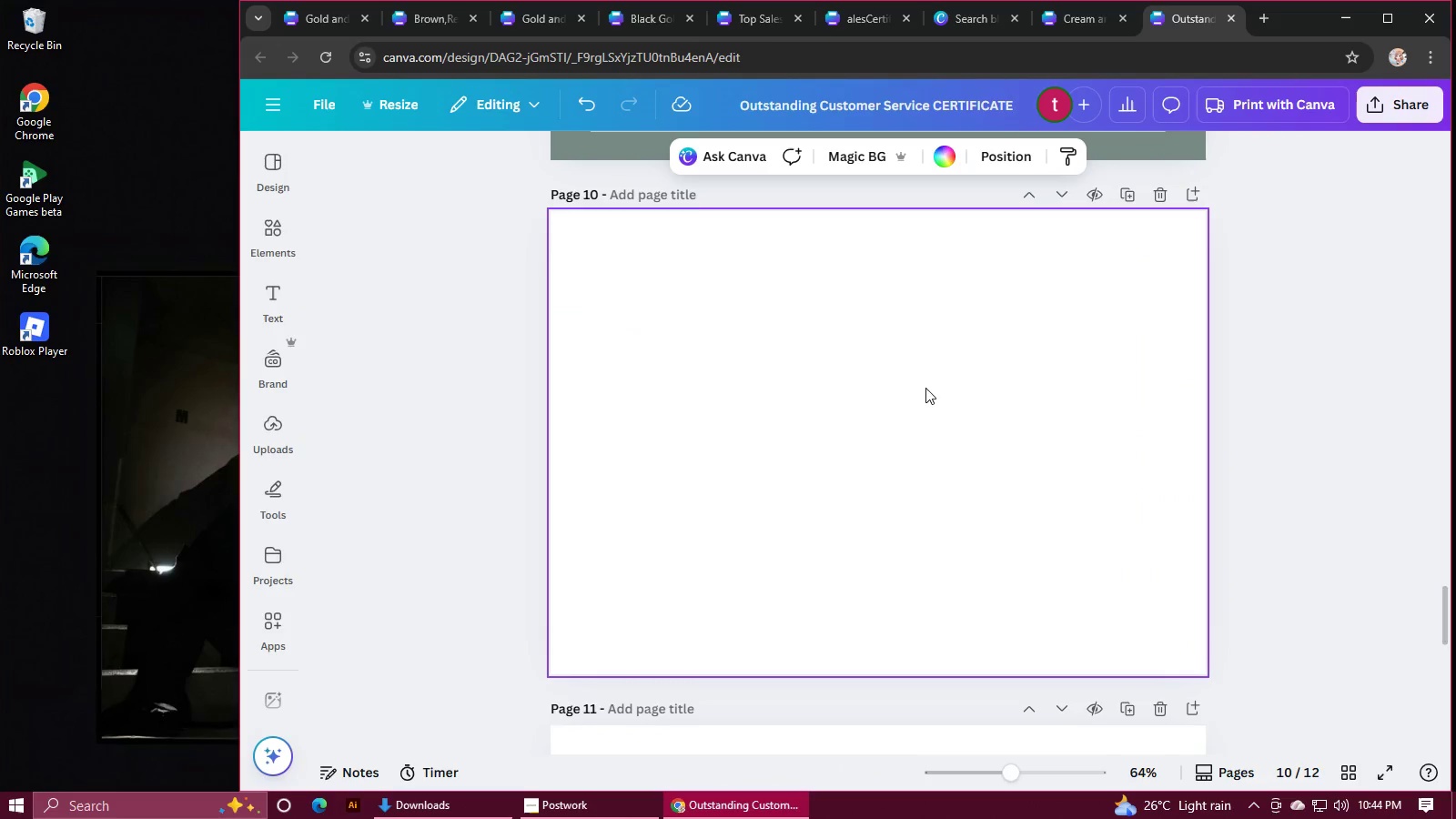 
wait(8.53)
 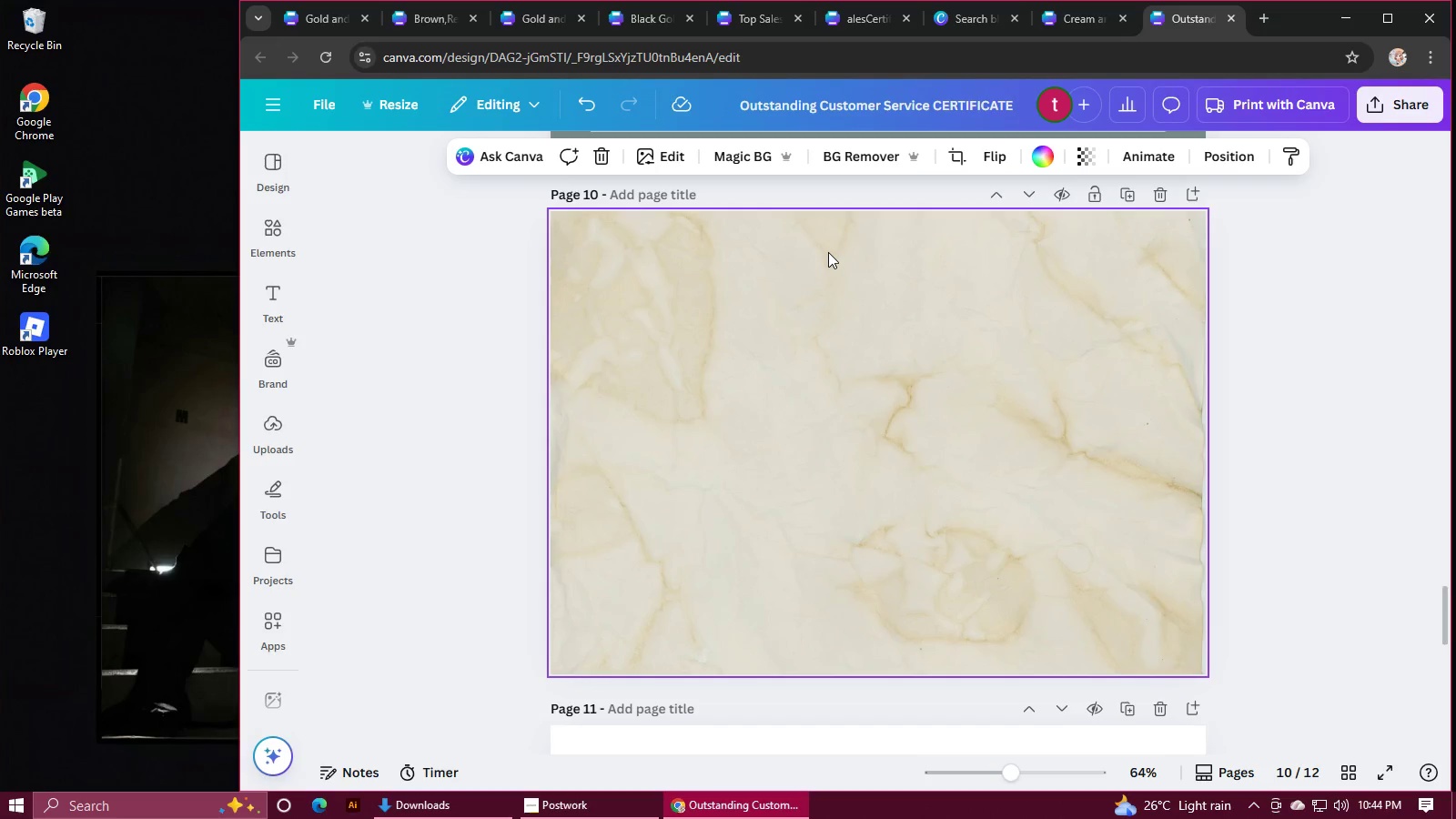 
left_click([1062, 13])
 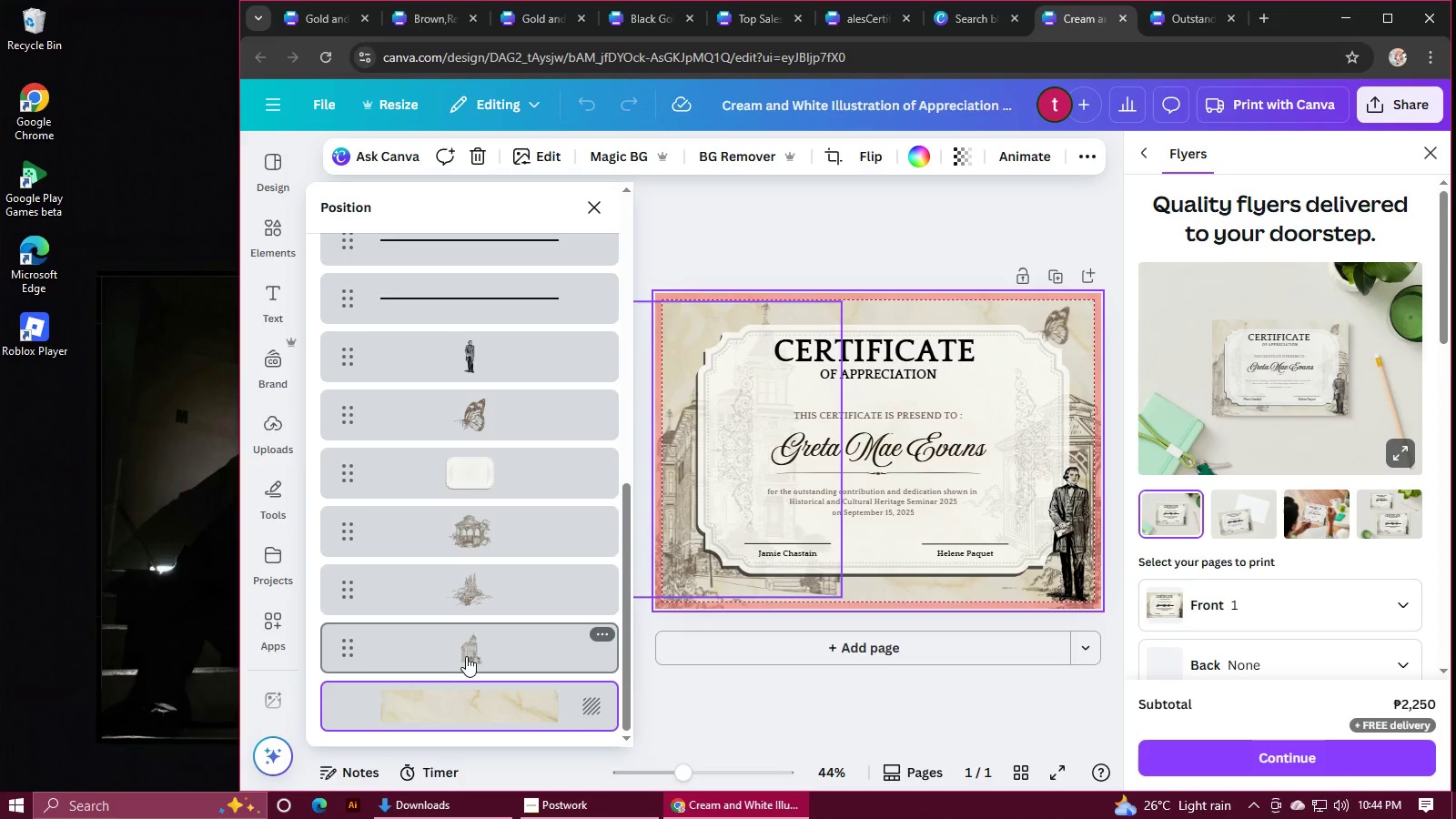 
left_click([467, 654])
 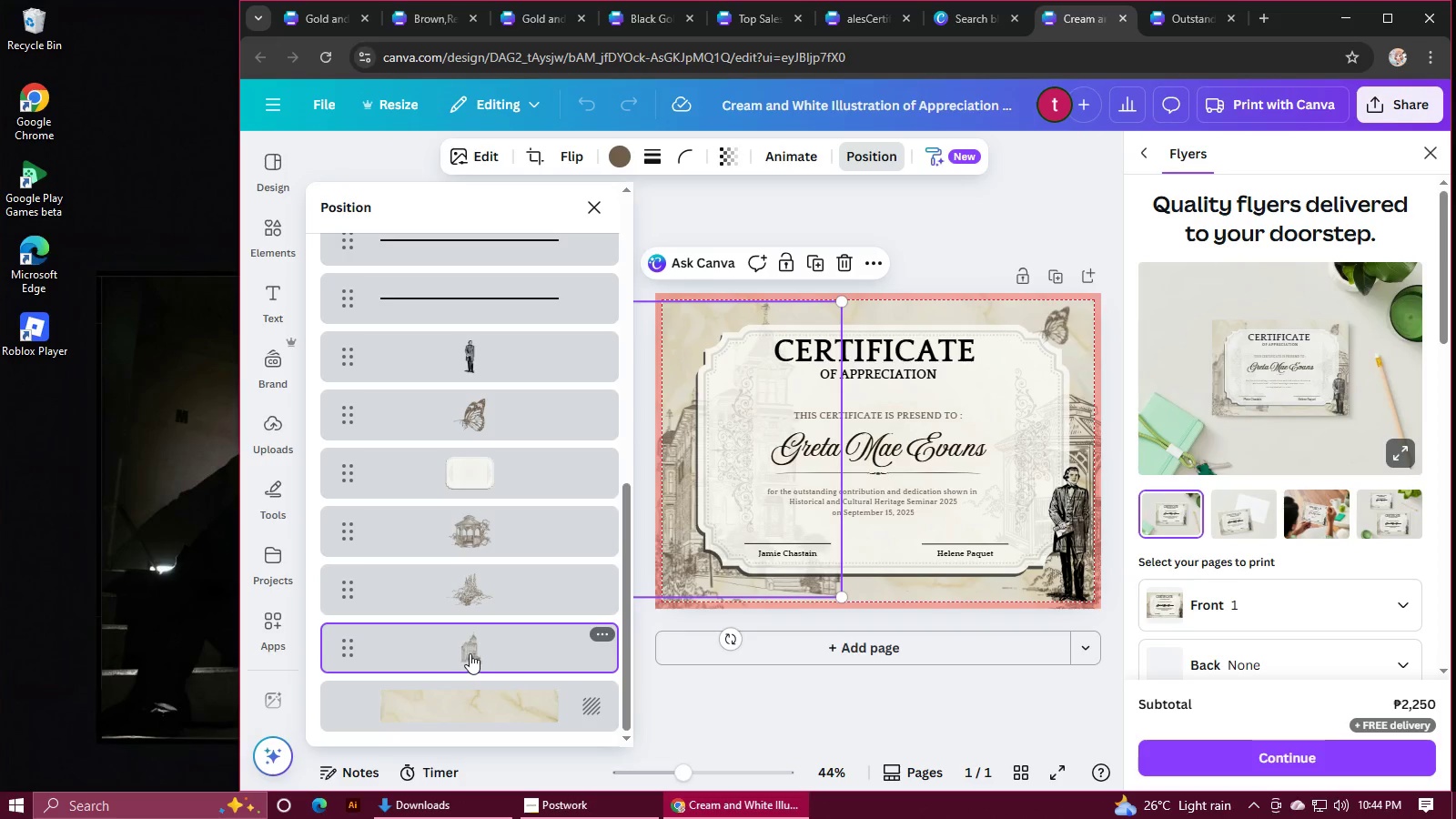 
hold_key(key=ControlLeft, duration=1.53)
left_click([514, 606])
 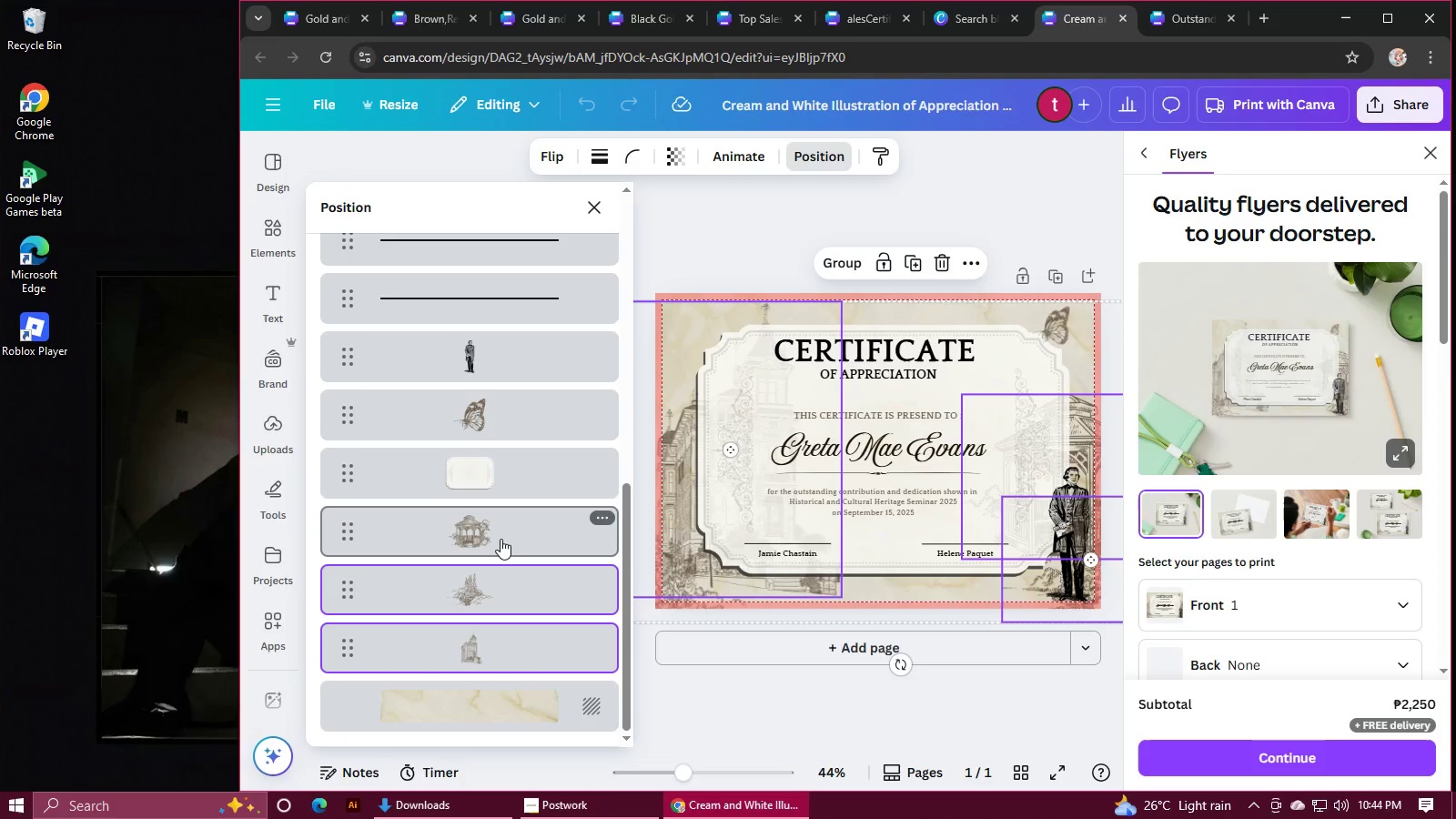 
left_click([500, 539])
 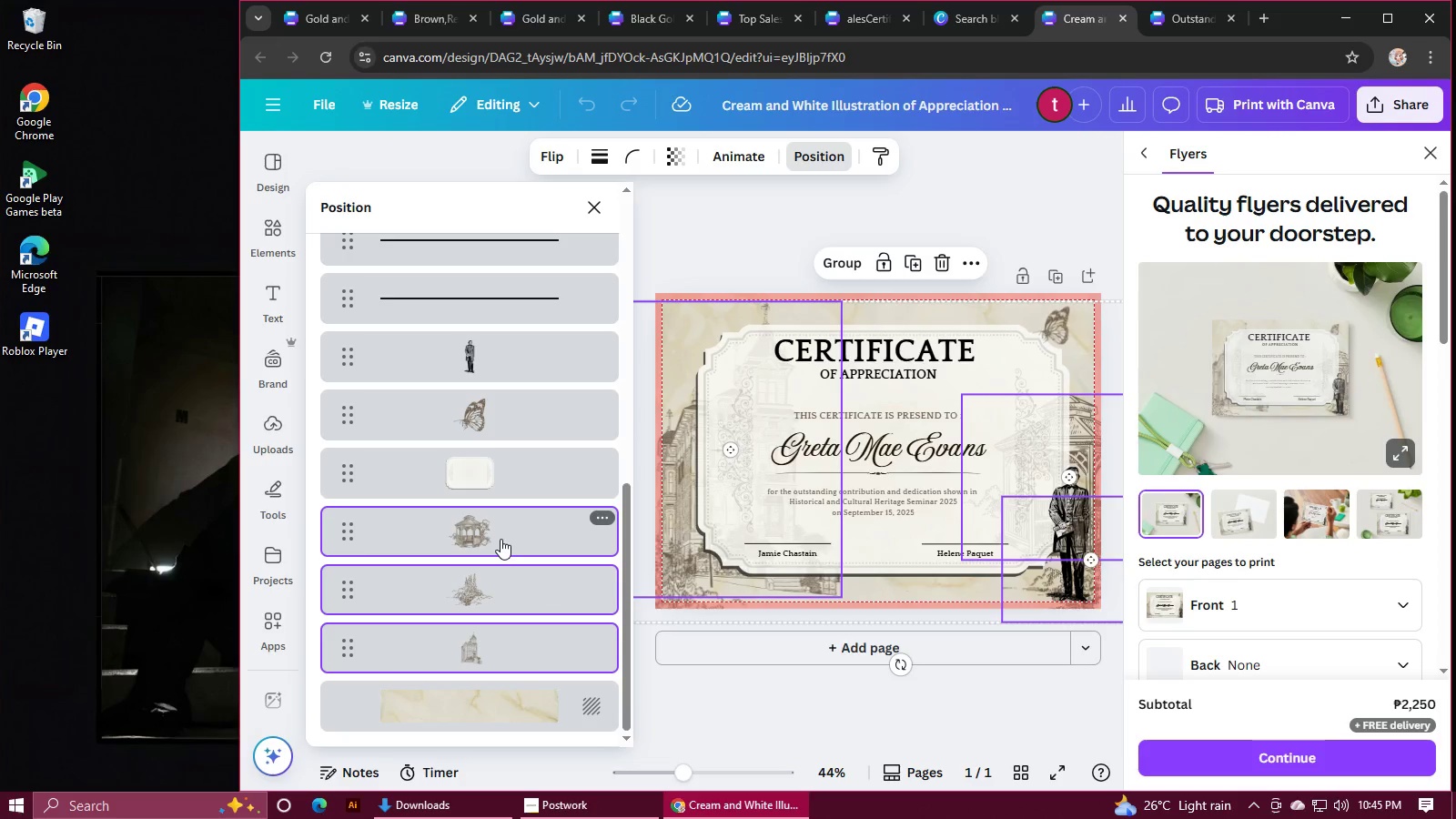 
hold_key(key=ControlLeft, duration=1.52)
left_click([484, 466])
 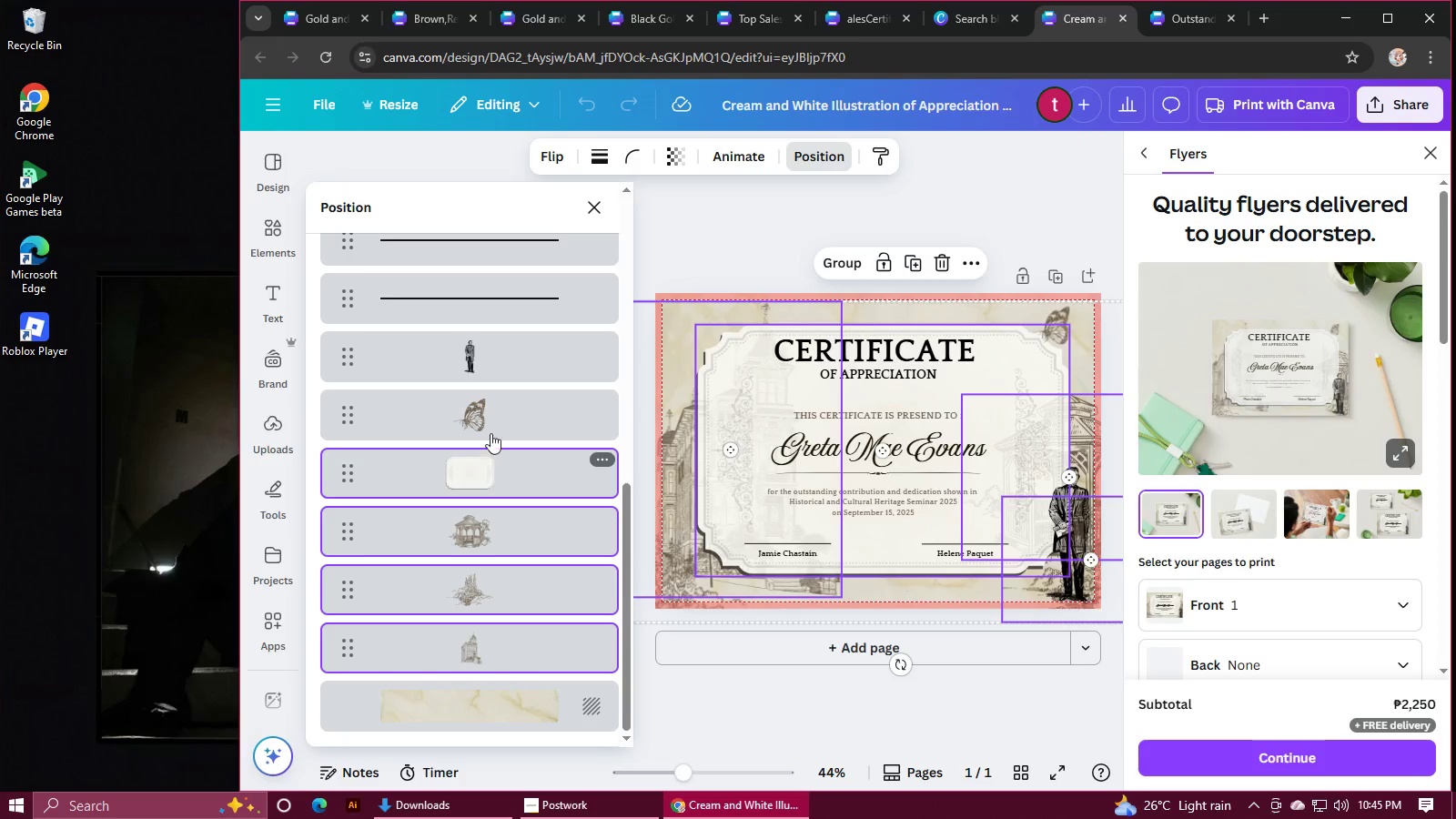 
hold_key(key=ControlLeft, duration=1.52)
left_click([492, 417])
 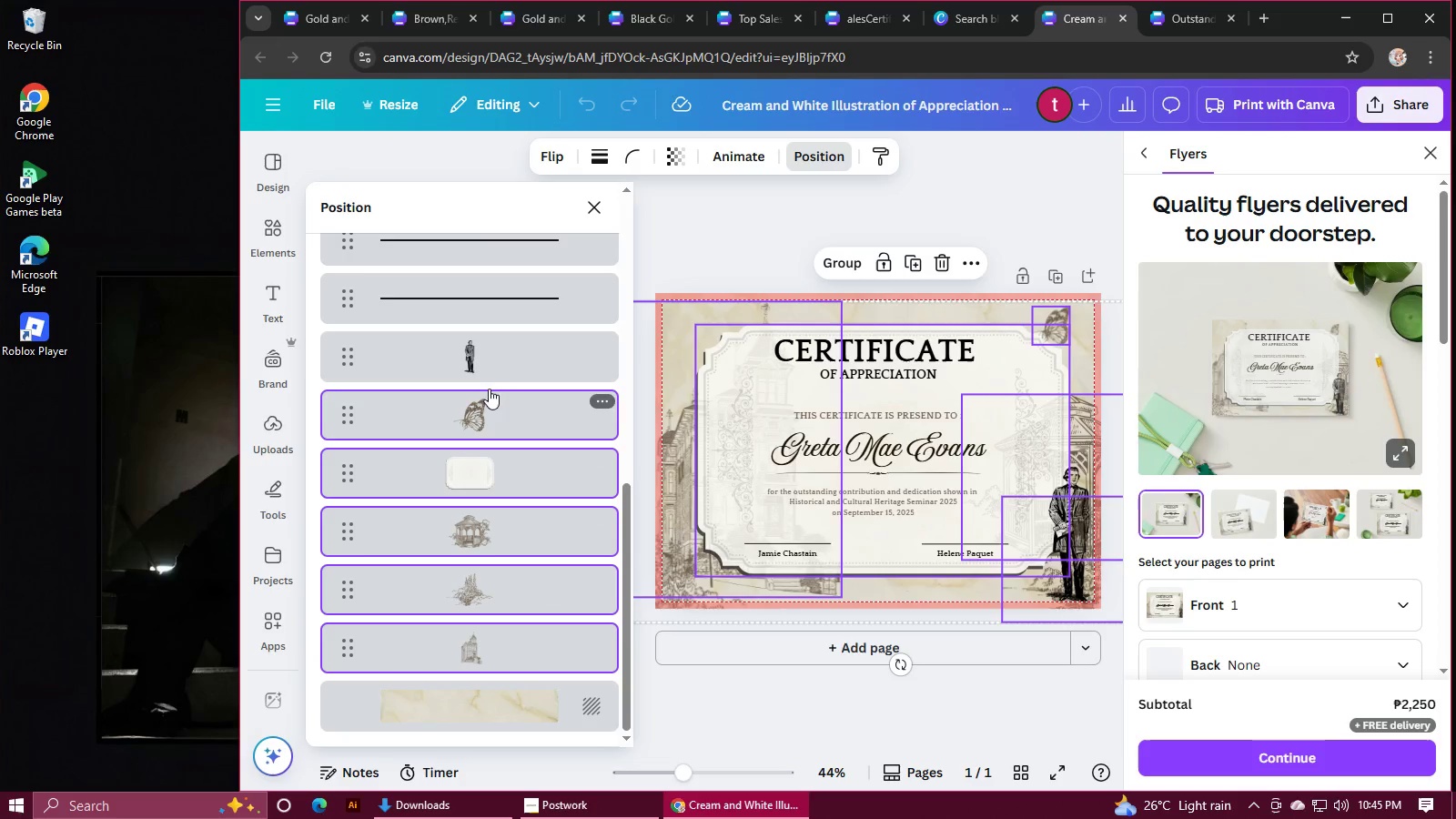 
left_click([487, 365])
 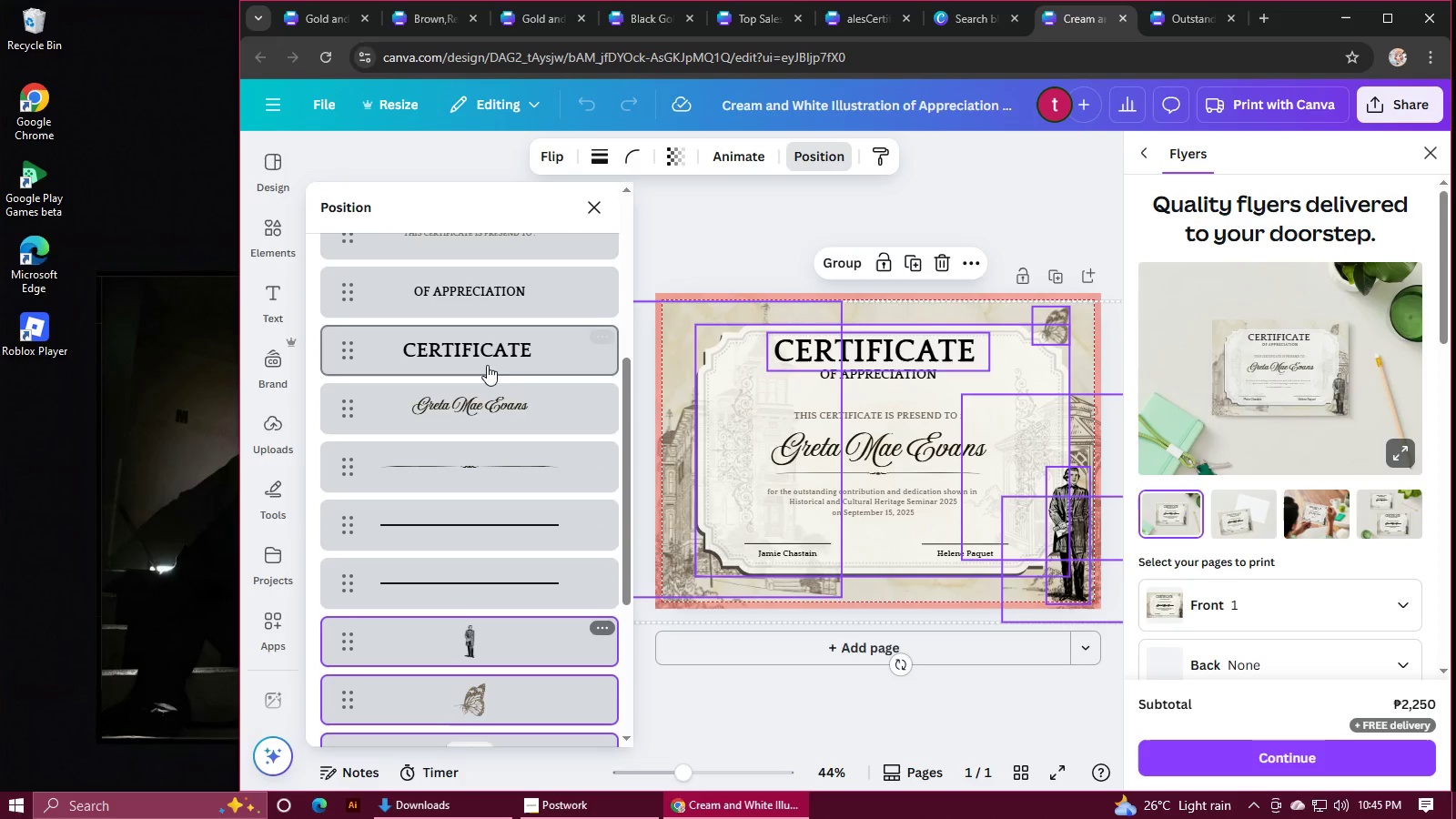 
key(Control+ControlLeft)
 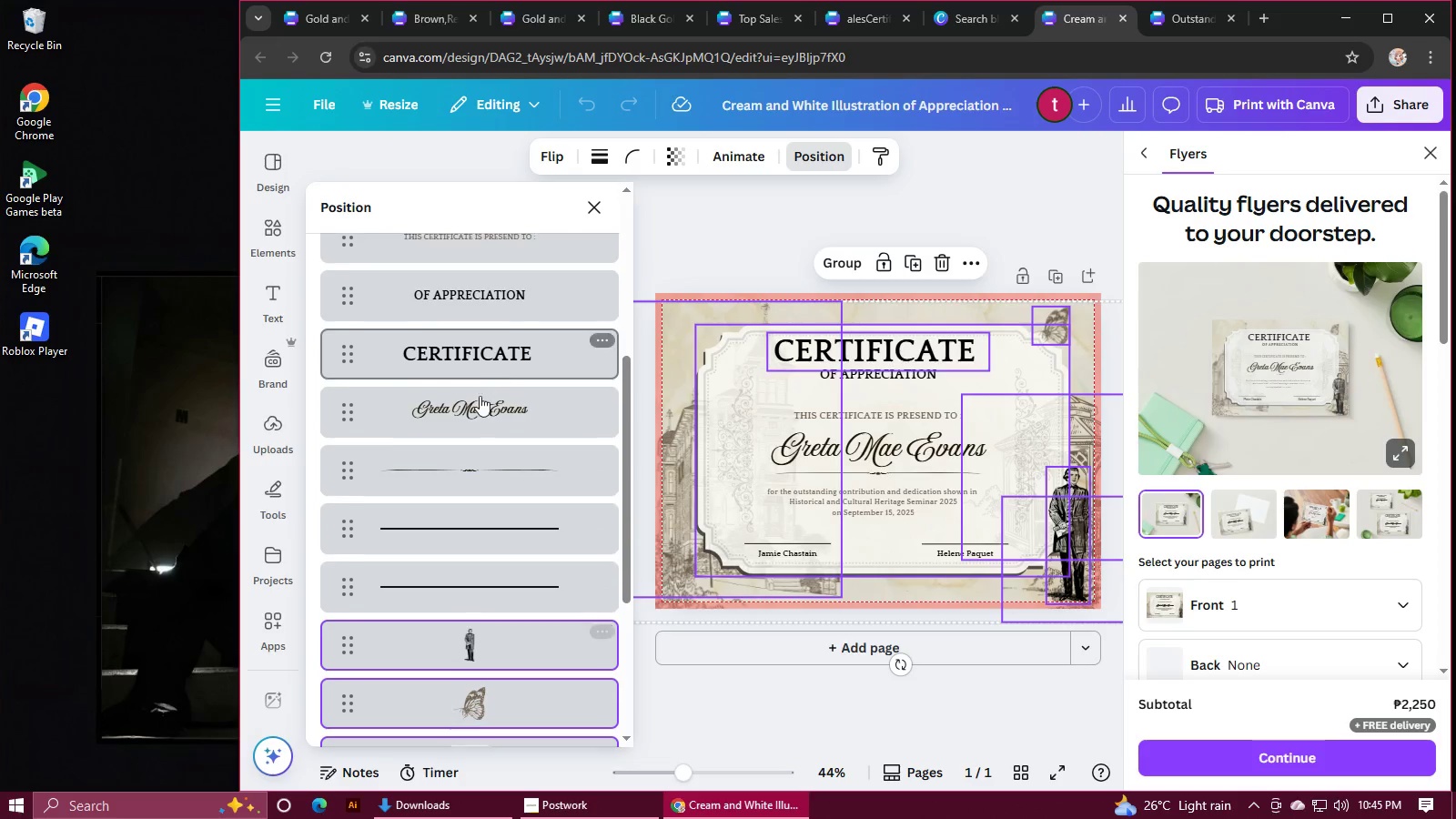 
key(Control+ControlLeft)
 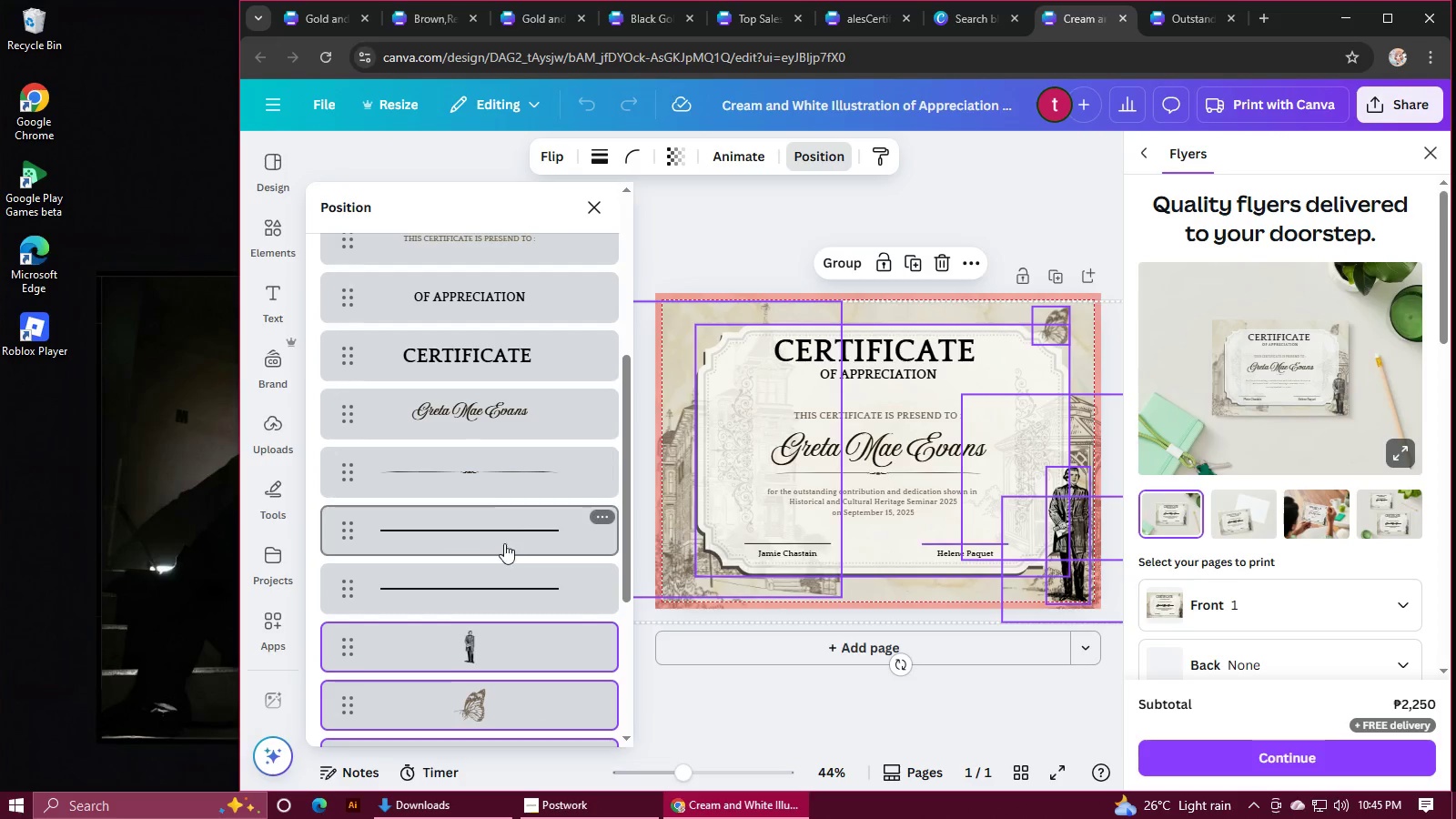 
scroll: coordinate [504, 543], scroll_direction: up, amount: 1.0
 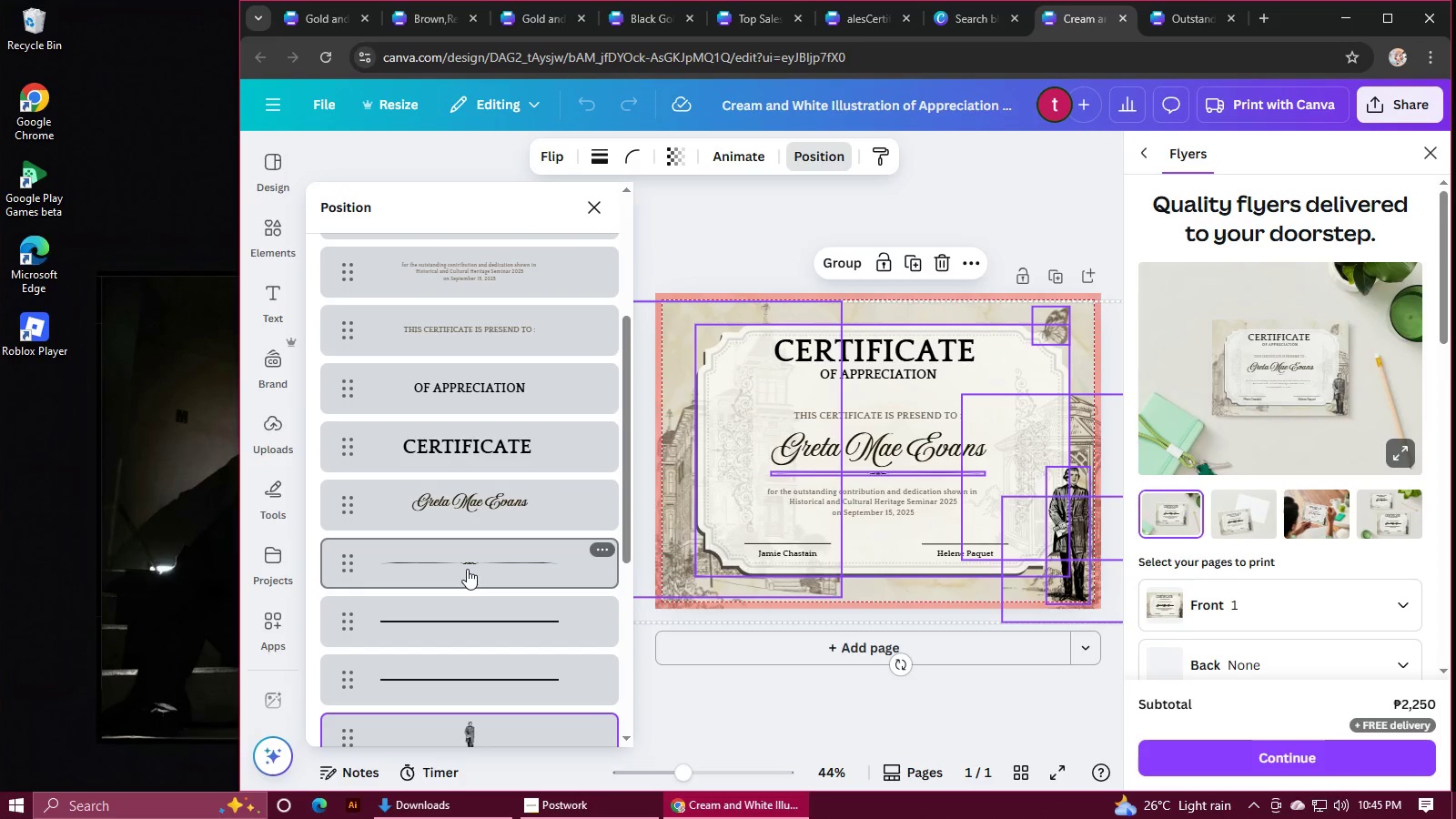 
hold_key(key=ControlLeft, duration=1.5)
left_click([467, 569])
 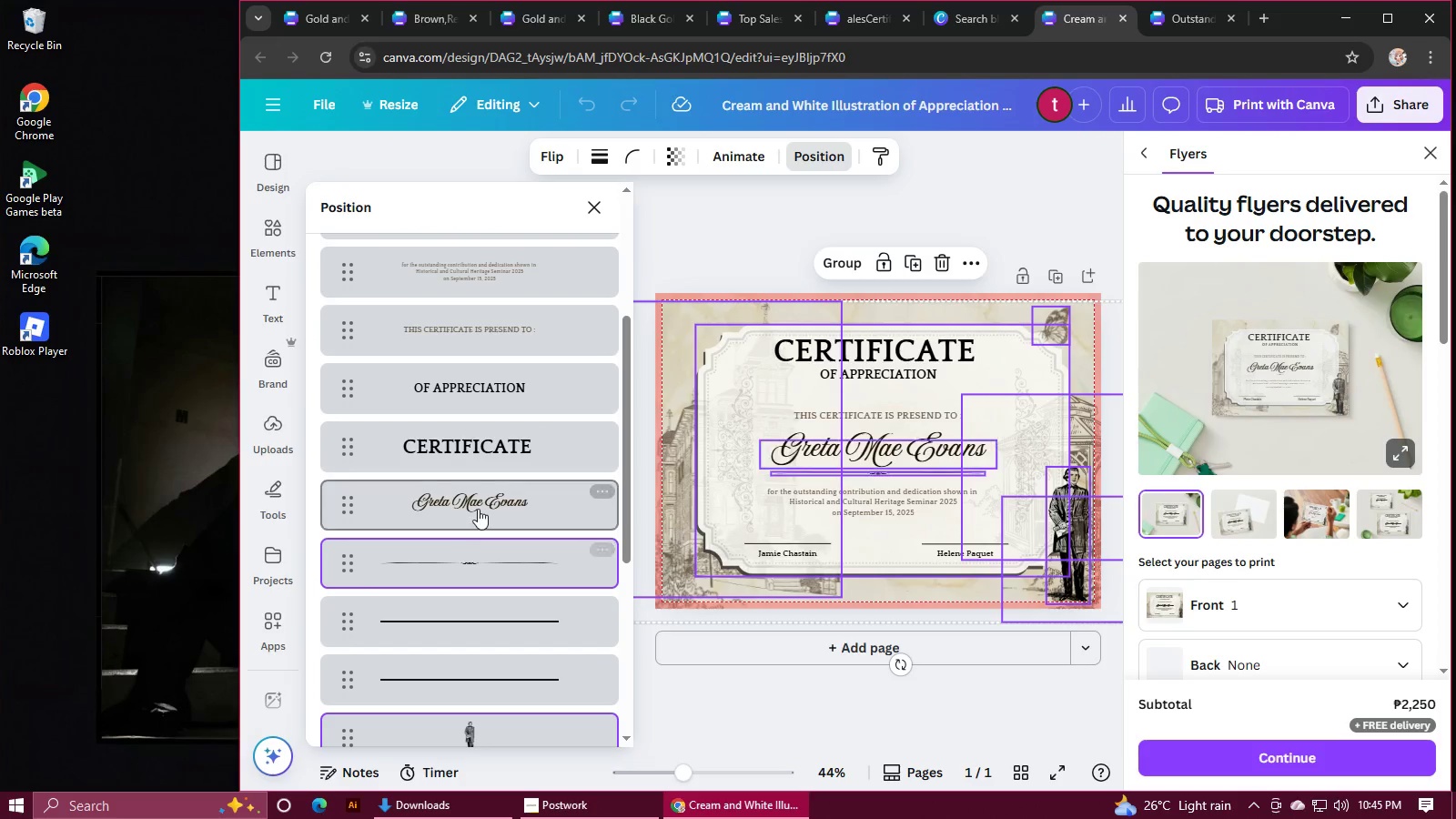 
hold_key(key=ControlLeft, duration=1.51)
left_click([478, 509])
 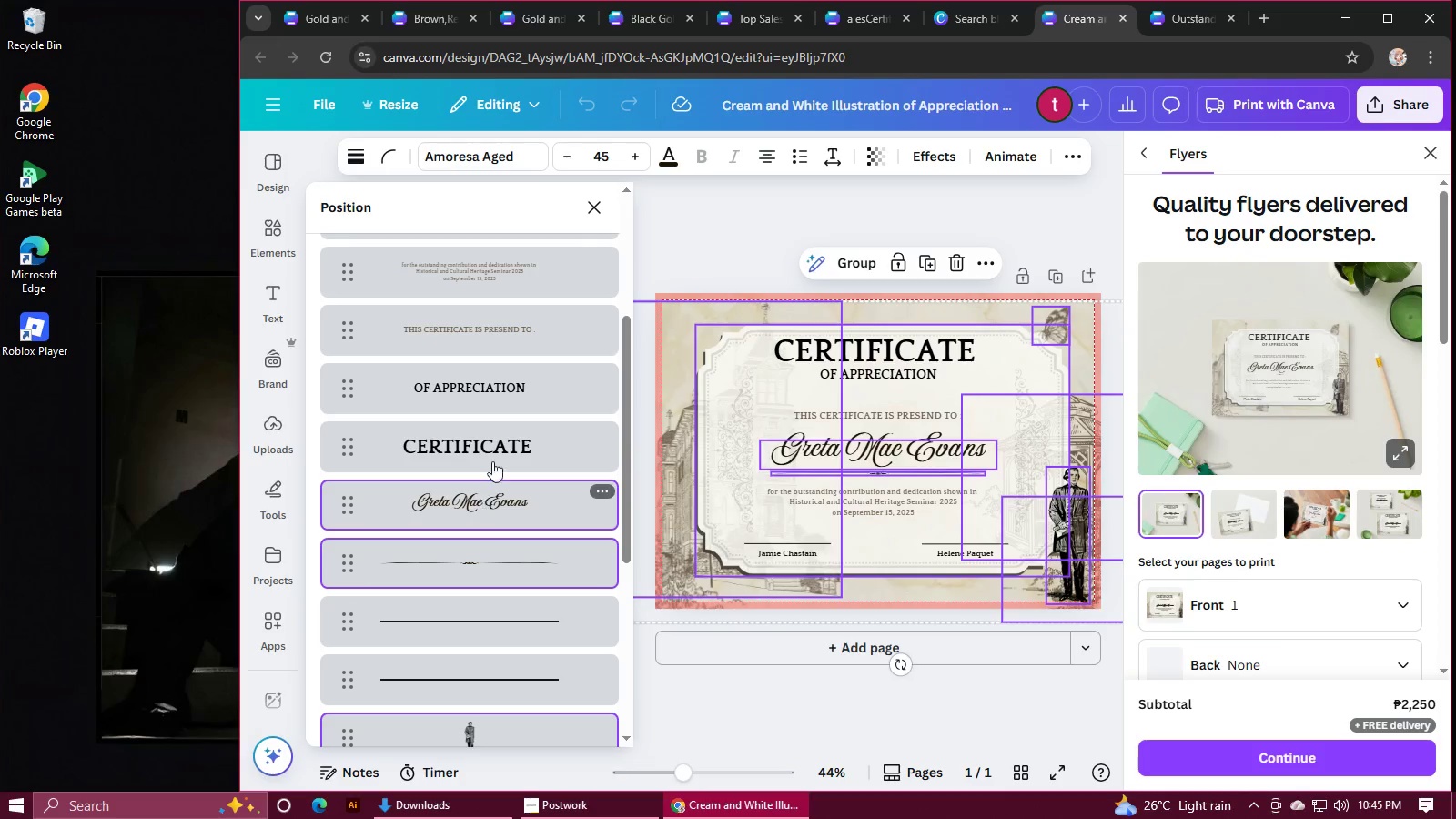 
left_click([494, 456])
 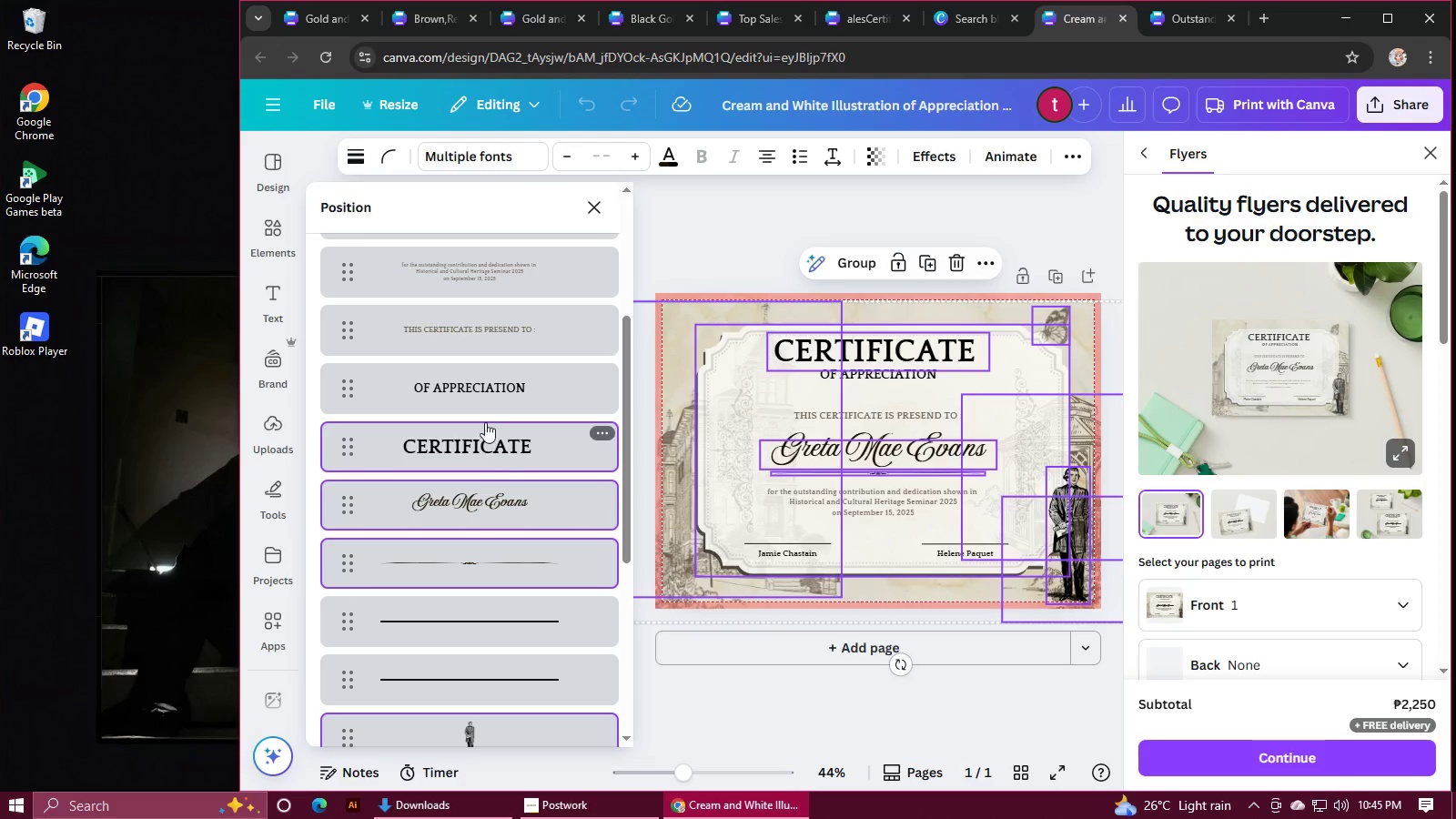 
hold_key(key=ControlLeft, duration=1.36)
left_click([479, 389])
 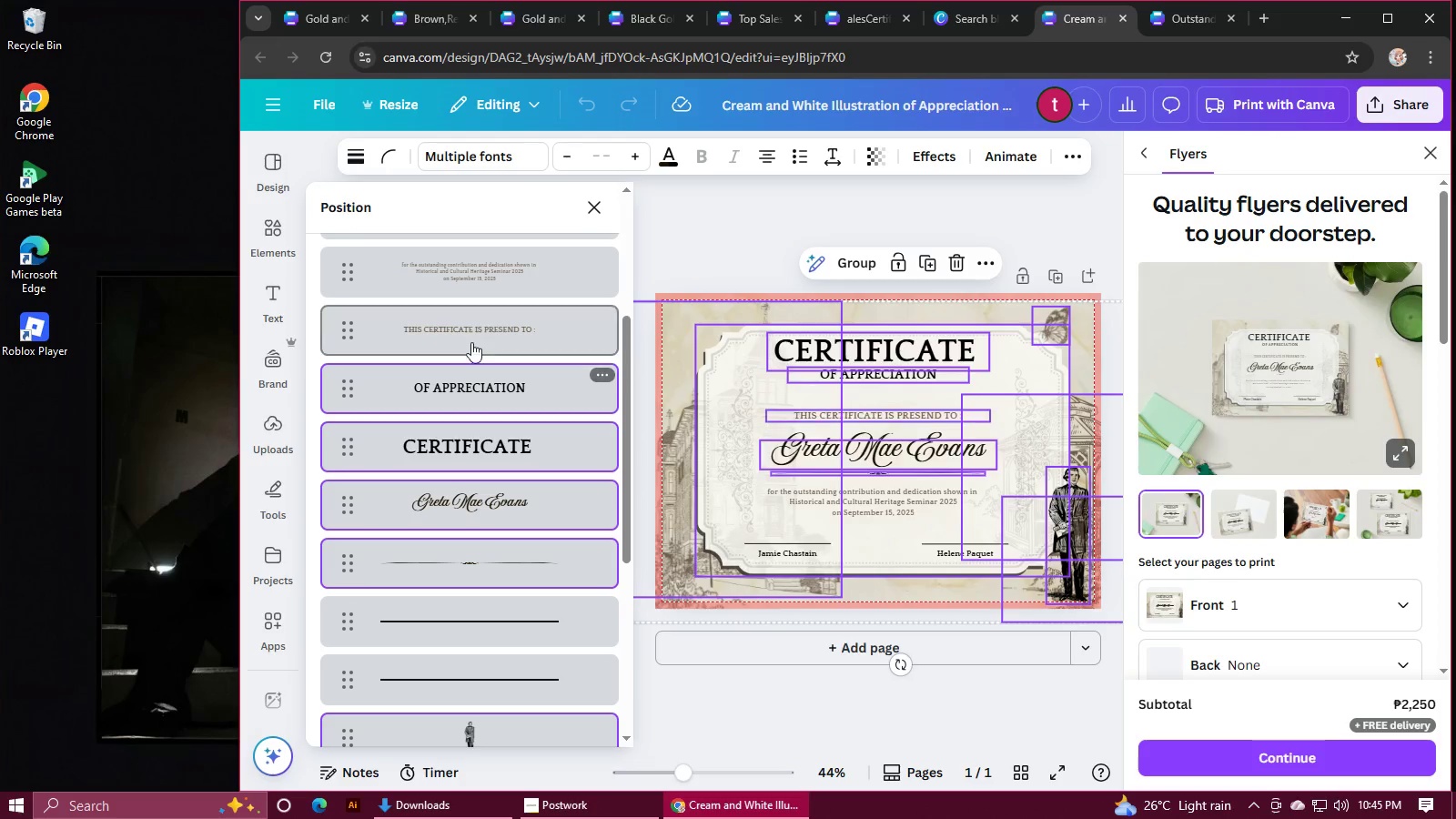 
left_click([471, 339])
 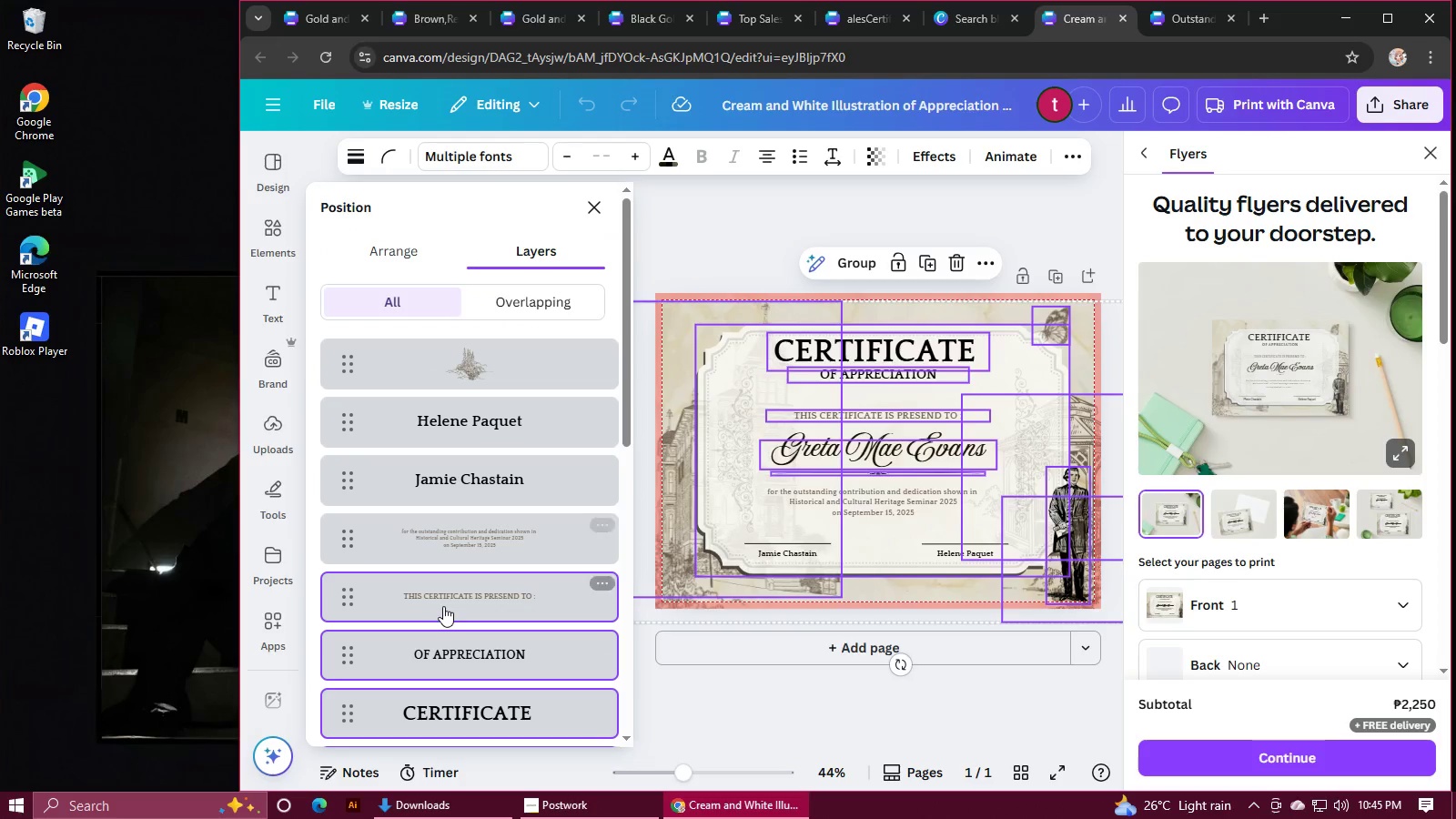 
hold_key(key=ControlLeft, duration=1.5)
left_click([469, 544])
 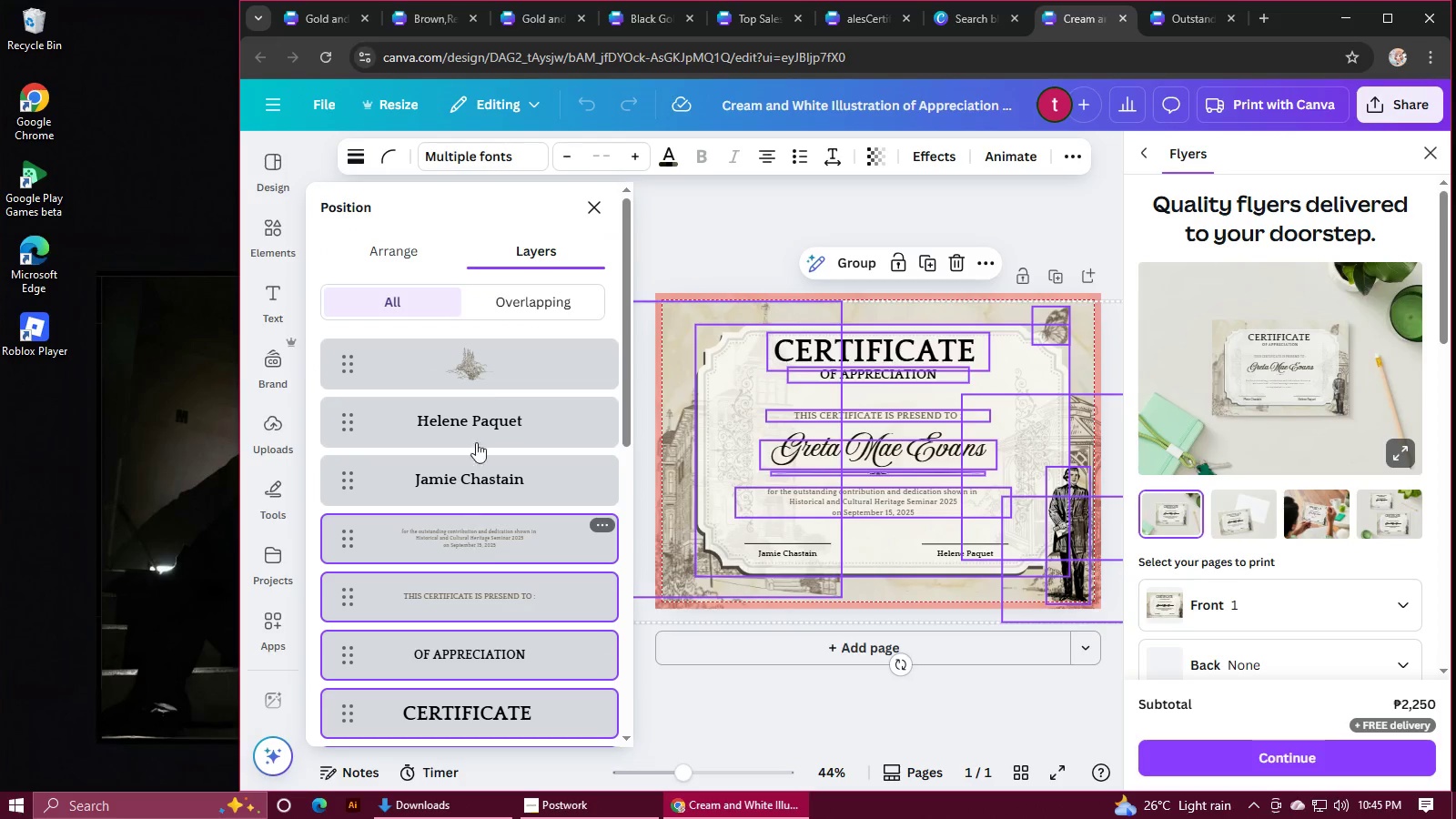 
hold_key(key=ControlLeft, duration=1.52)
 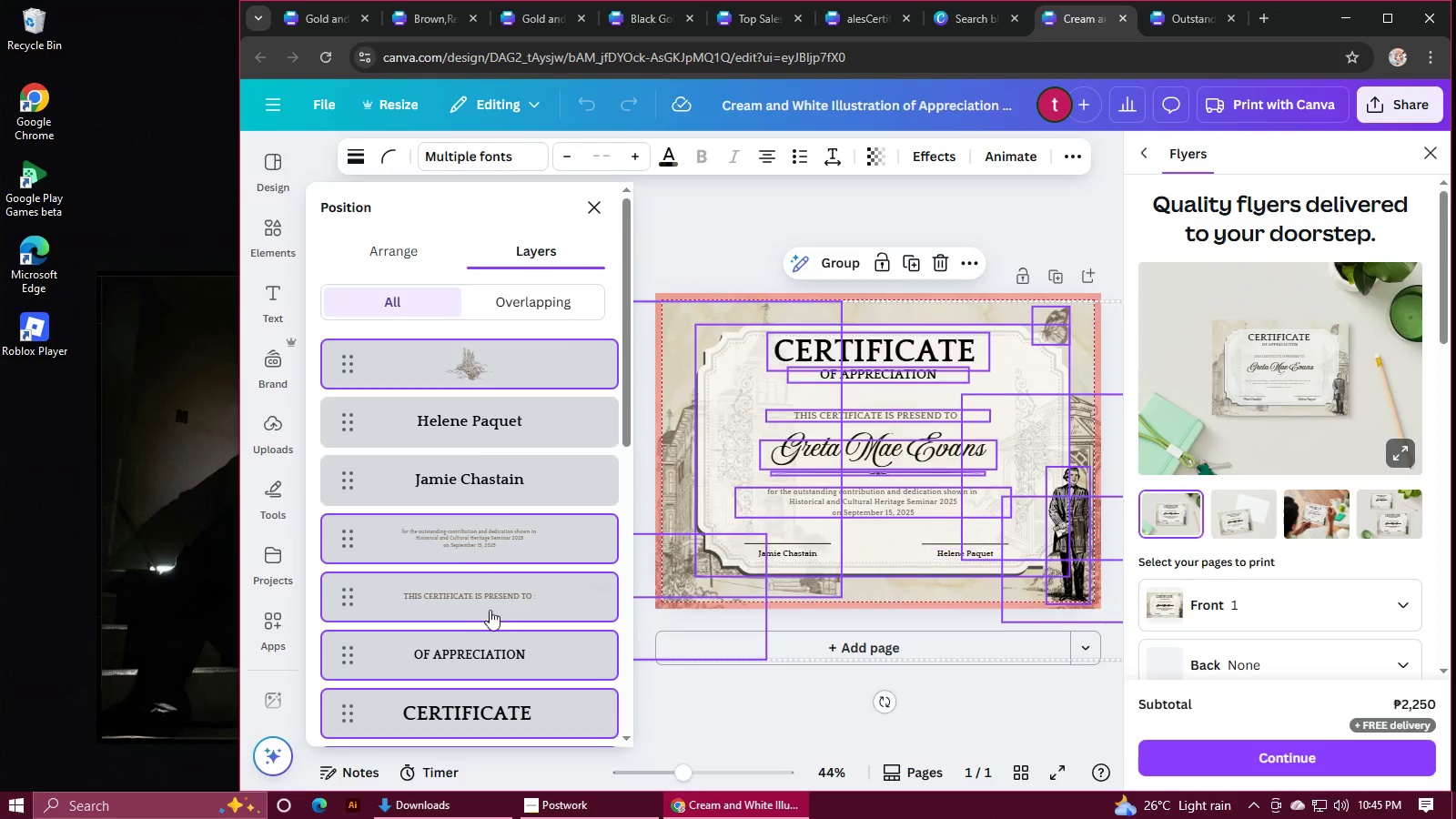 
hold_key(key=ControlLeft, duration=0.4)
left_click([486, 370])
 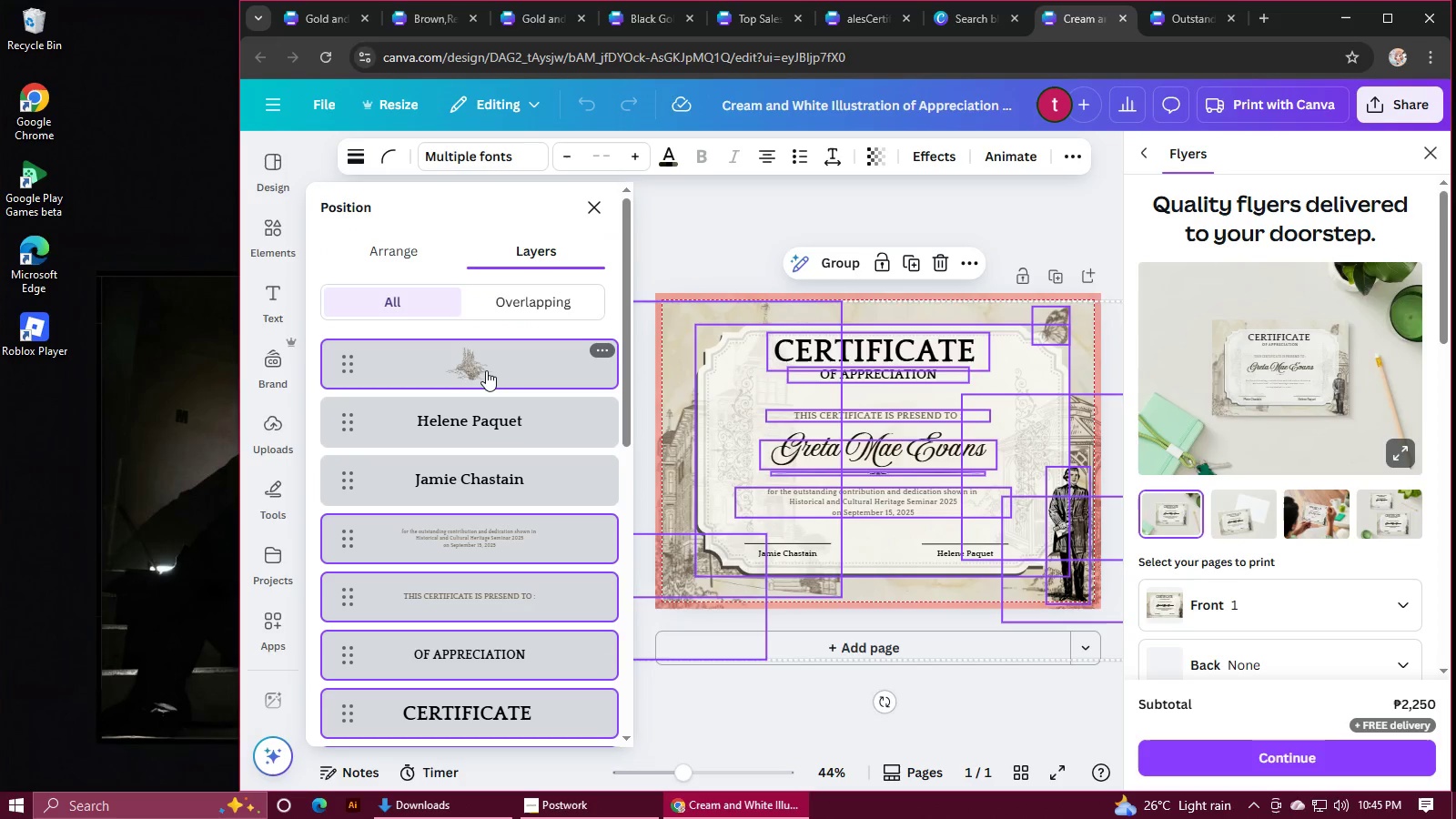 
key(Control+C)
 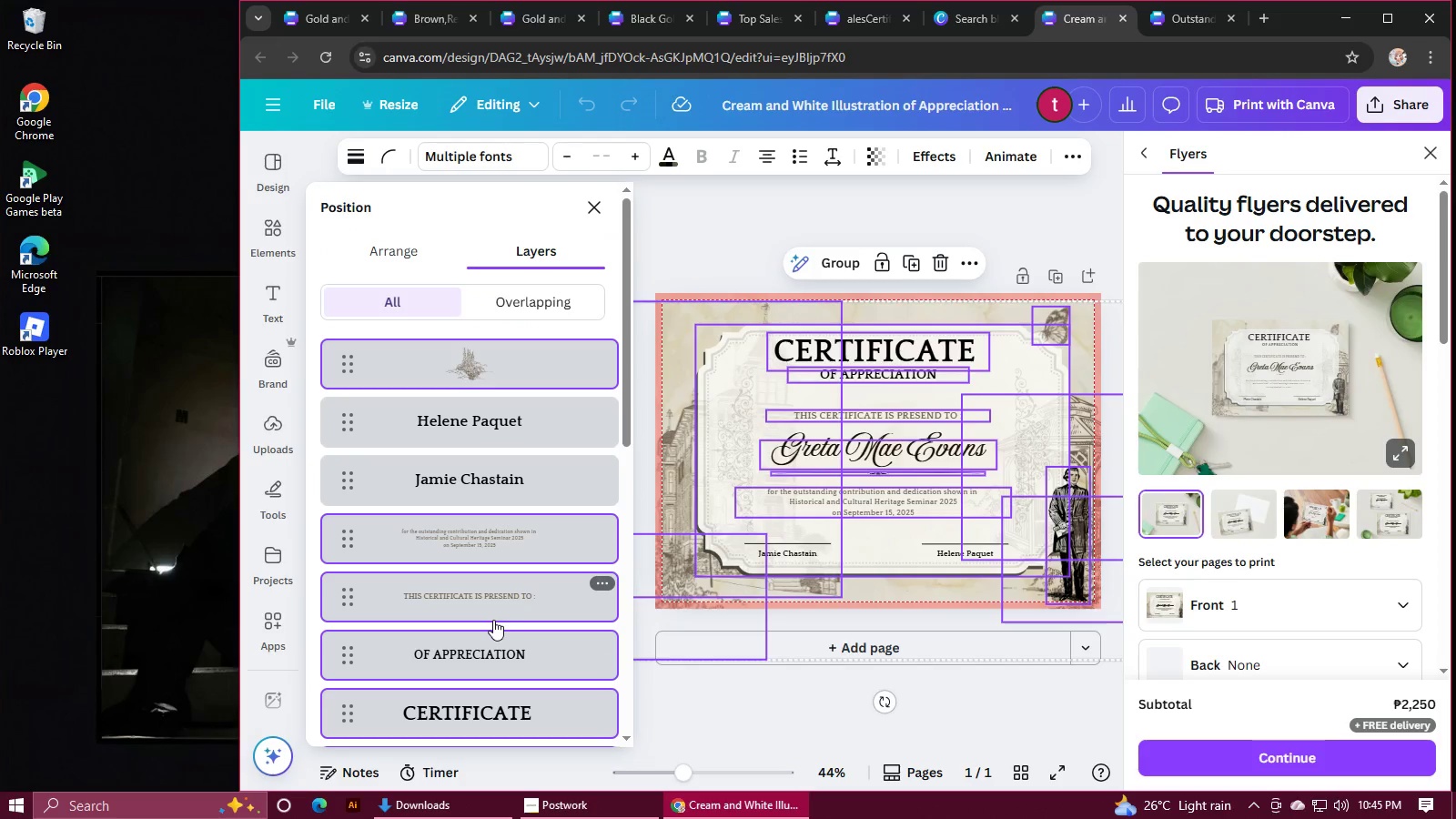 
key(Control+C)
 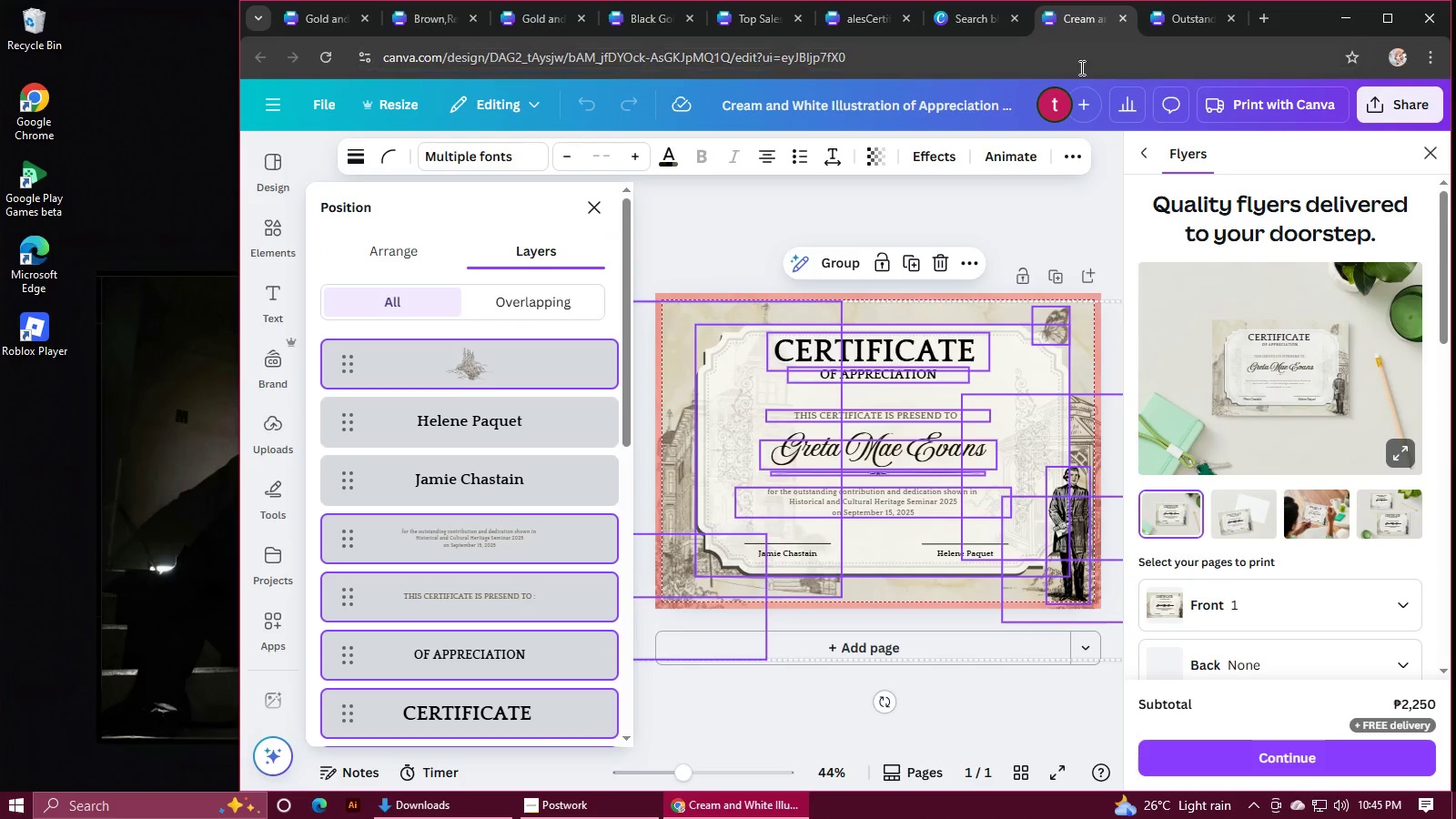 
left_click([1171, 24])
 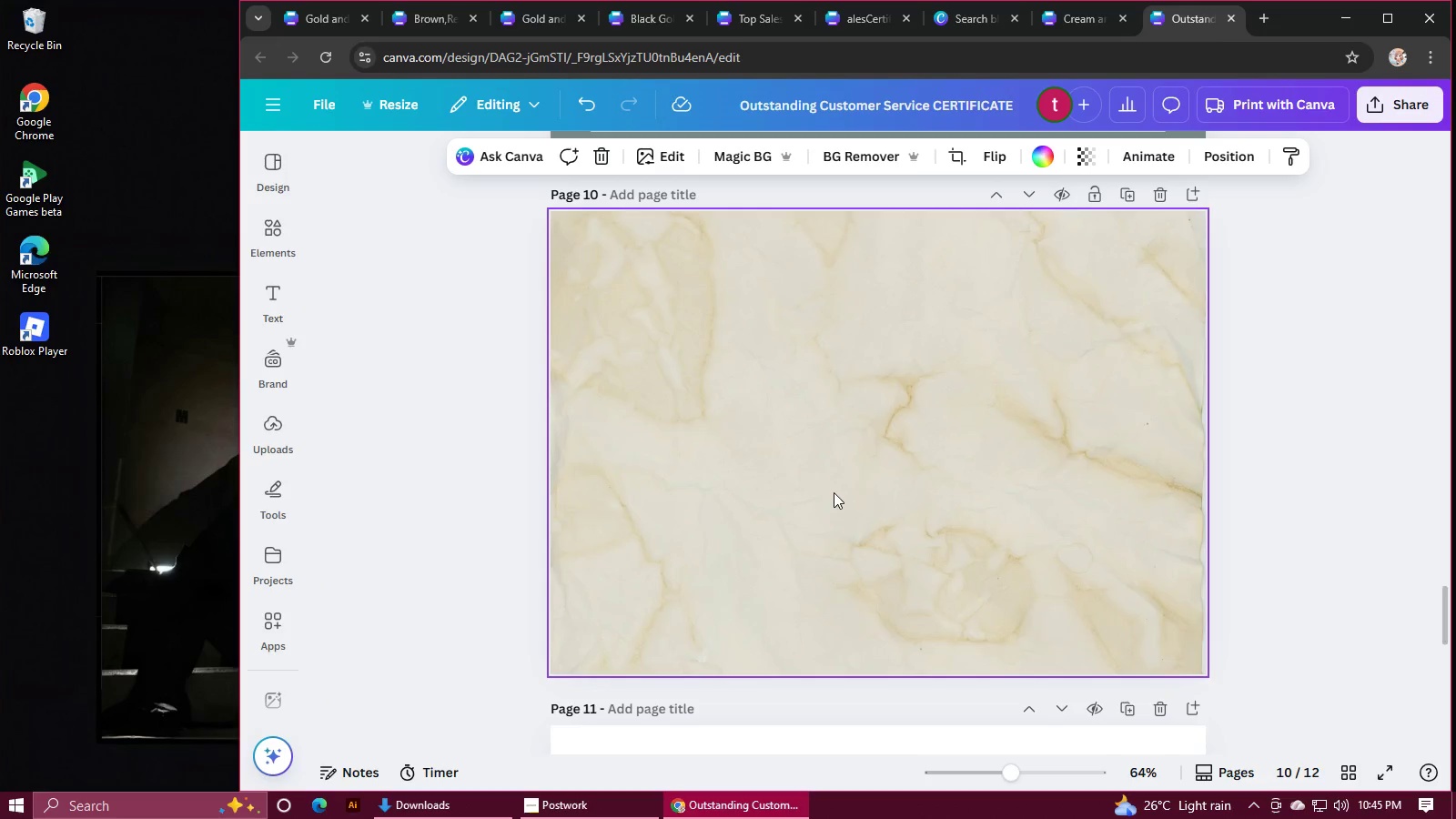 
left_click([833, 493])
 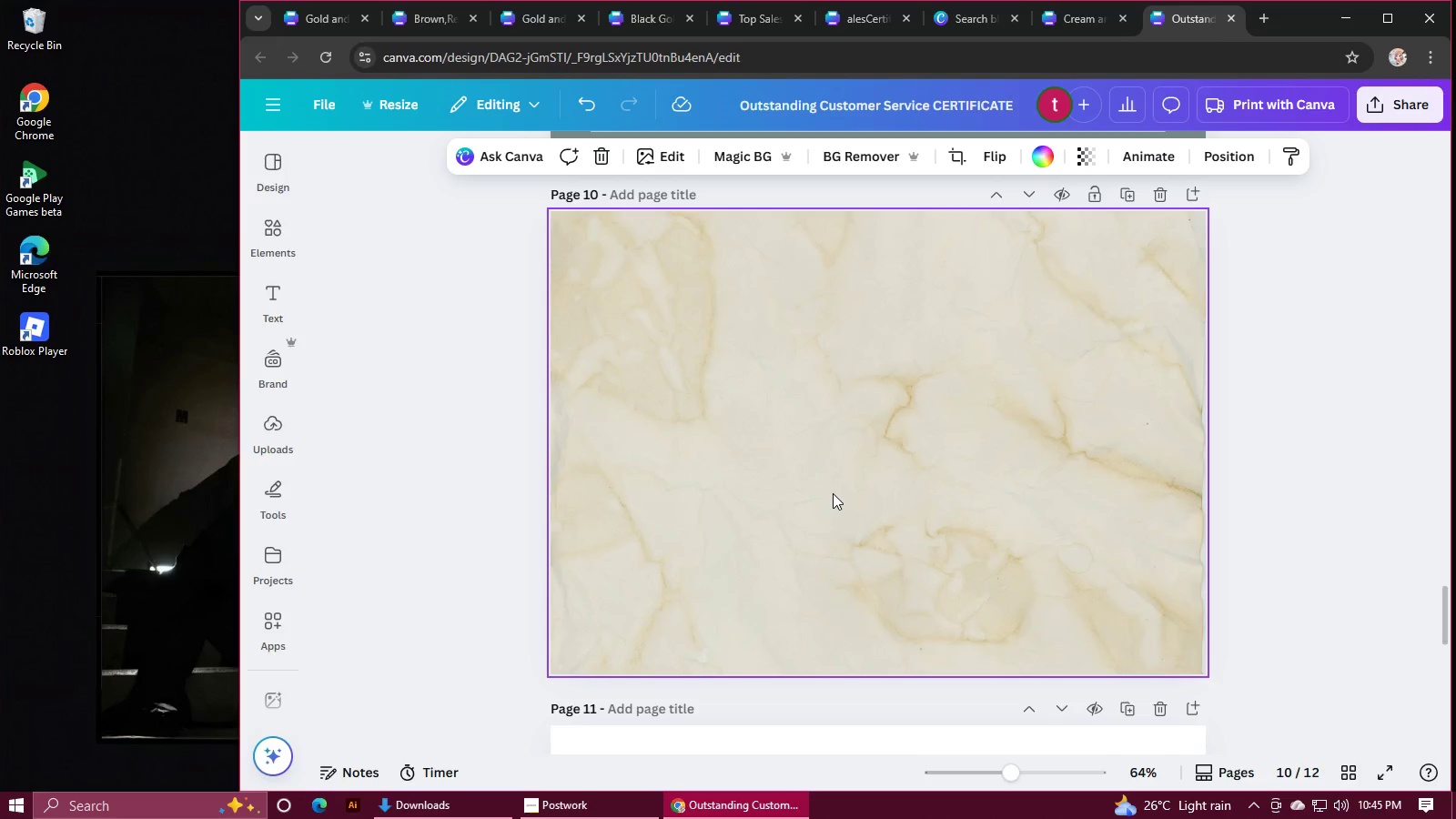 
key(Control+V)
 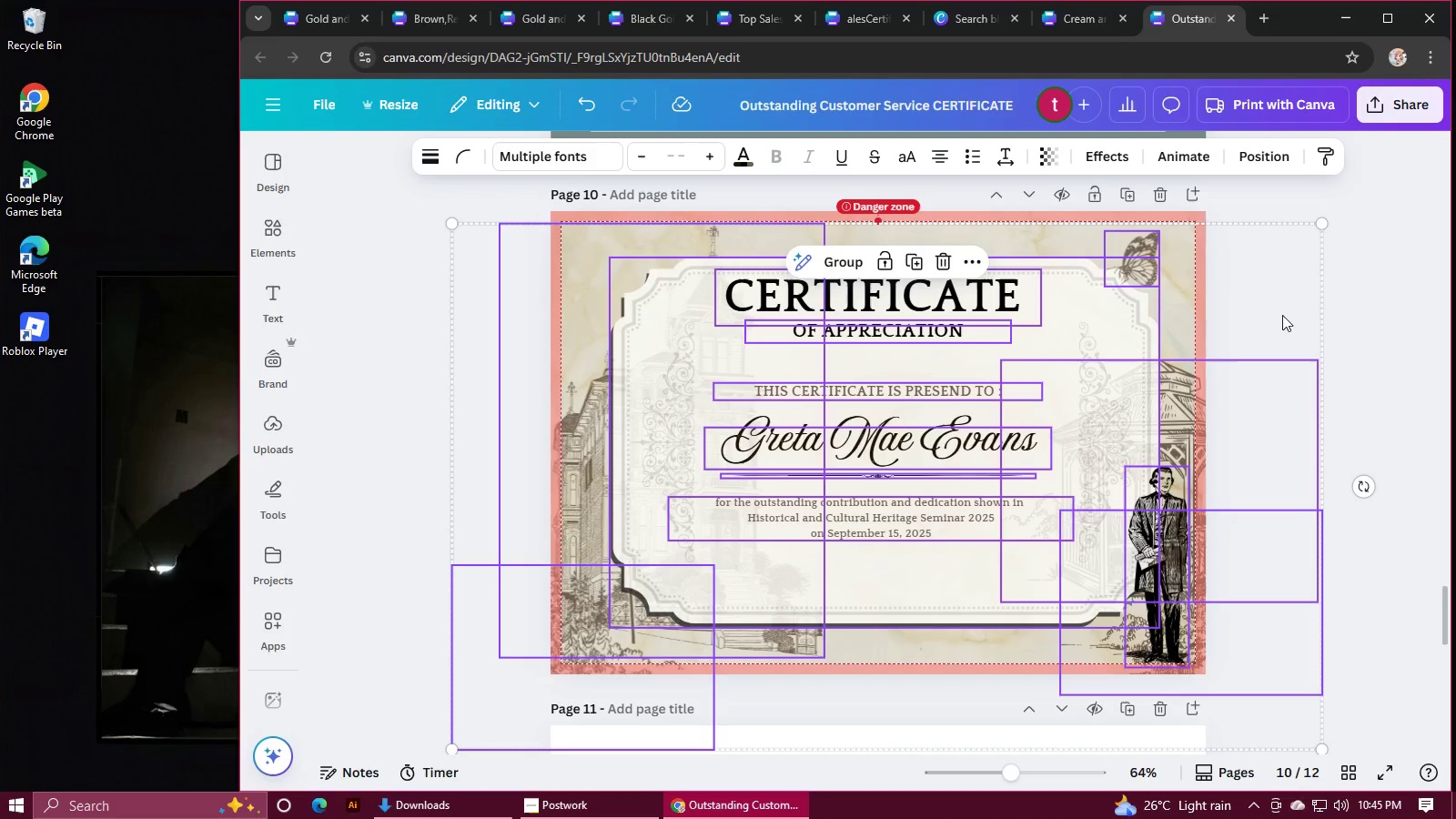 
left_click([1396, 306])
 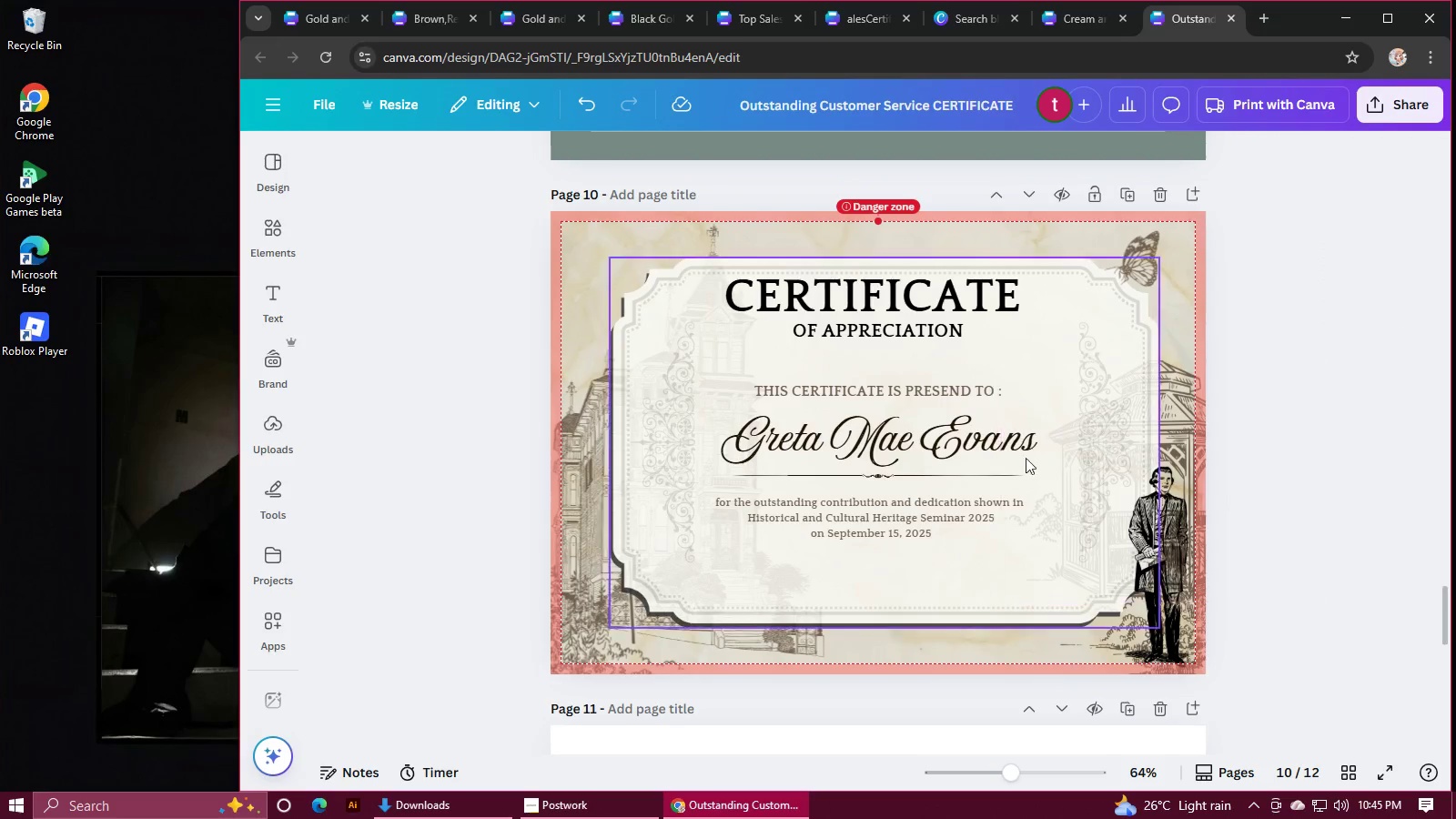 
left_click([889, 399])
 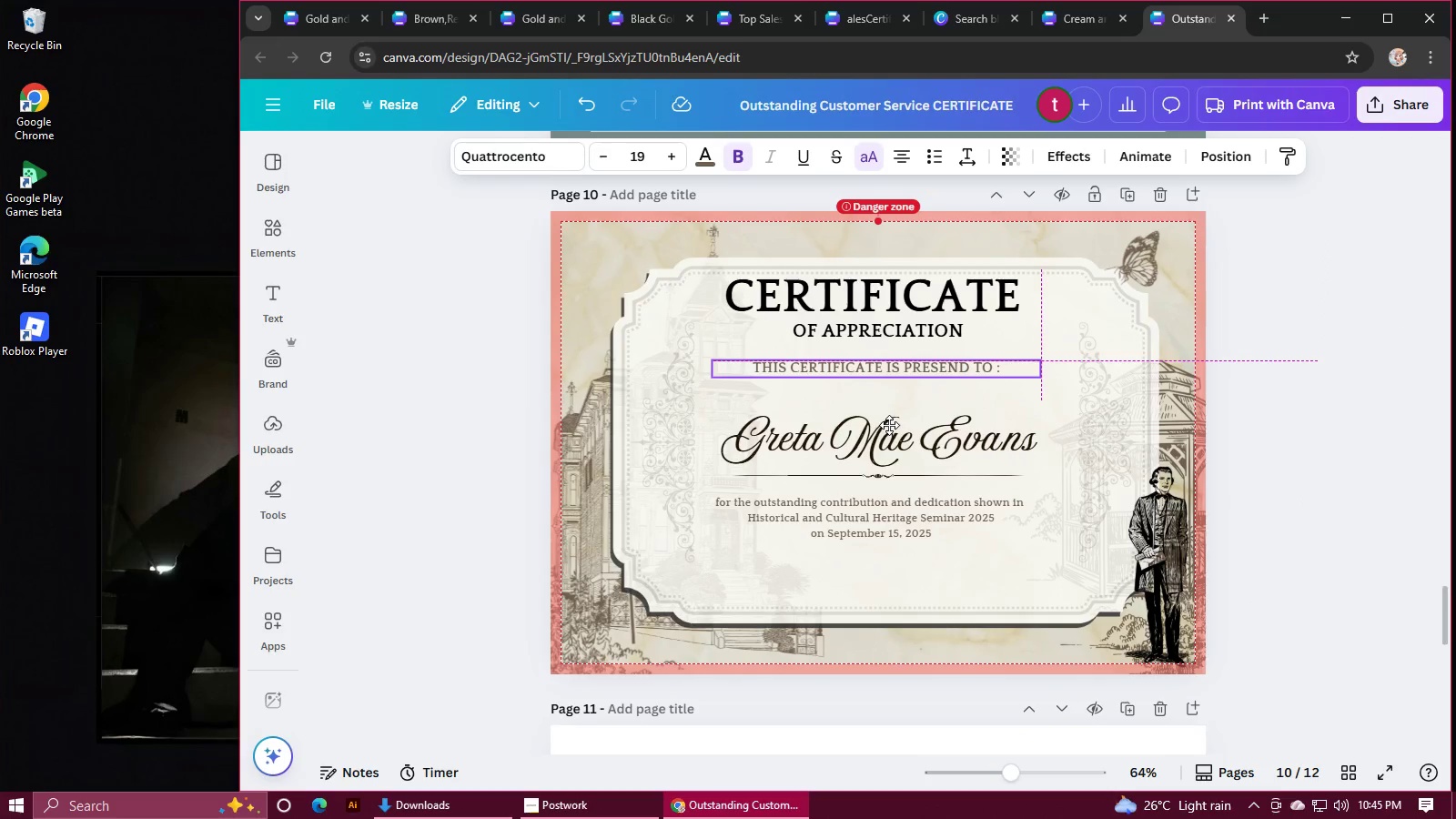 
wait(8.38)
 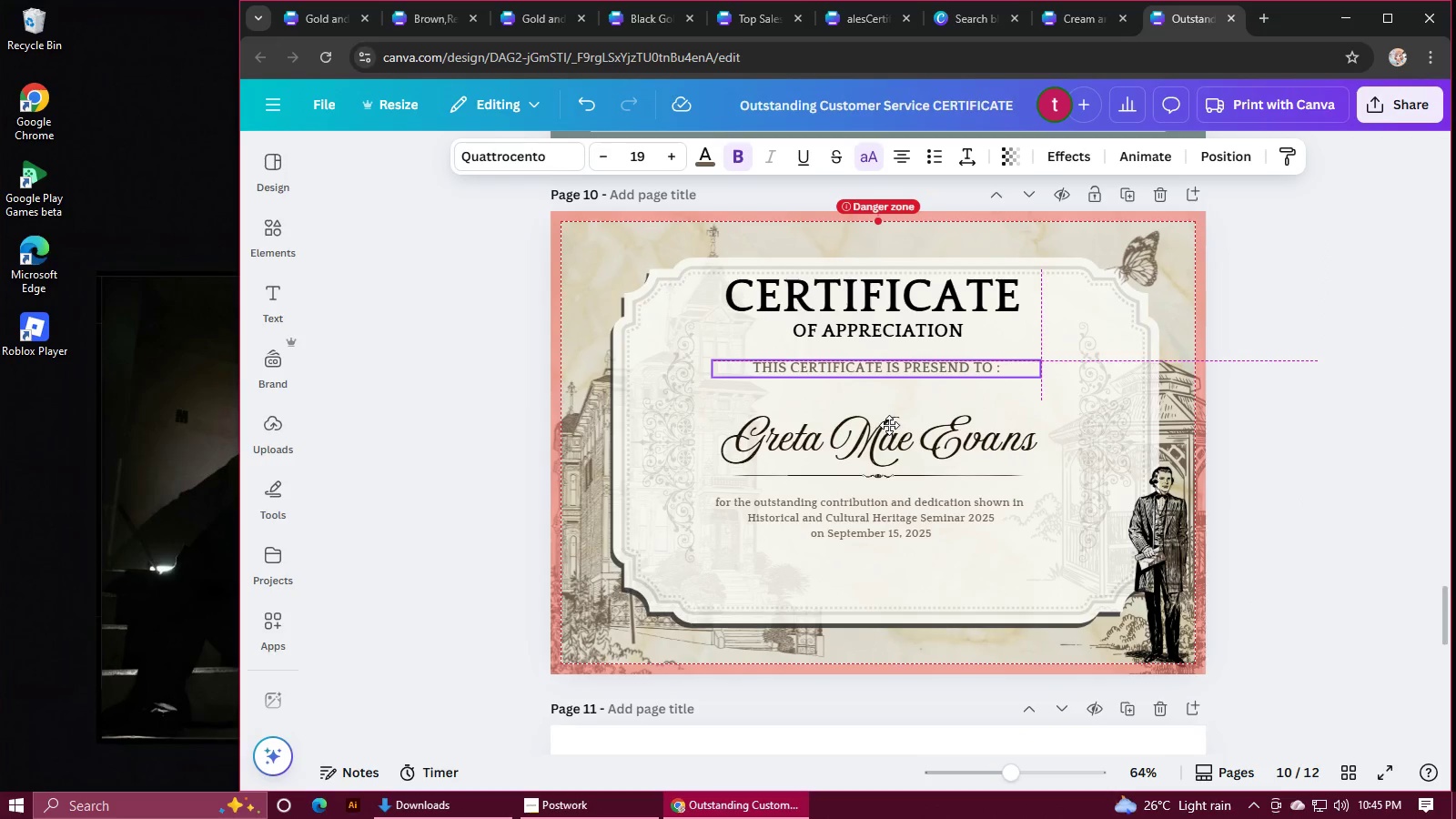 
left_click([924, 437])
 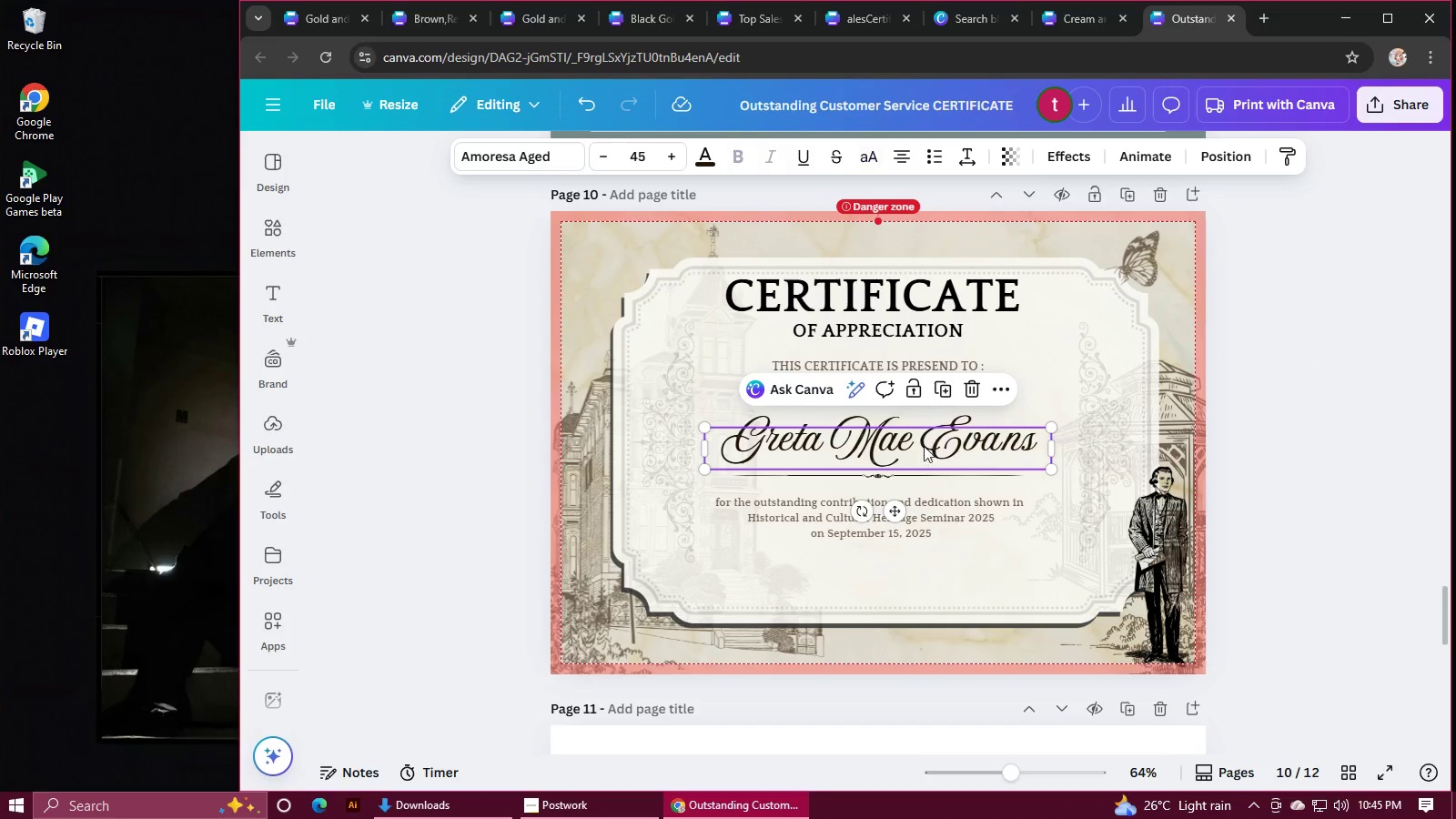 
hold_key(key=ShiftLeft, duration=1.11)
 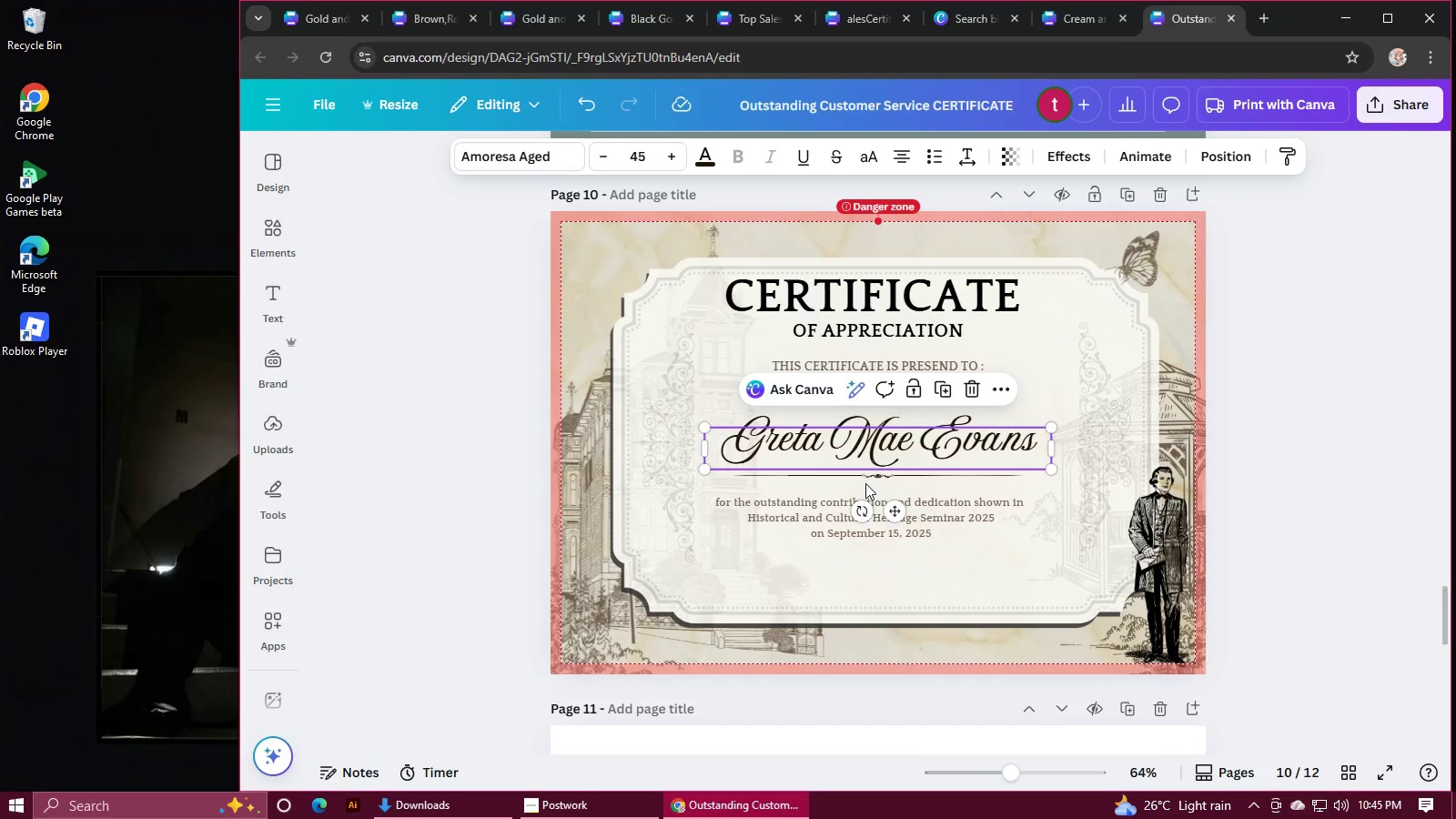 
left_click([865, 483])
 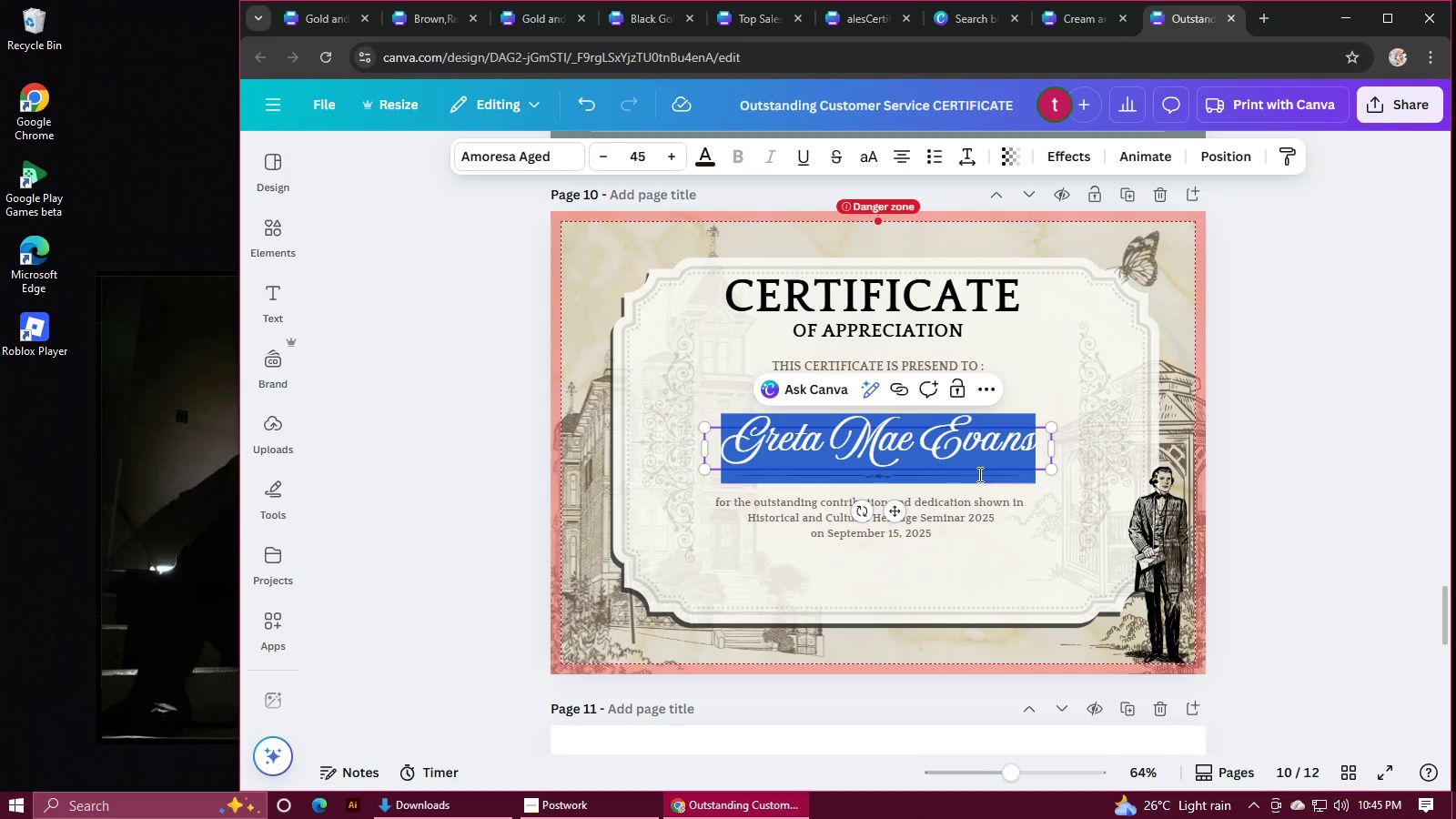 
left_click([1359, 421])
 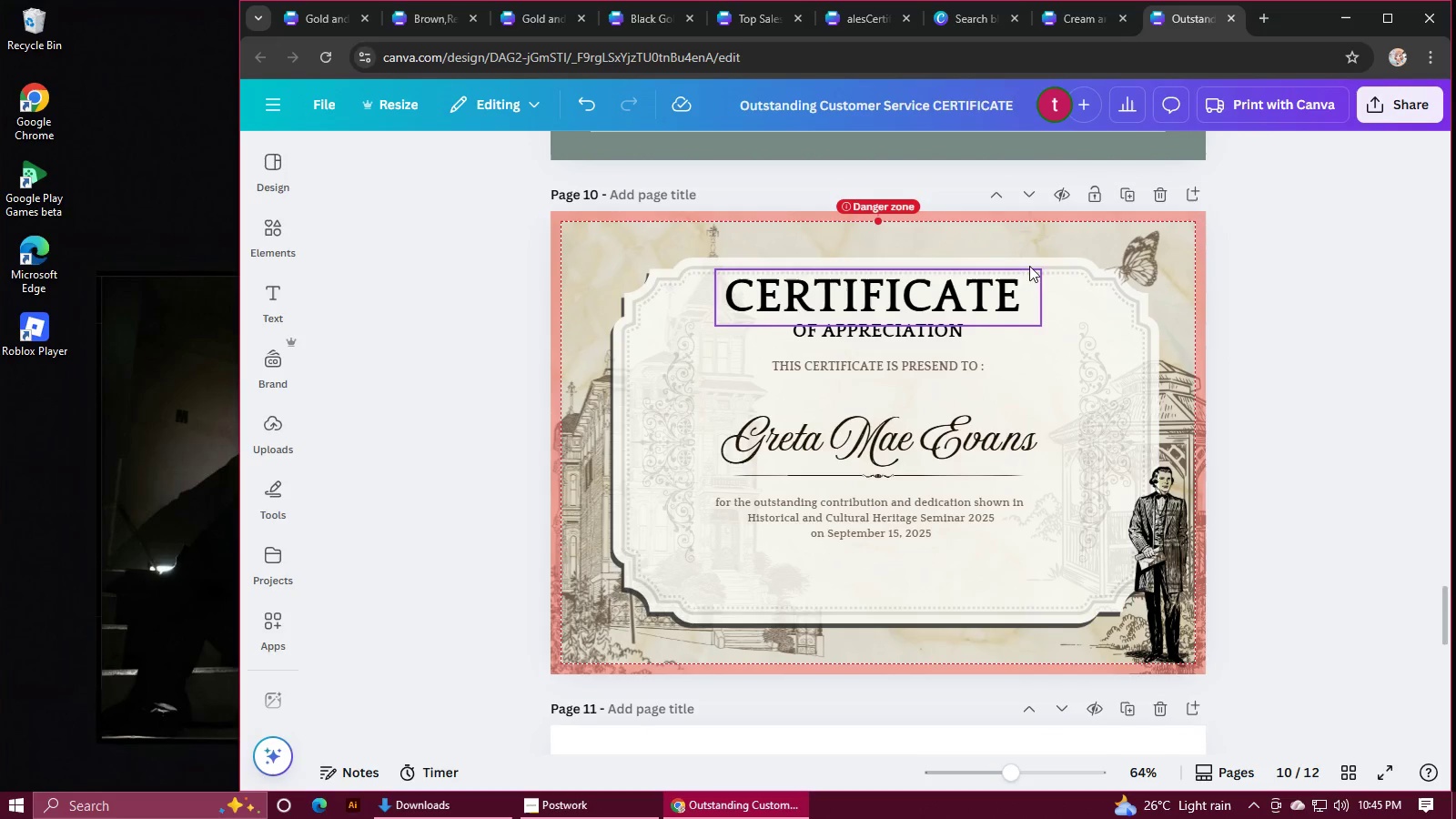 
left_click([861, 427])
 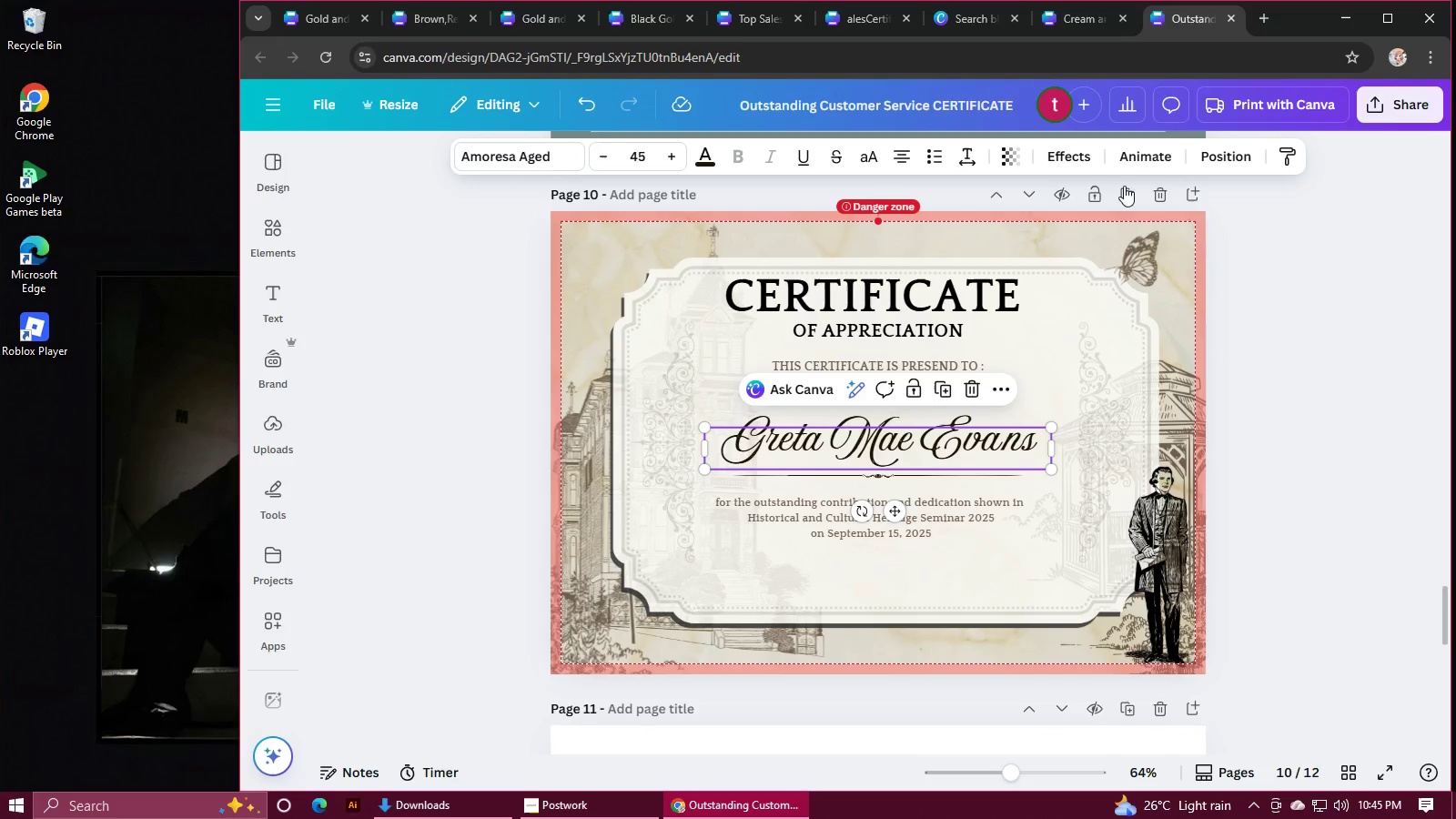 
left_click([1210, 154])
 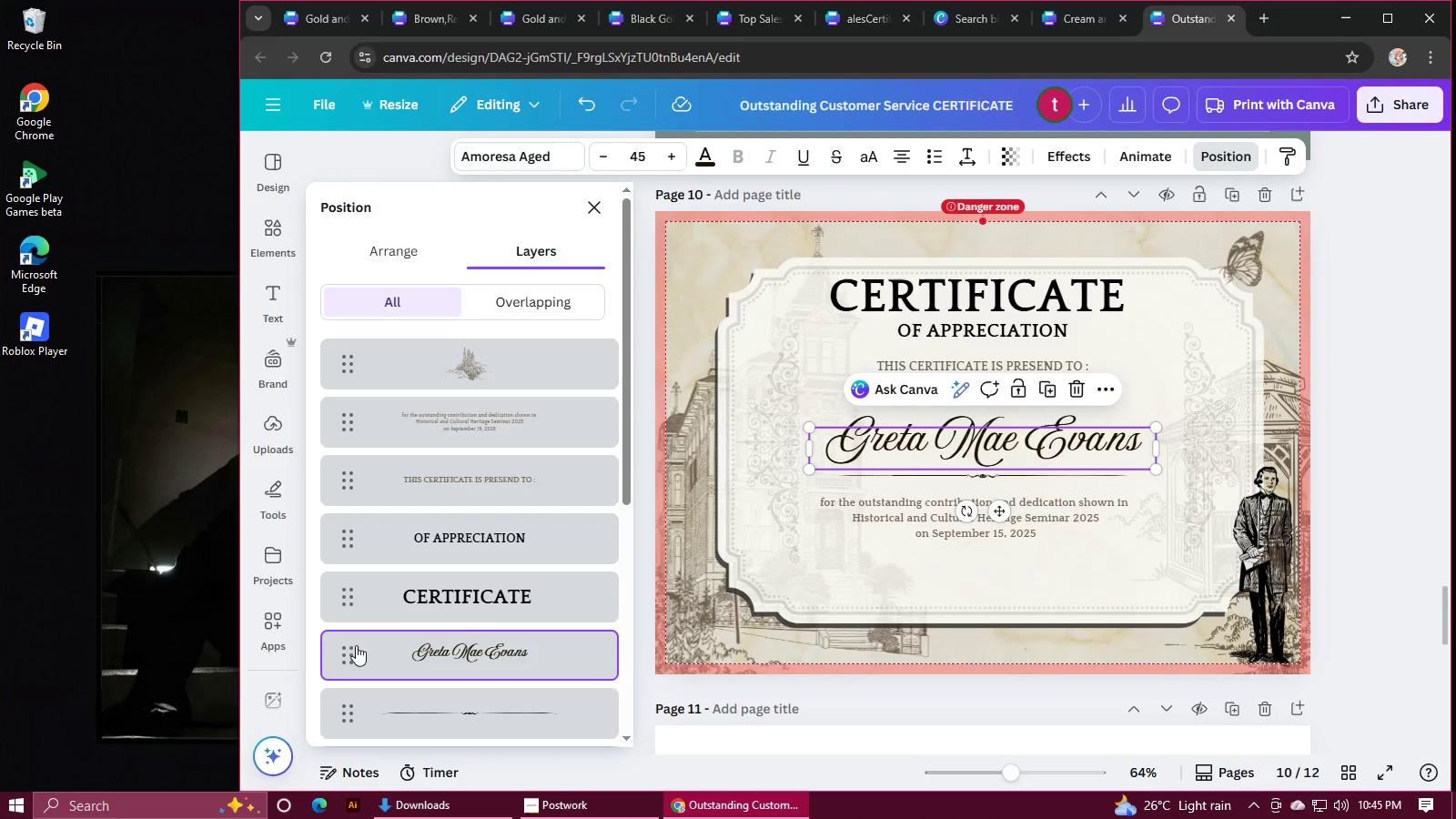 
scroll: coordinate [494, 630], scroll_direction: down, amount: 1.0
 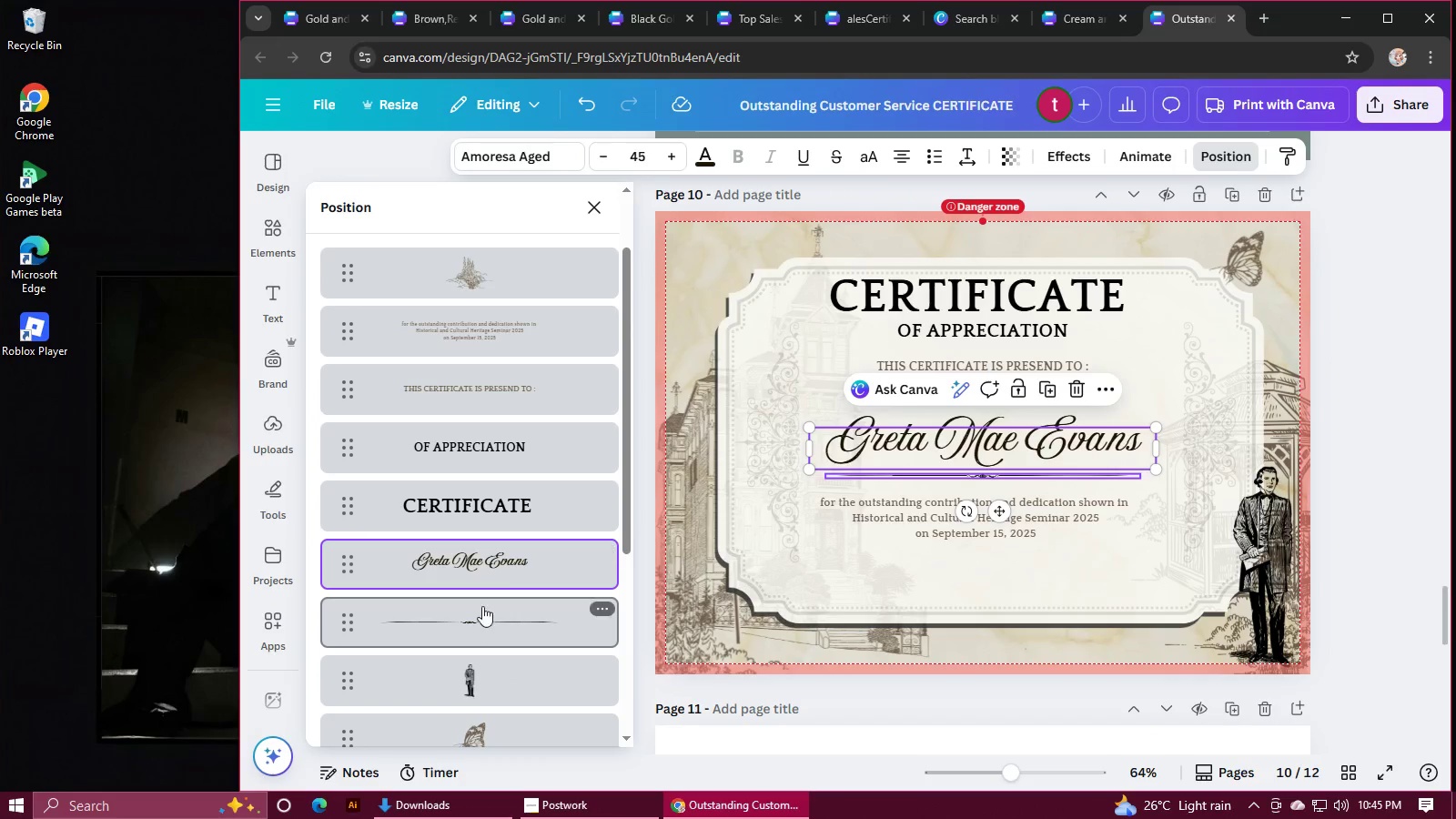 
left_click([483, 632])
 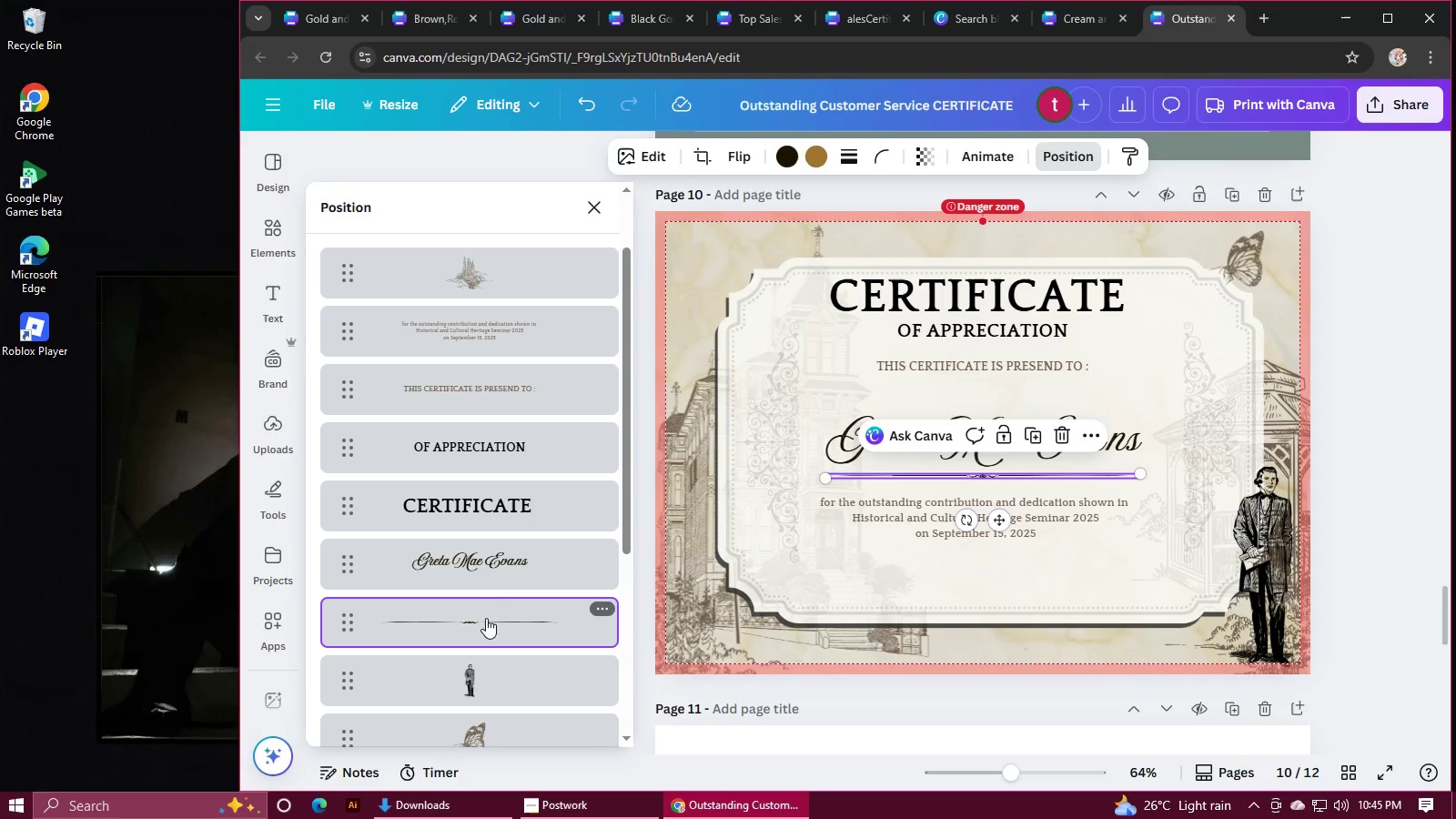 
hold_key(key=ControlLeft, duration=0.87)
left_click([497, 570])
 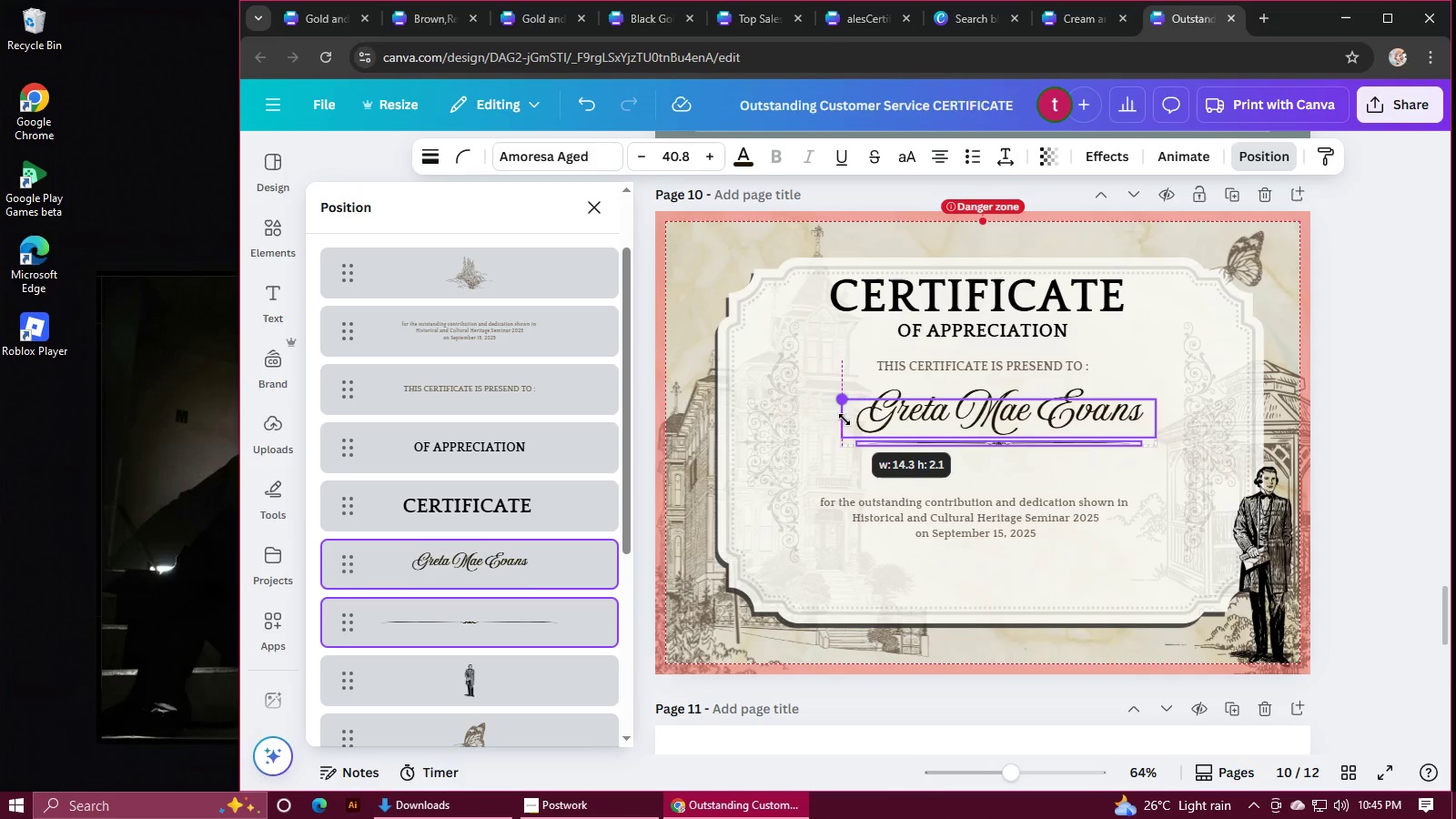 
wait(9.02)
 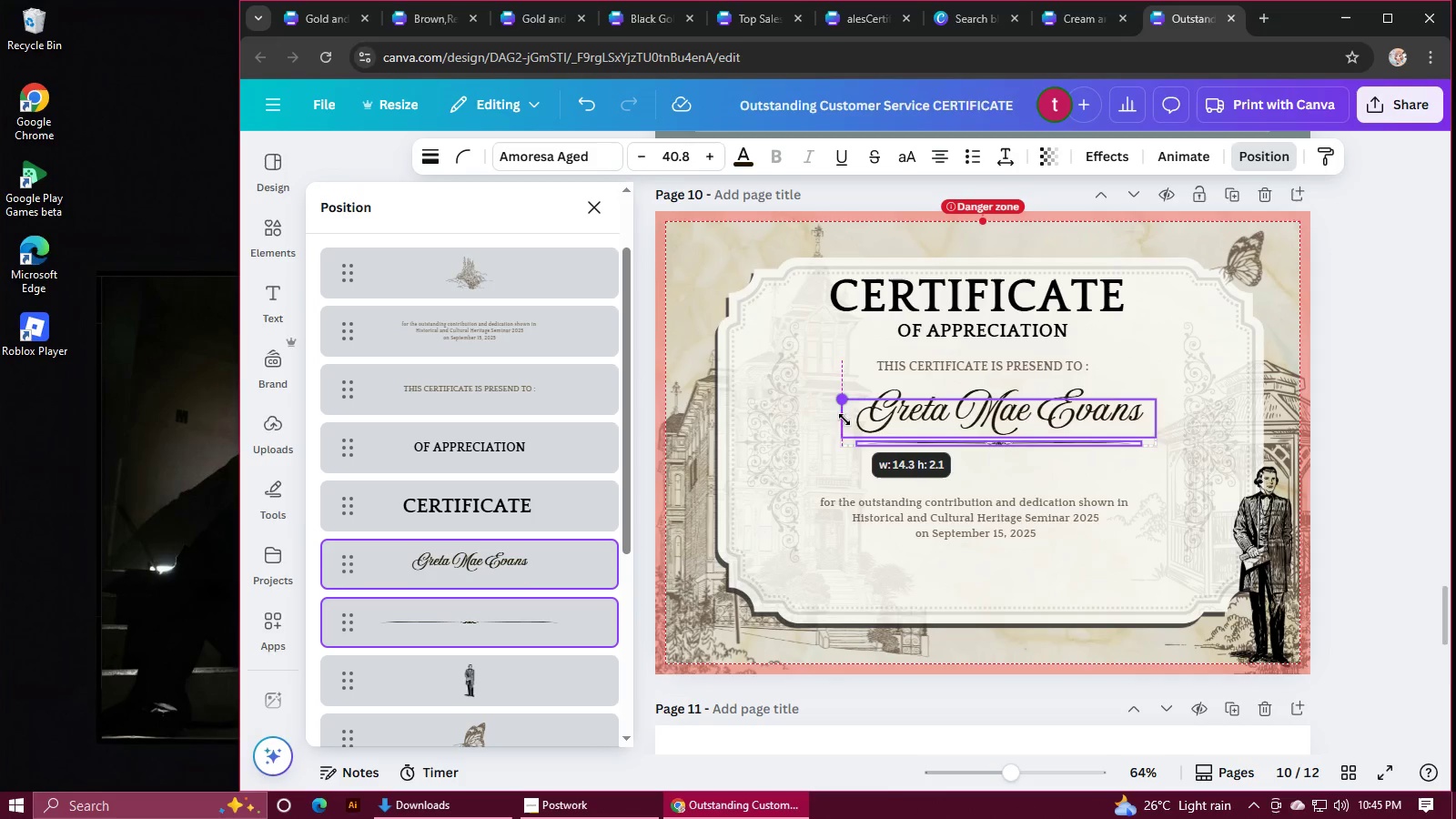 
left_click([930, 356])
 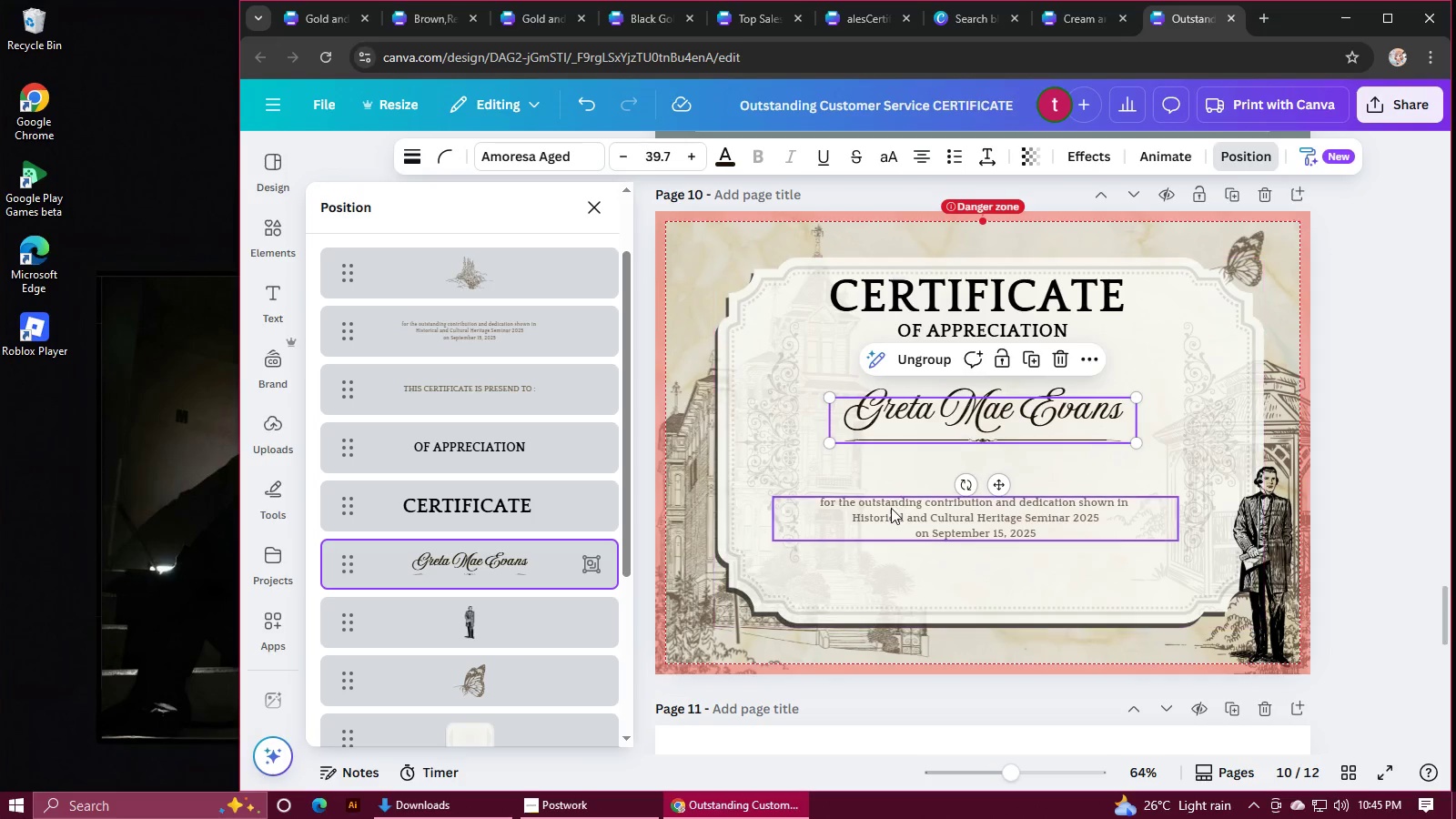 
left_click([891, 508])
 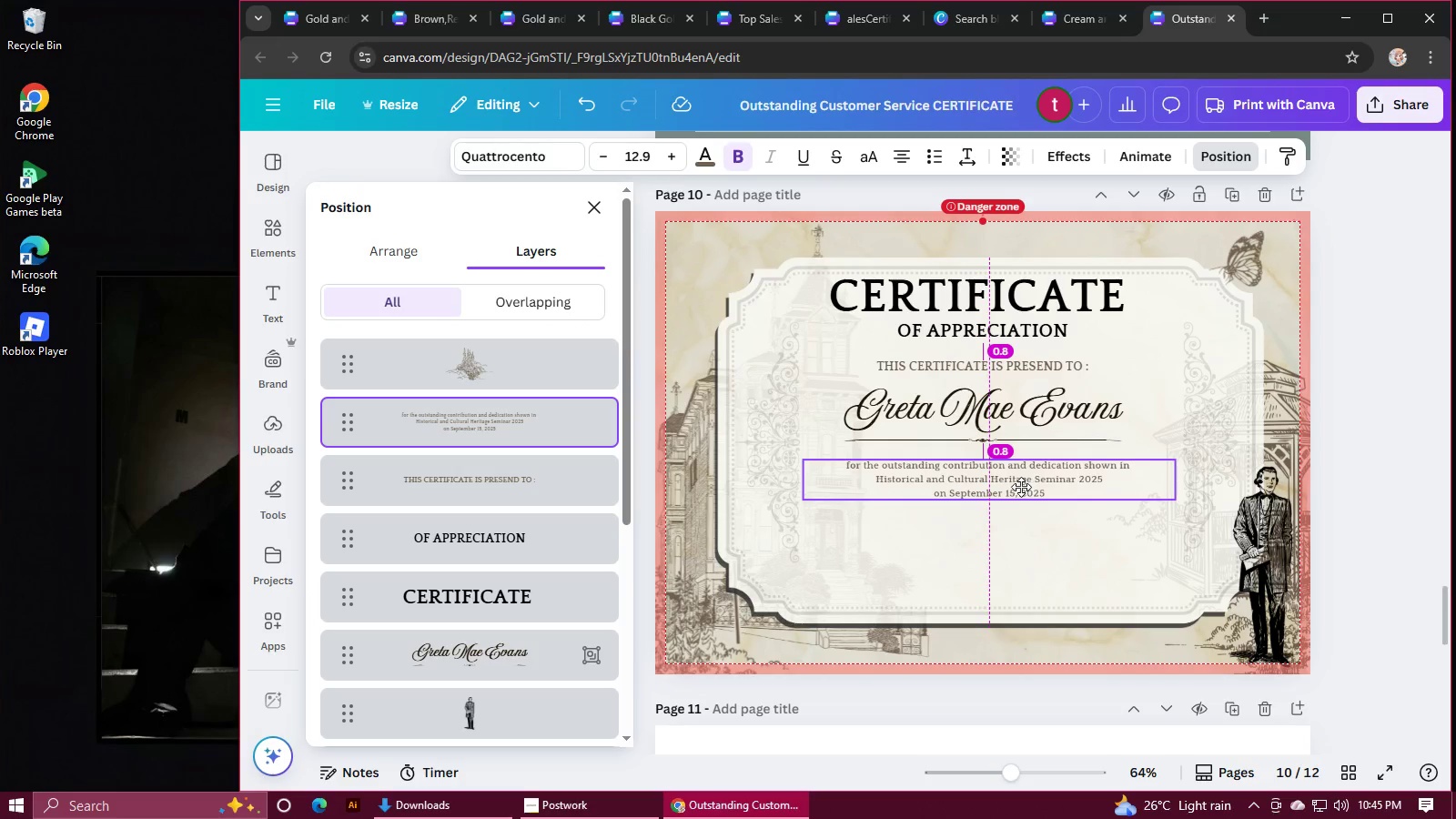 
wait(7.13)
 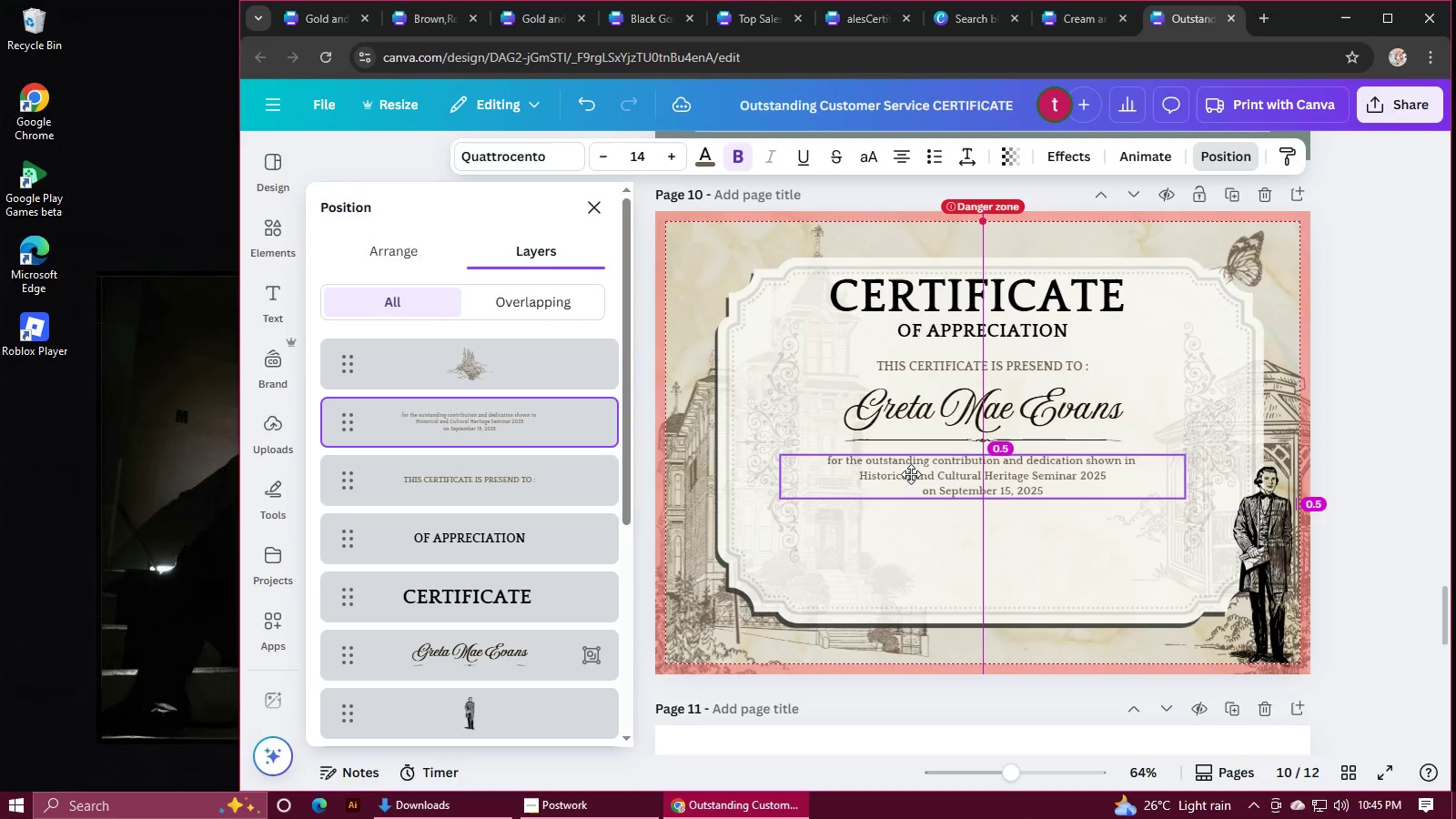 
scroll: coordinate [926, 577], scroll_direction: up, amount: 5.0
 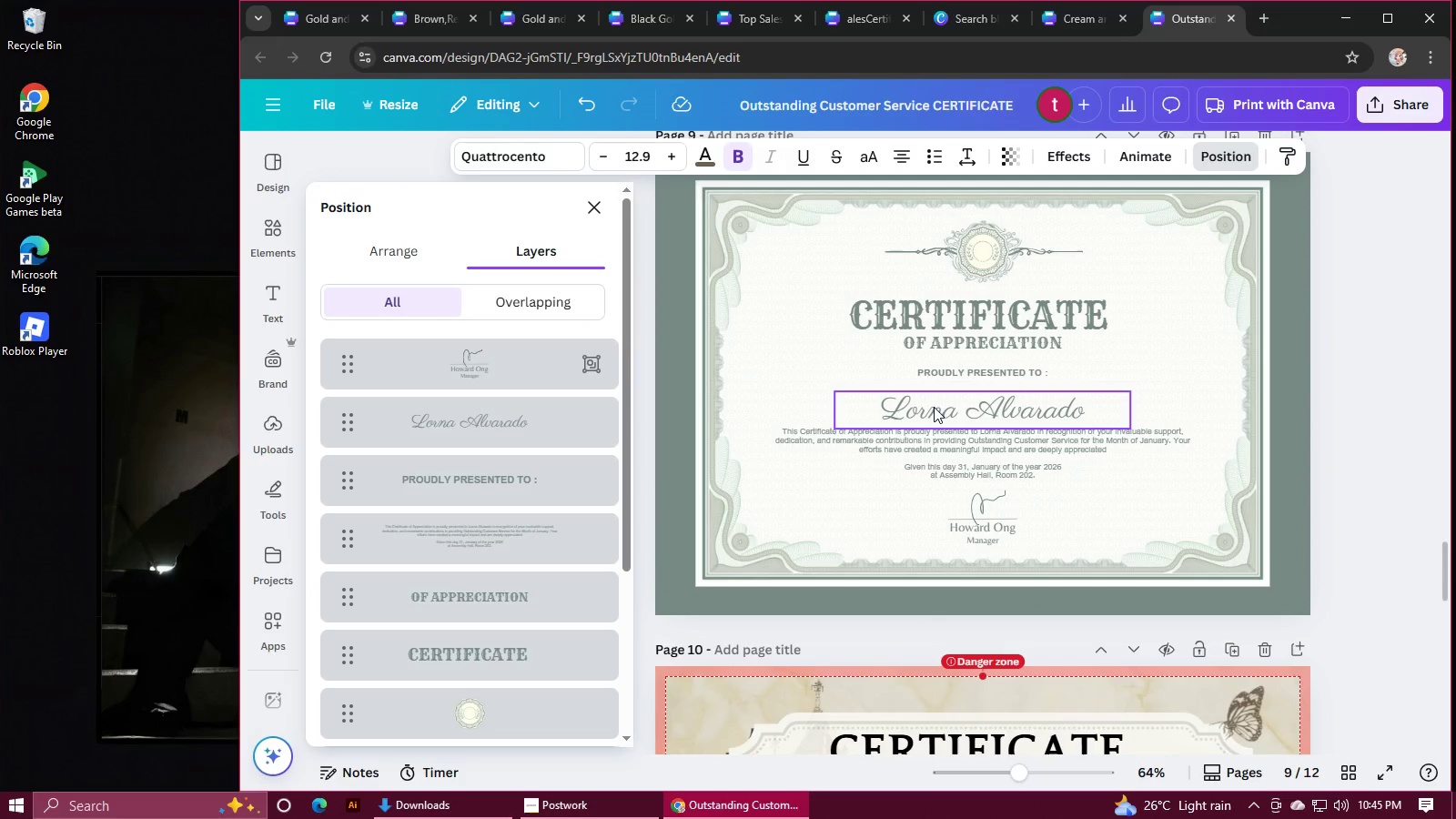 
double_click([934, 407])
 